 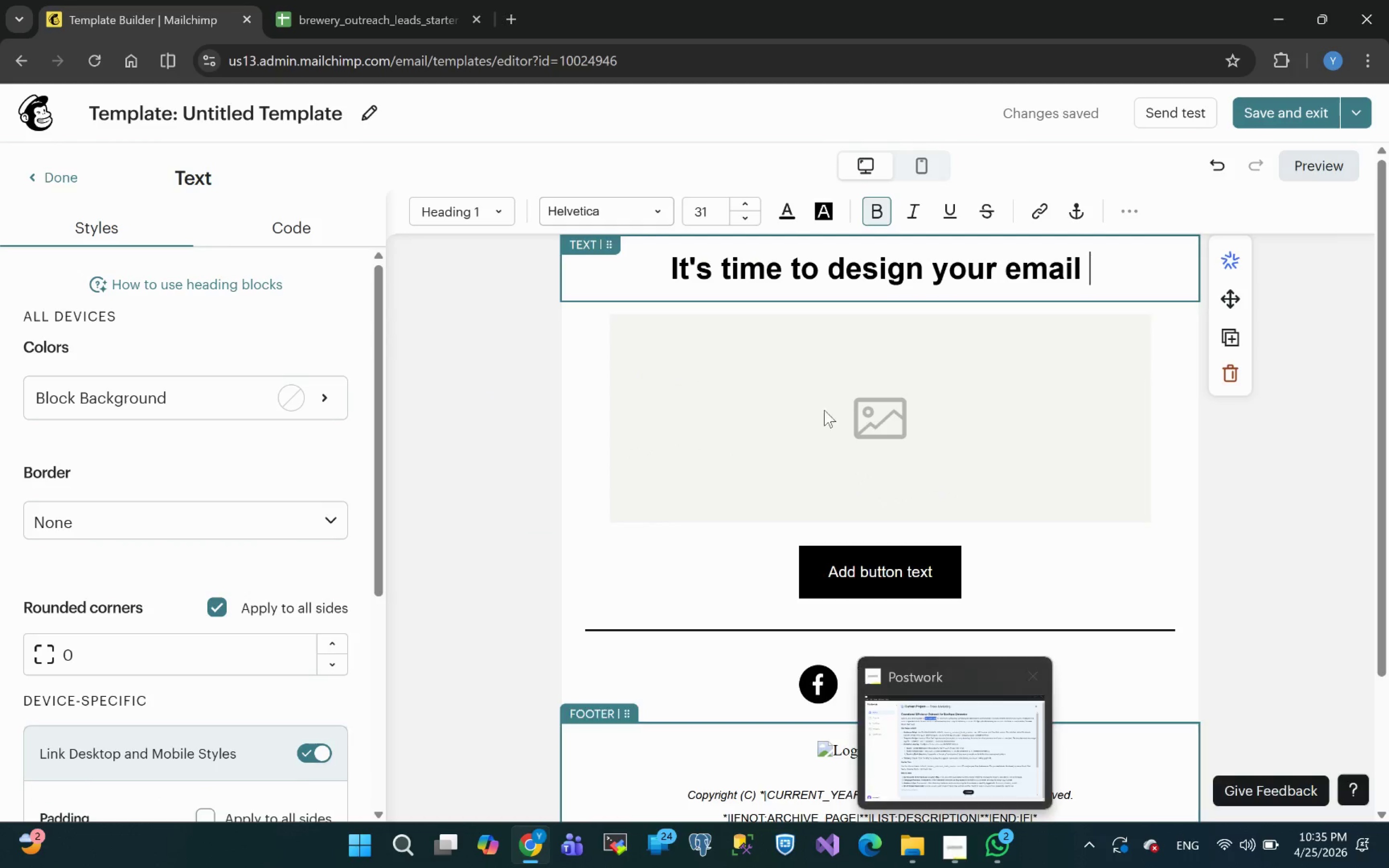 
key(Control+V)
 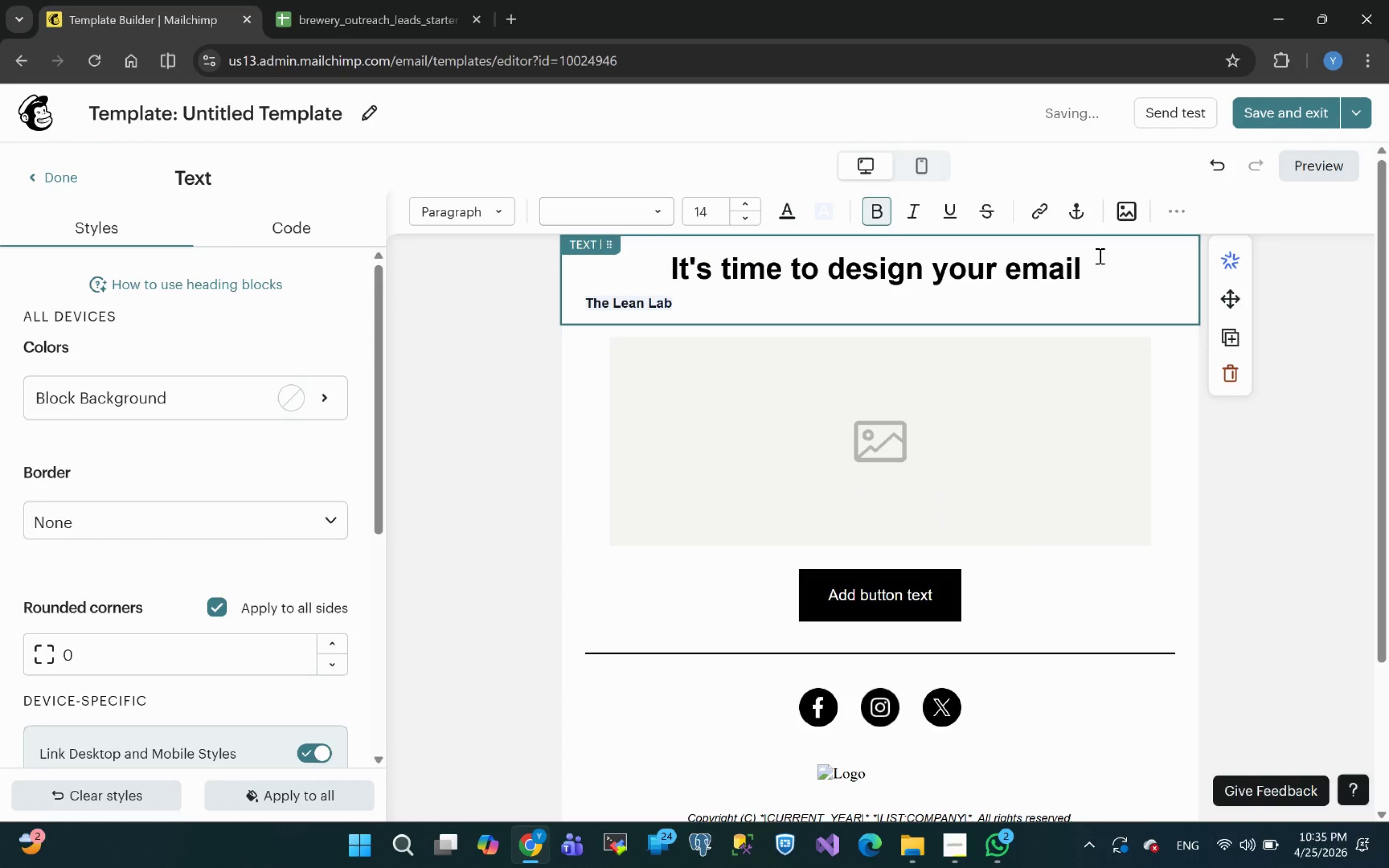 
key(Control+Z)
 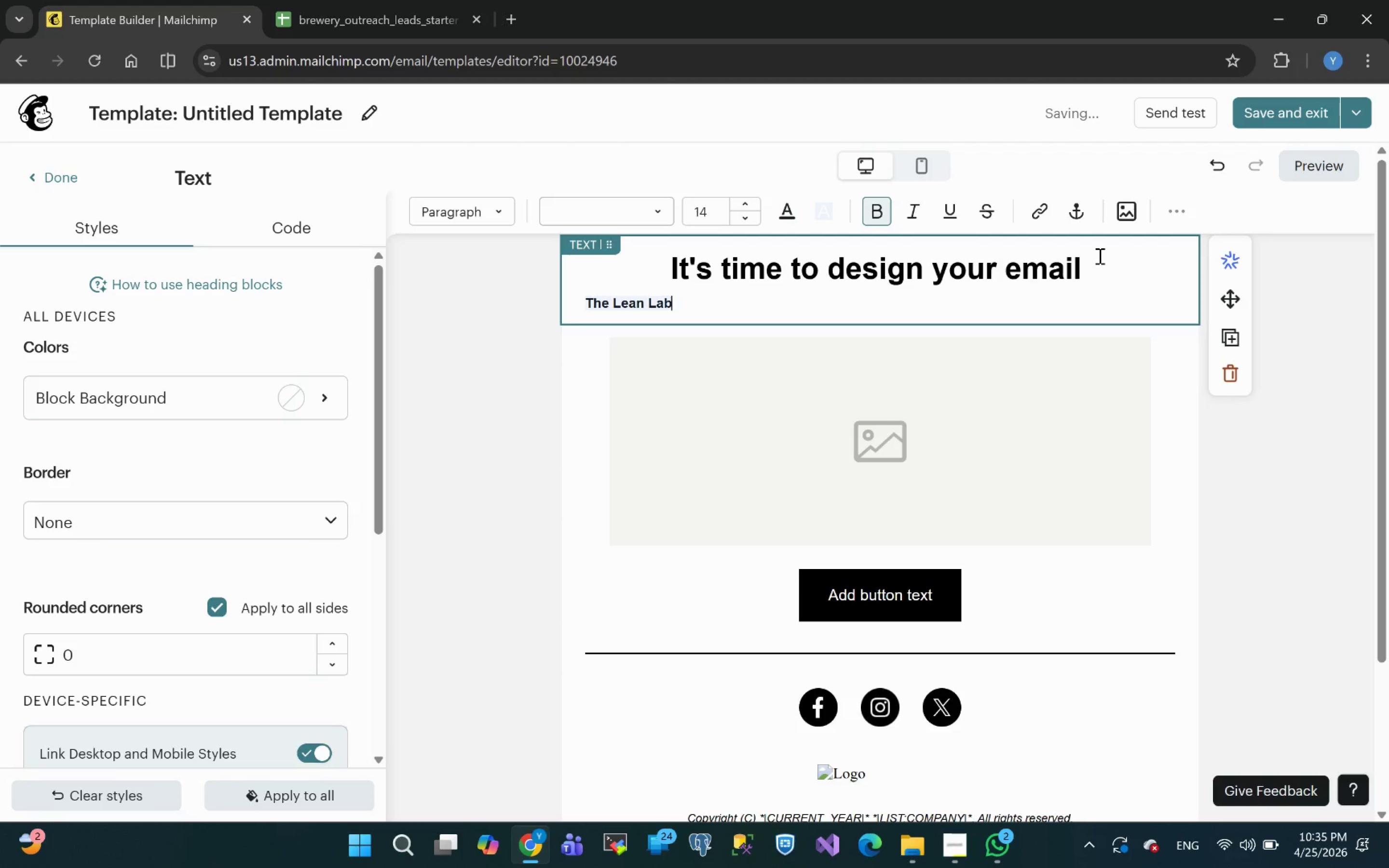 
key(Control+Z)
 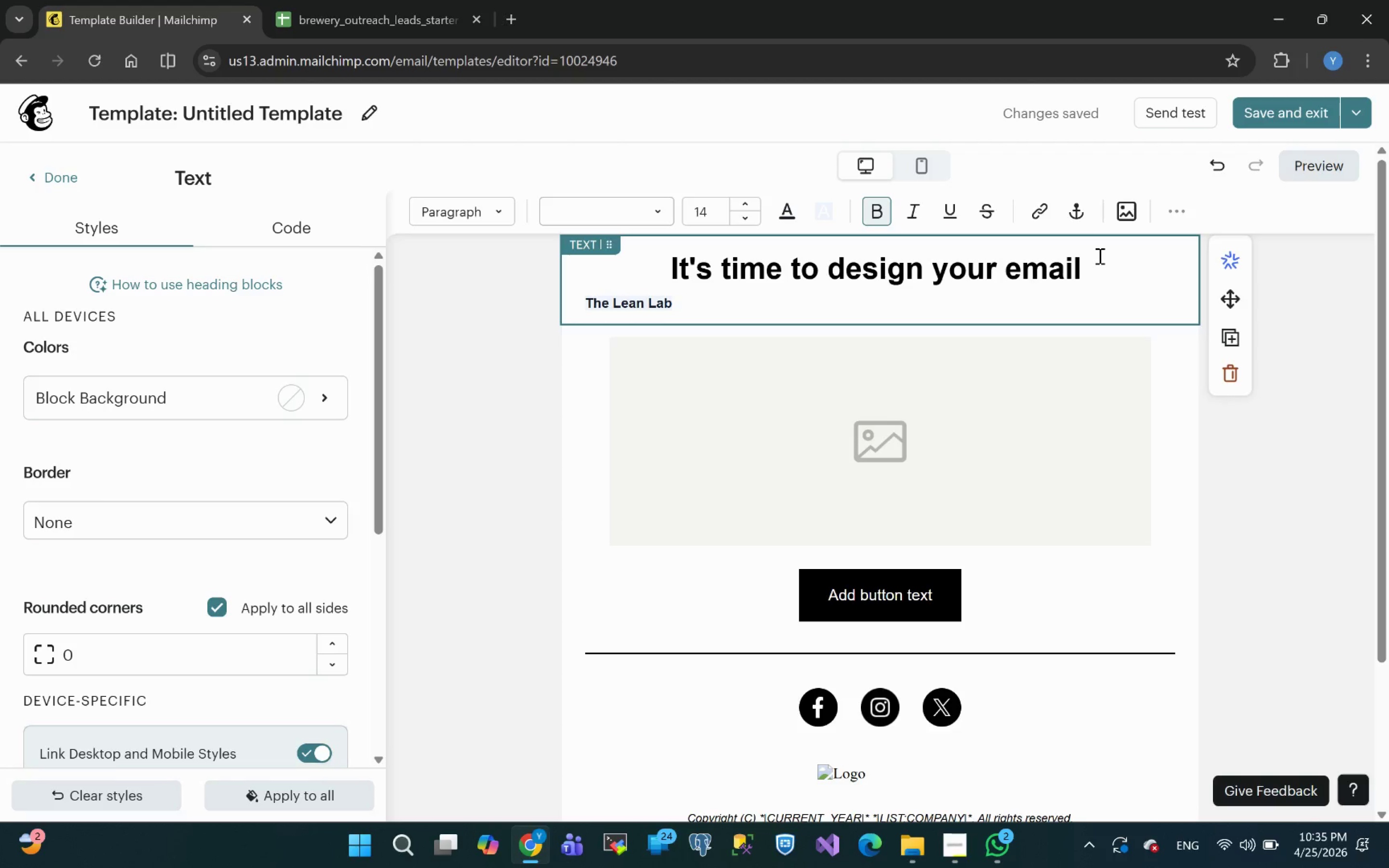 
key(Backspace)
key(Backspace)
key(Backspace)
key(Backspace)
key(Backspace)
key(Backspace)
key(Backspace)
key(Backspace)
key(Backspace)
key(Backspace)
key(Backspace)
key(Backspace)
key(Backspace)
key(Backspace)
type( The Lean Lab)
 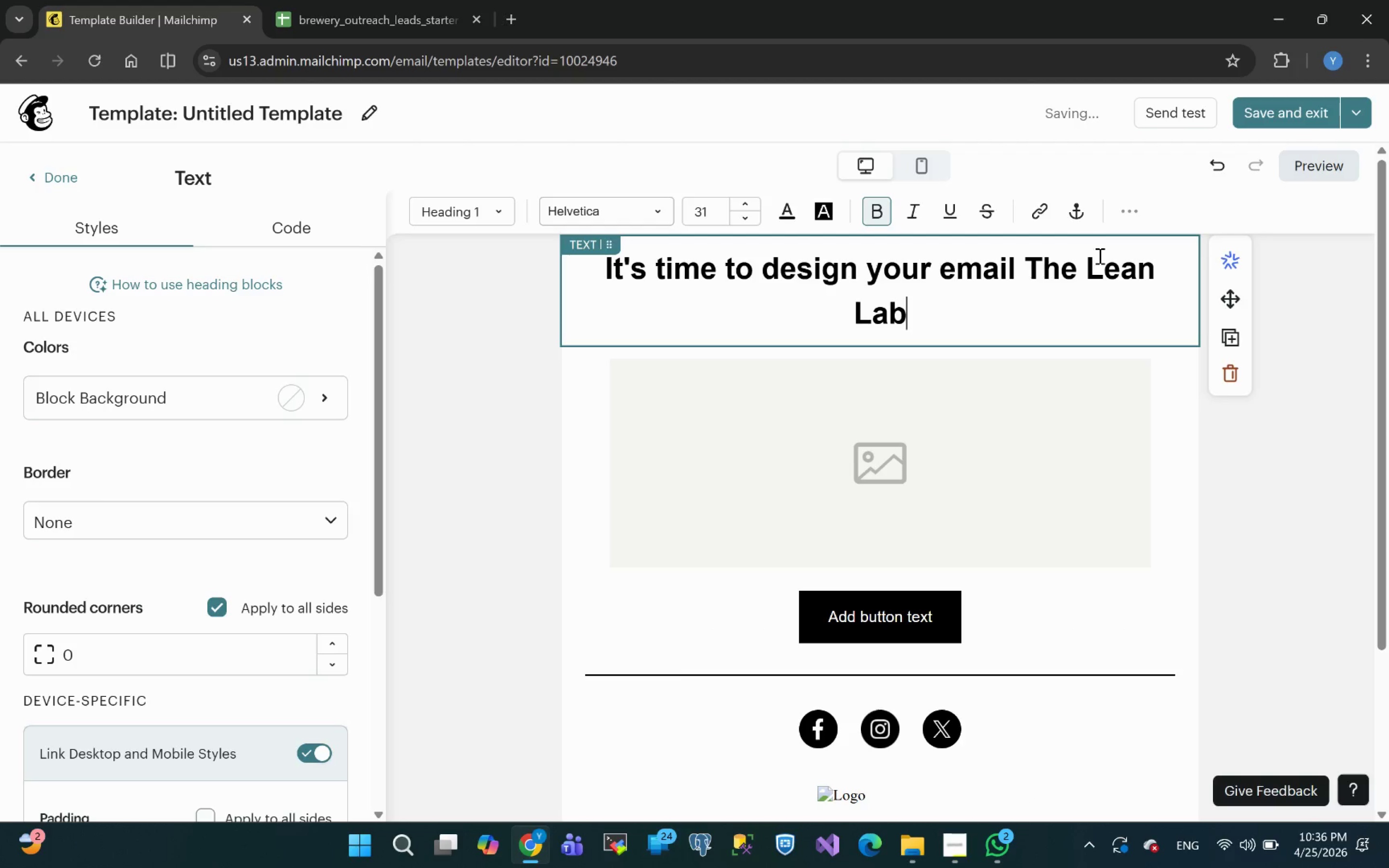 
left_click_drag(start_coordinate=[1032, 273], to_coordinate=[590, 233])
 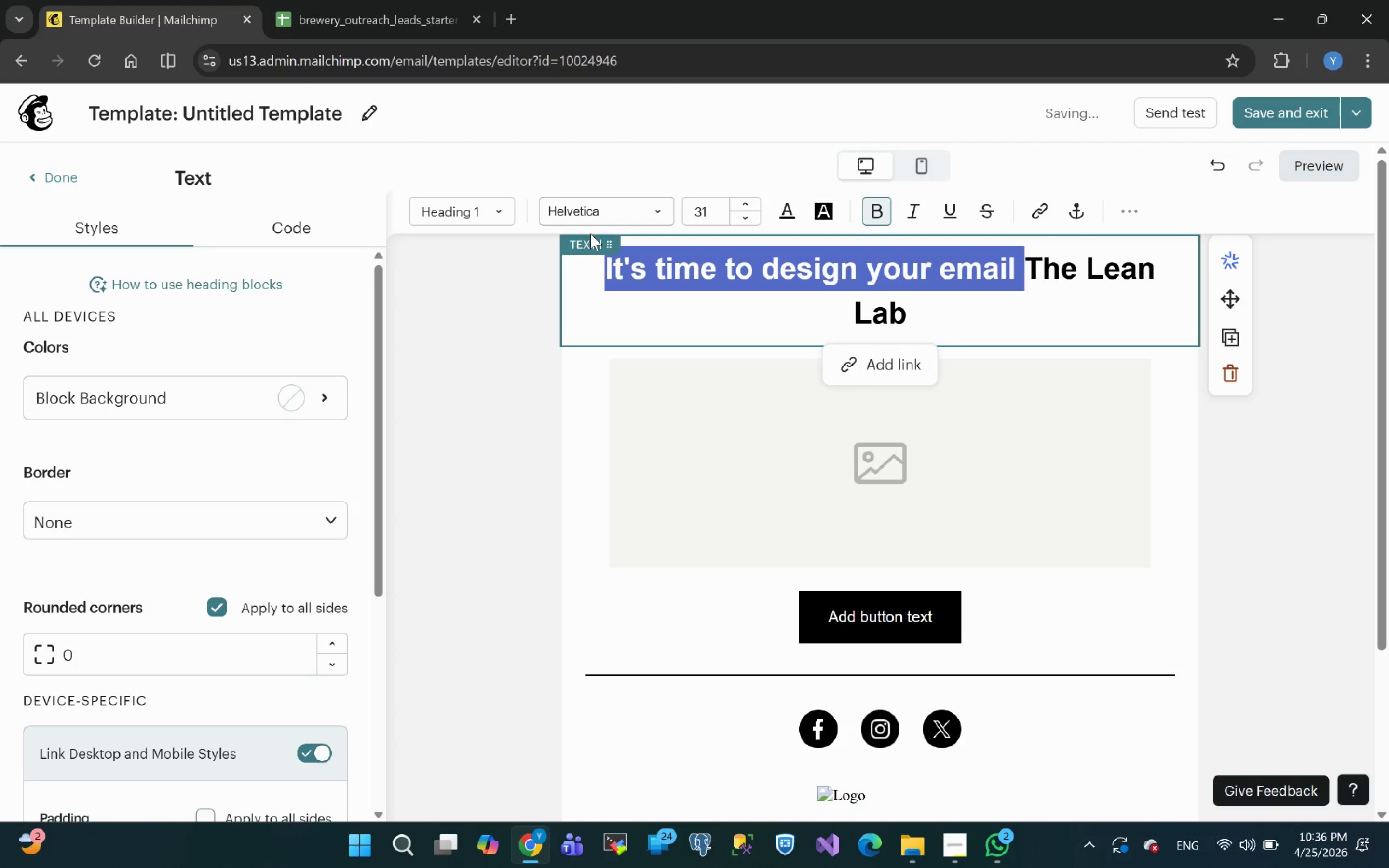 
key(Backspace)
 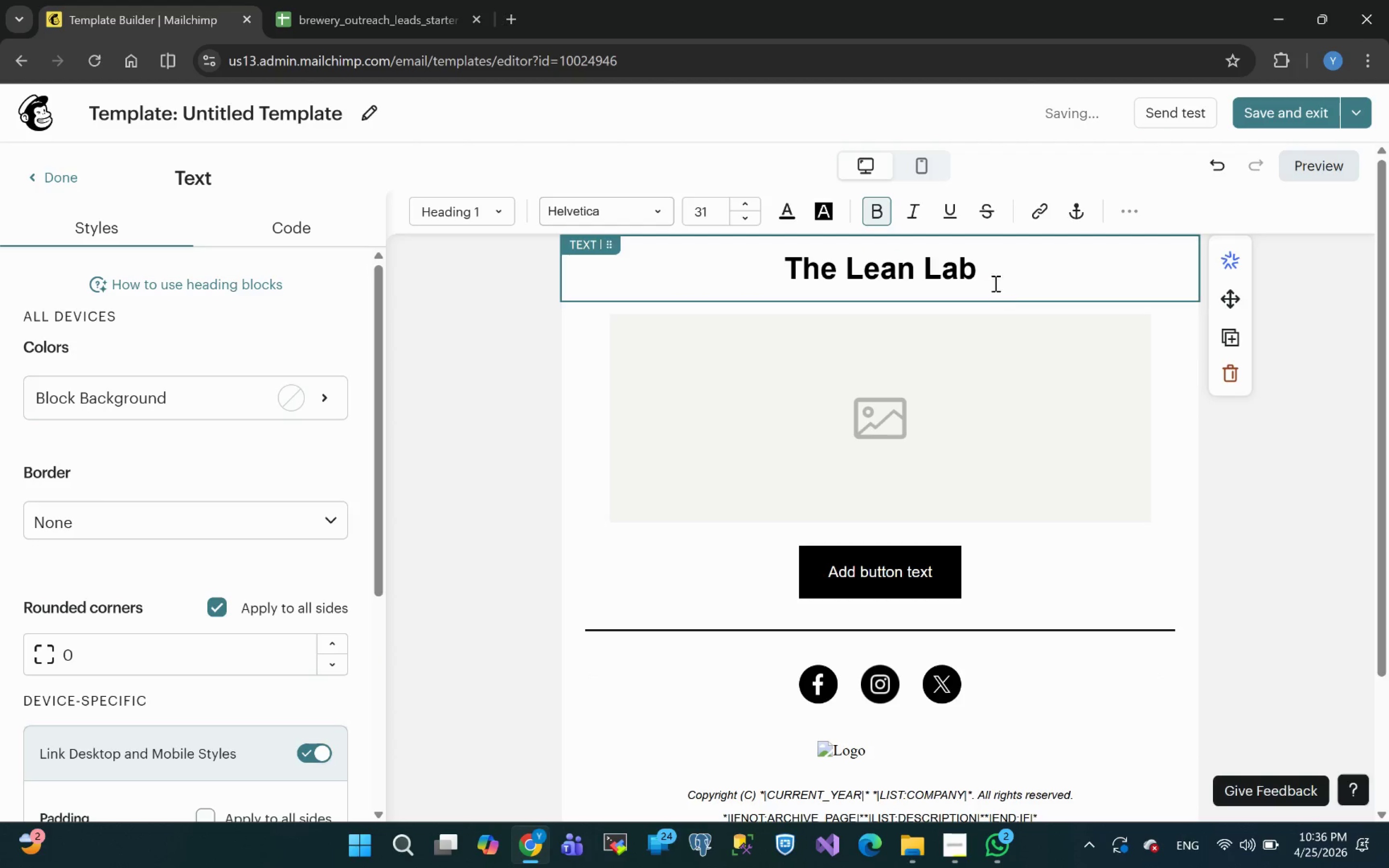 
left_click_drag(start_coordinate=[983, 272], to_coordinate=[786, 273])
 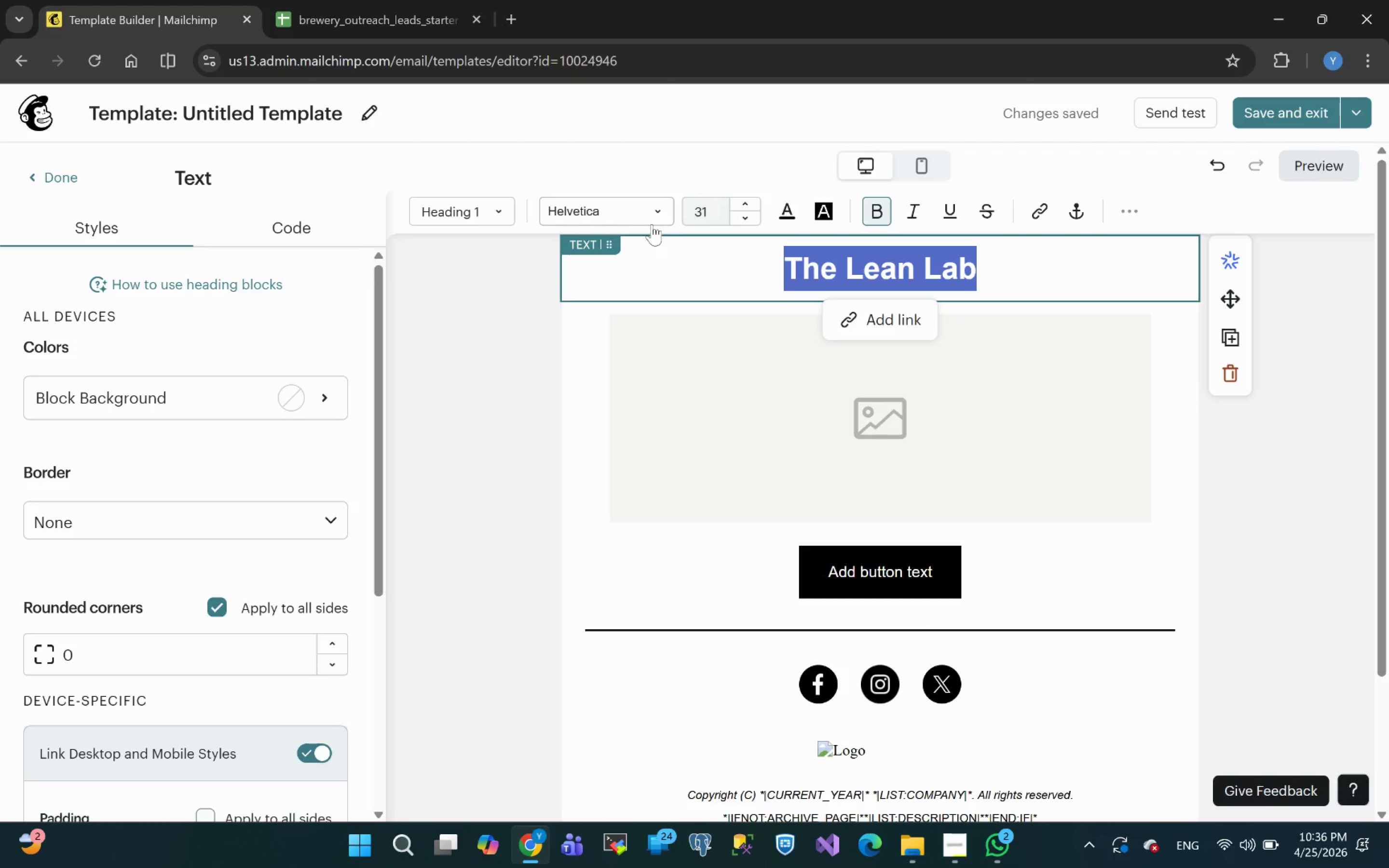 
left_click([661, 216])
 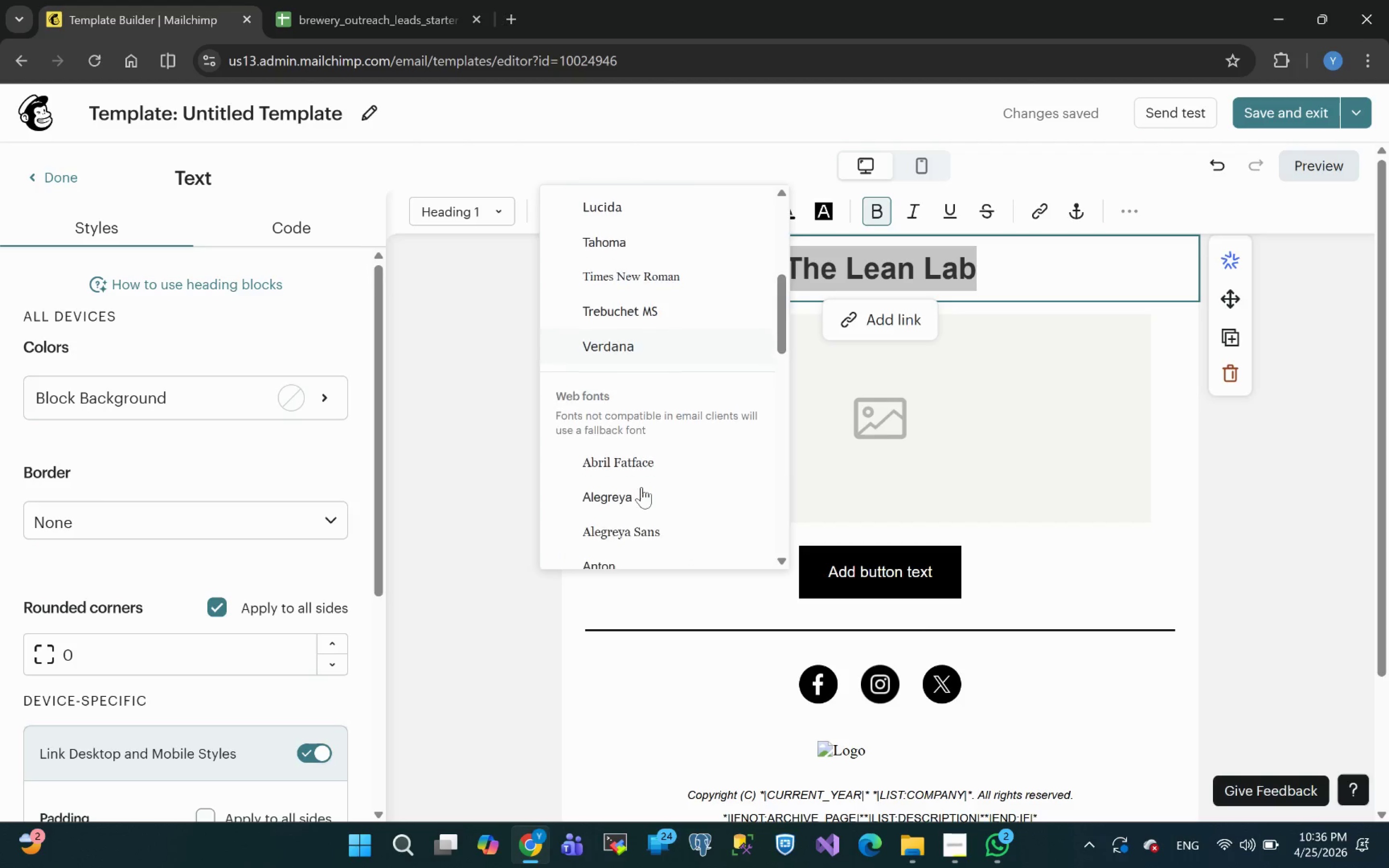 
wait(9.83)
 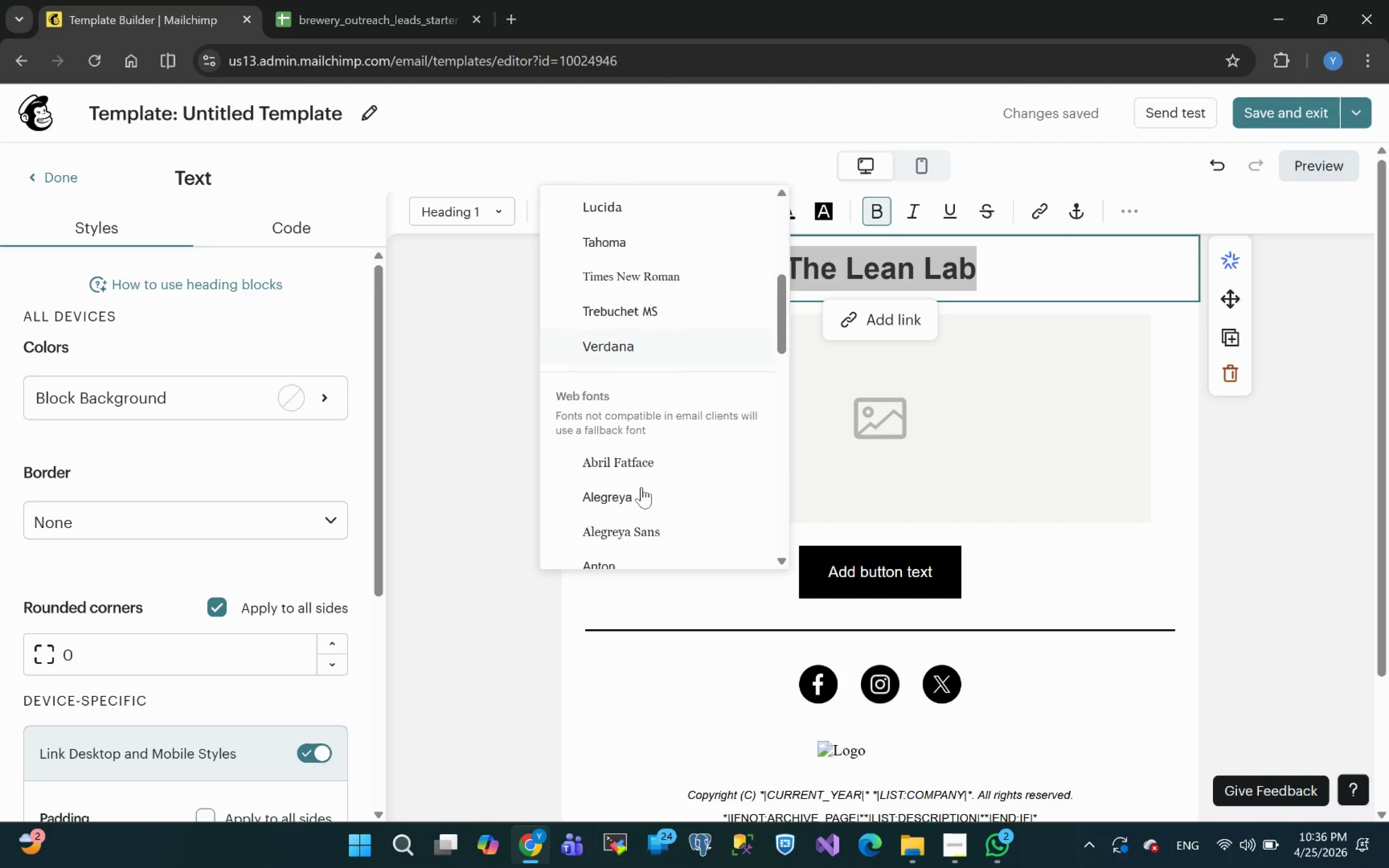 
left_click([615, 404])
 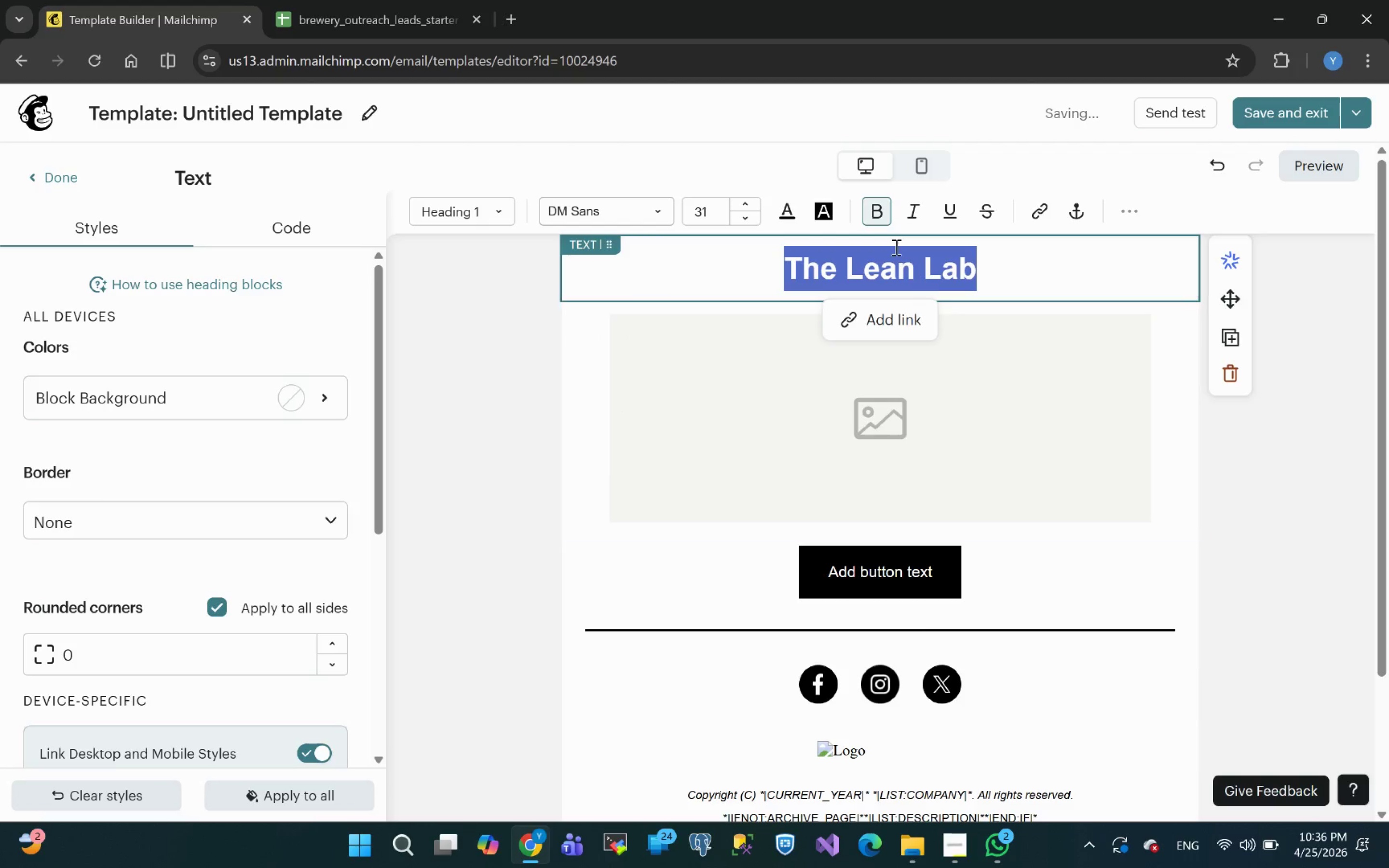 
left_click([1291, 482])
 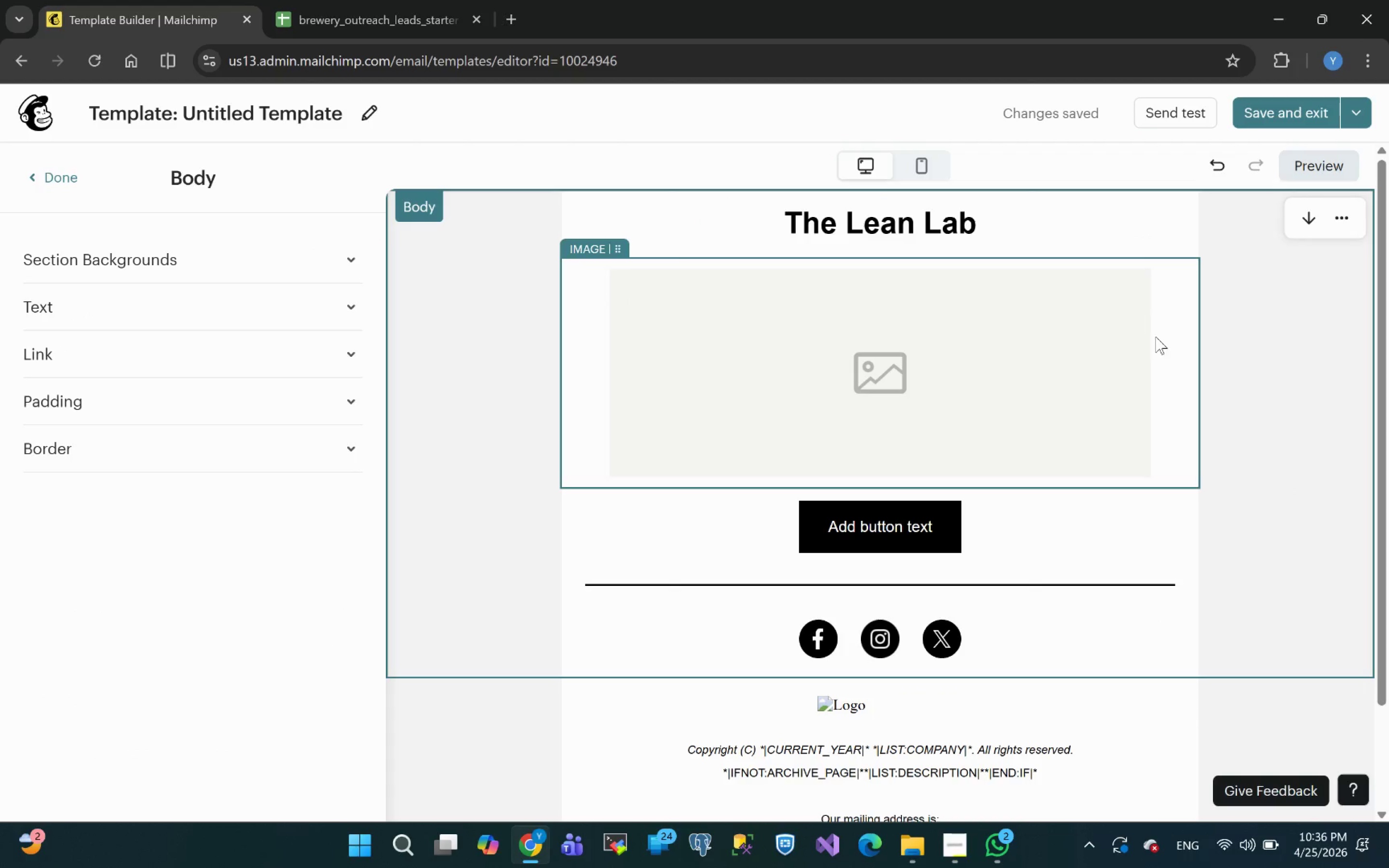 
left_click([1180, 344])
 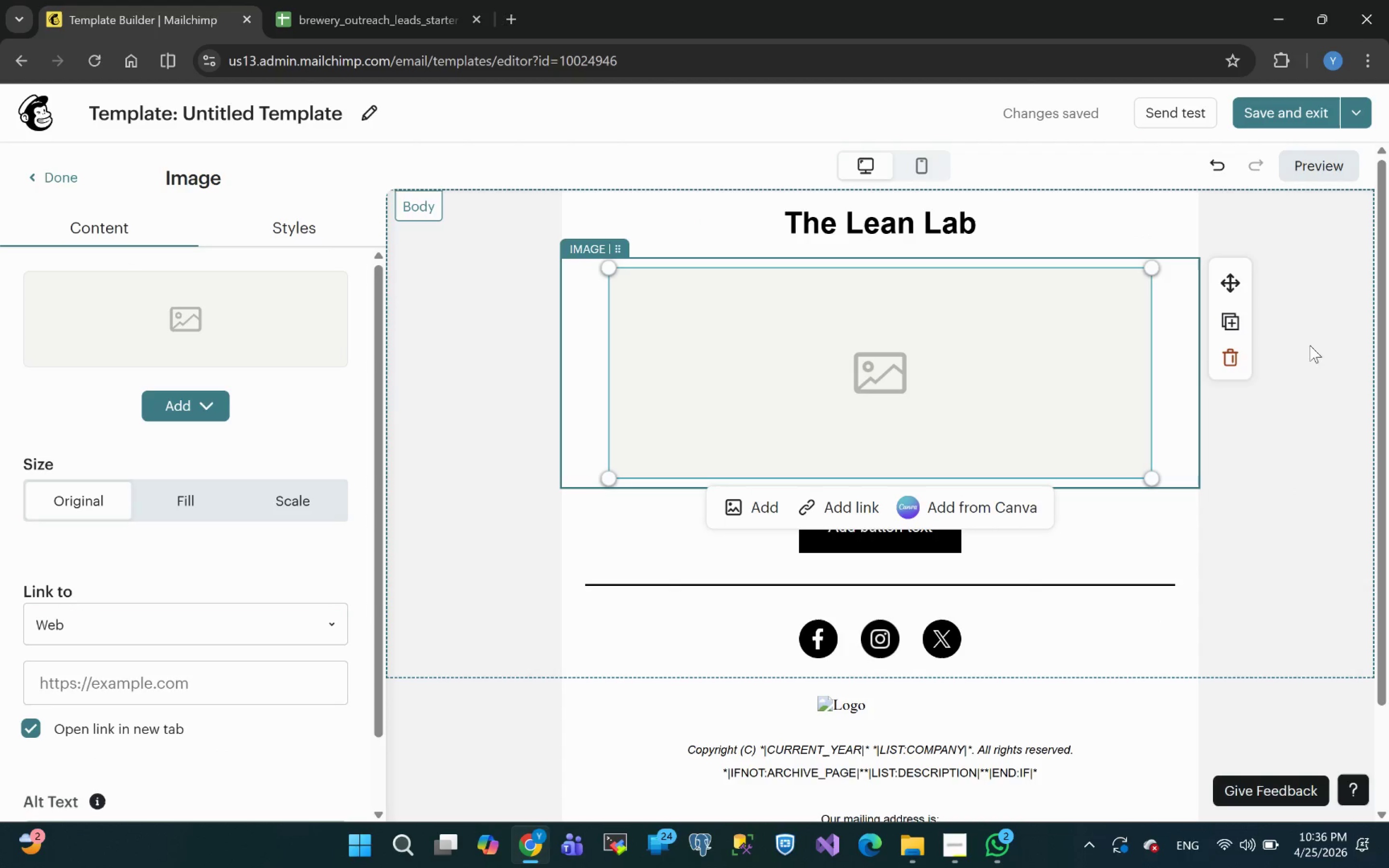 
left_click([1236, 360])
 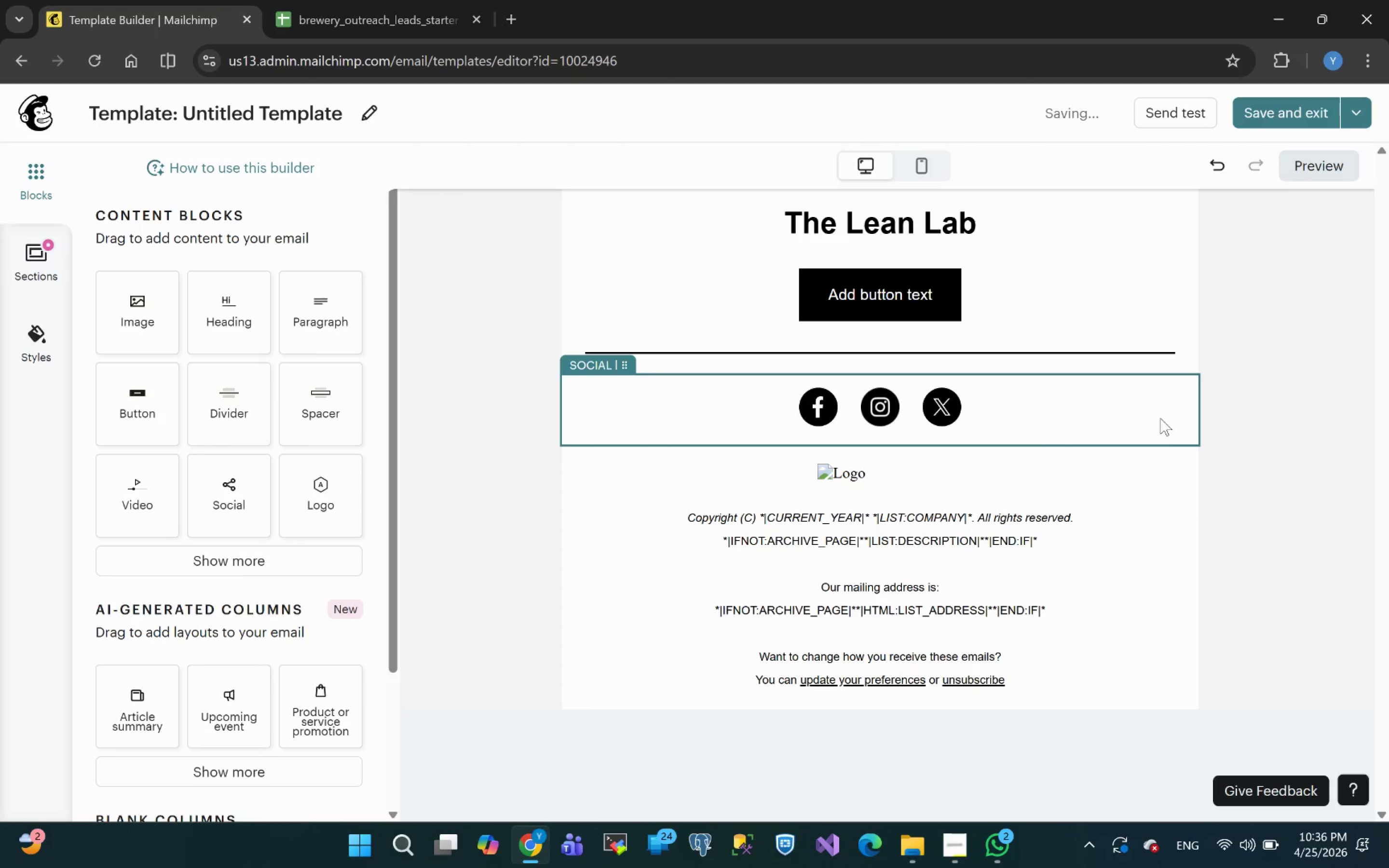 
left_click([1176, 416])
 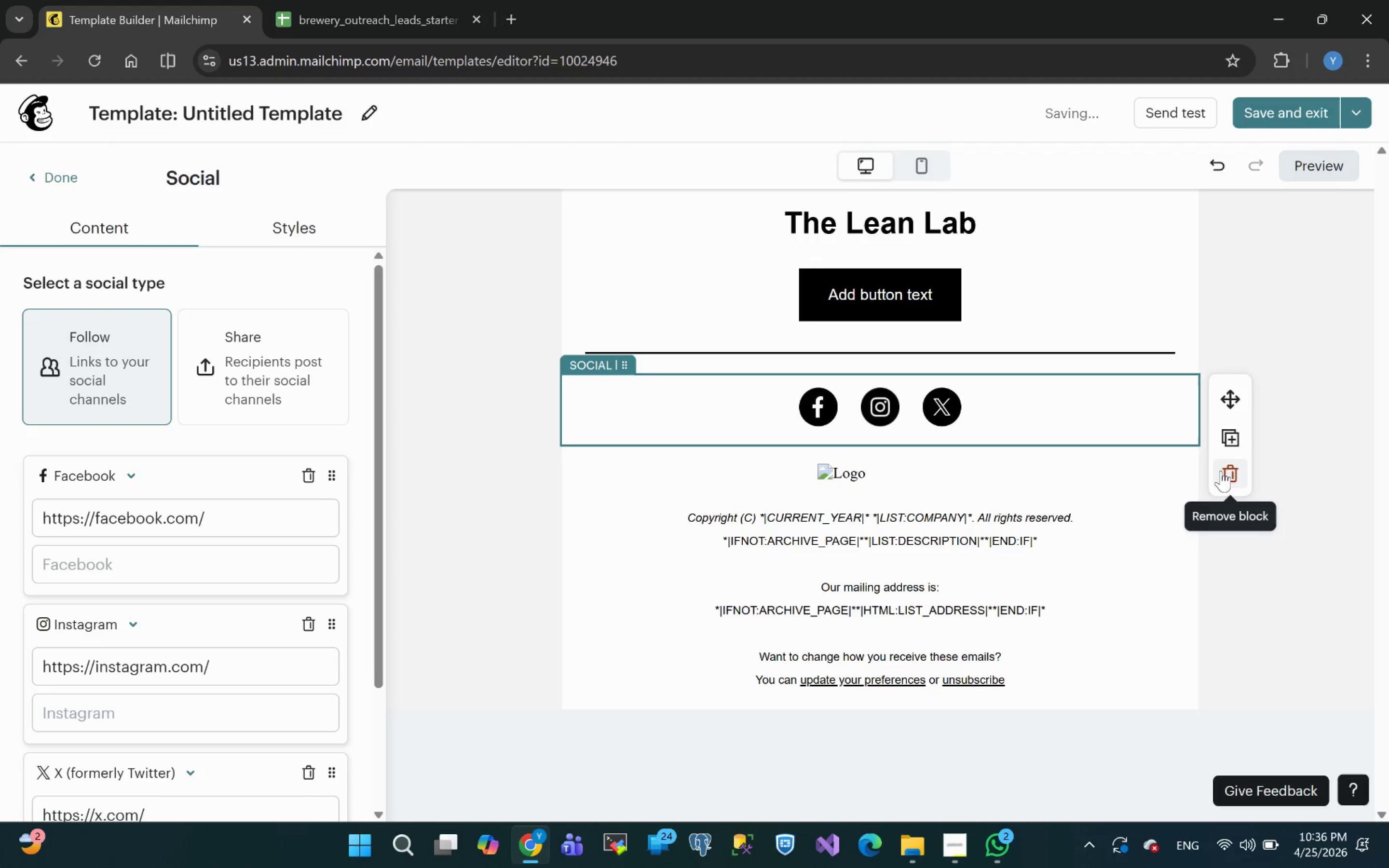 
left_click([1226, 474])
 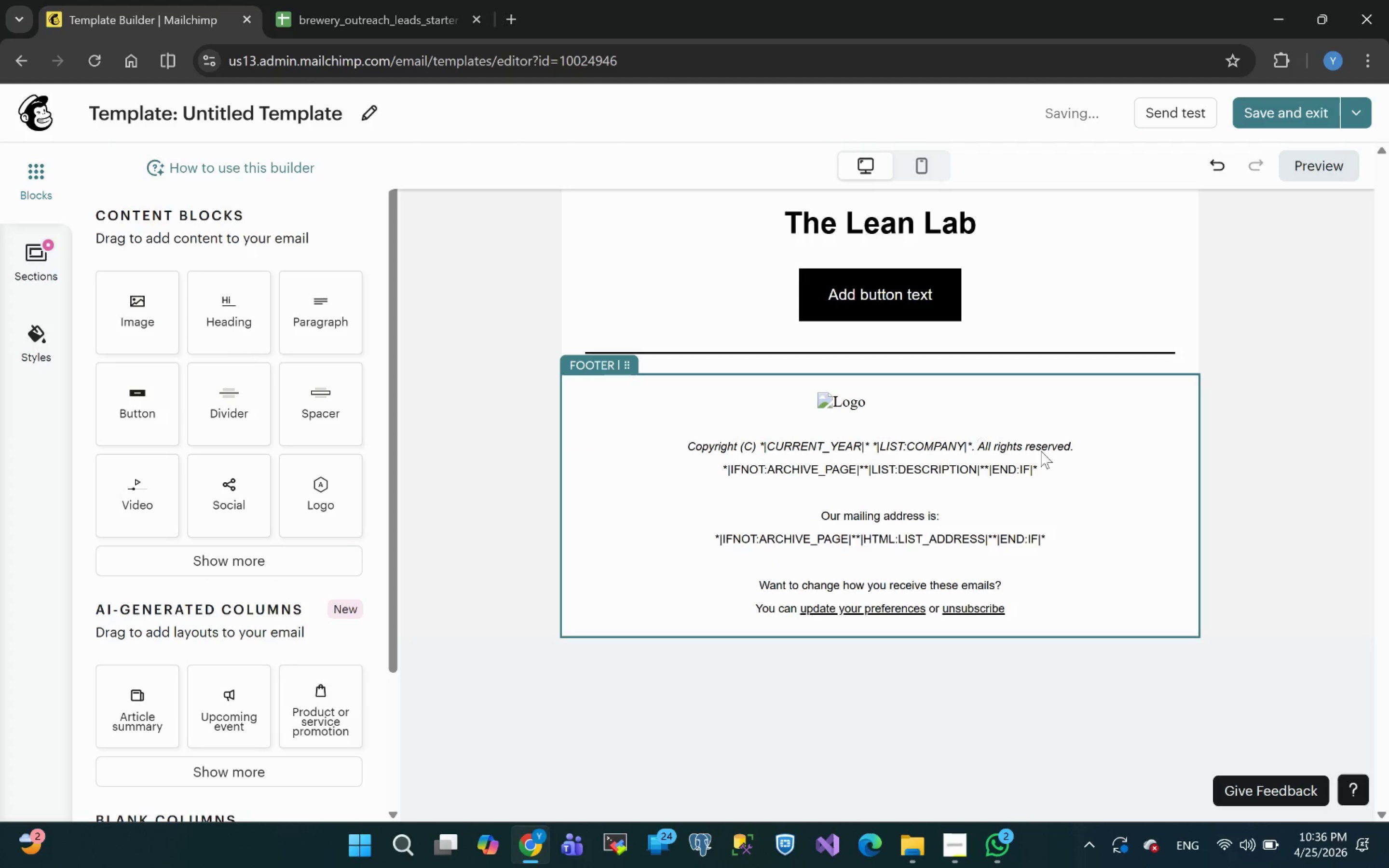 
left_click([1015, 408])
 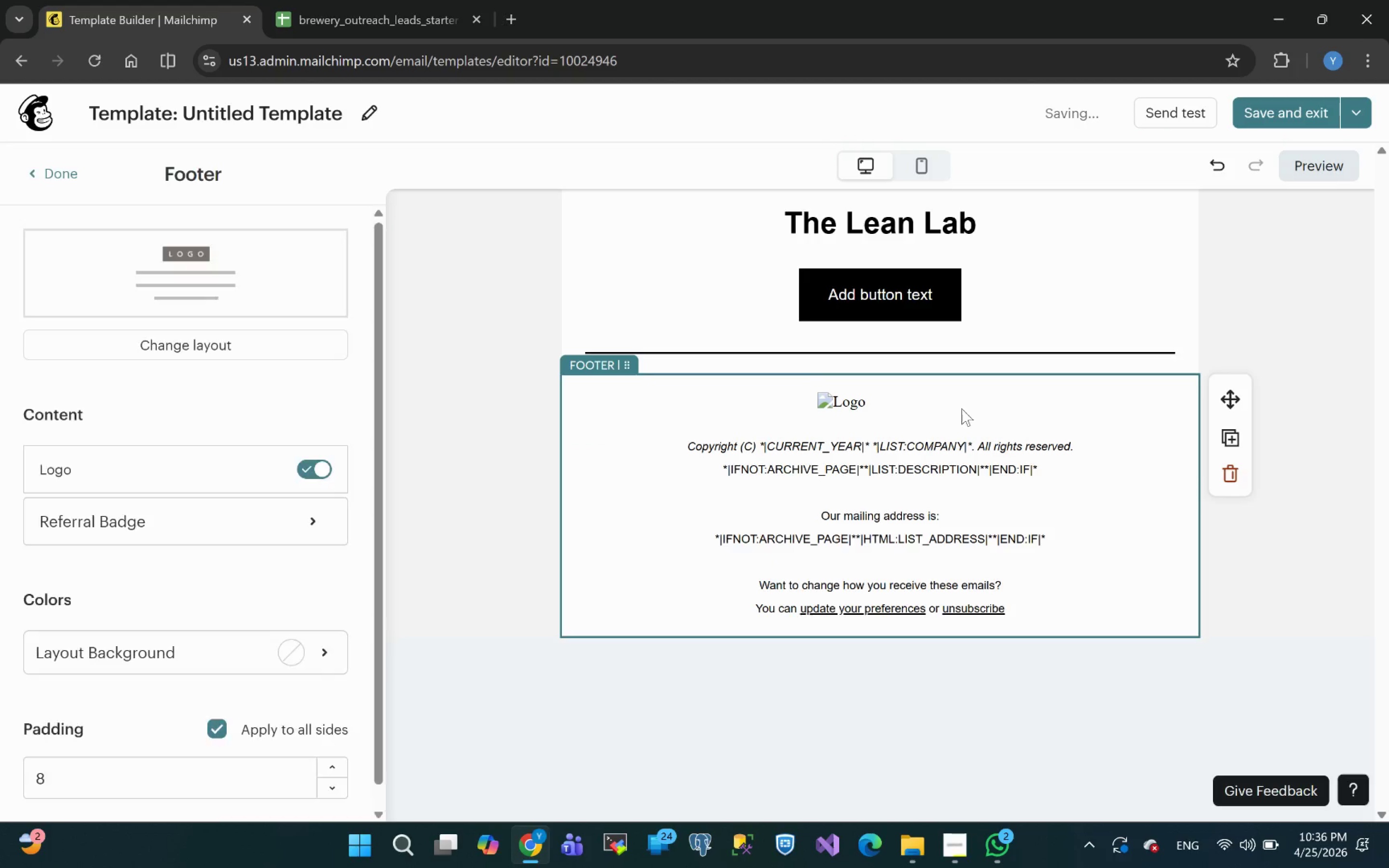 
left_click([867, 387])
 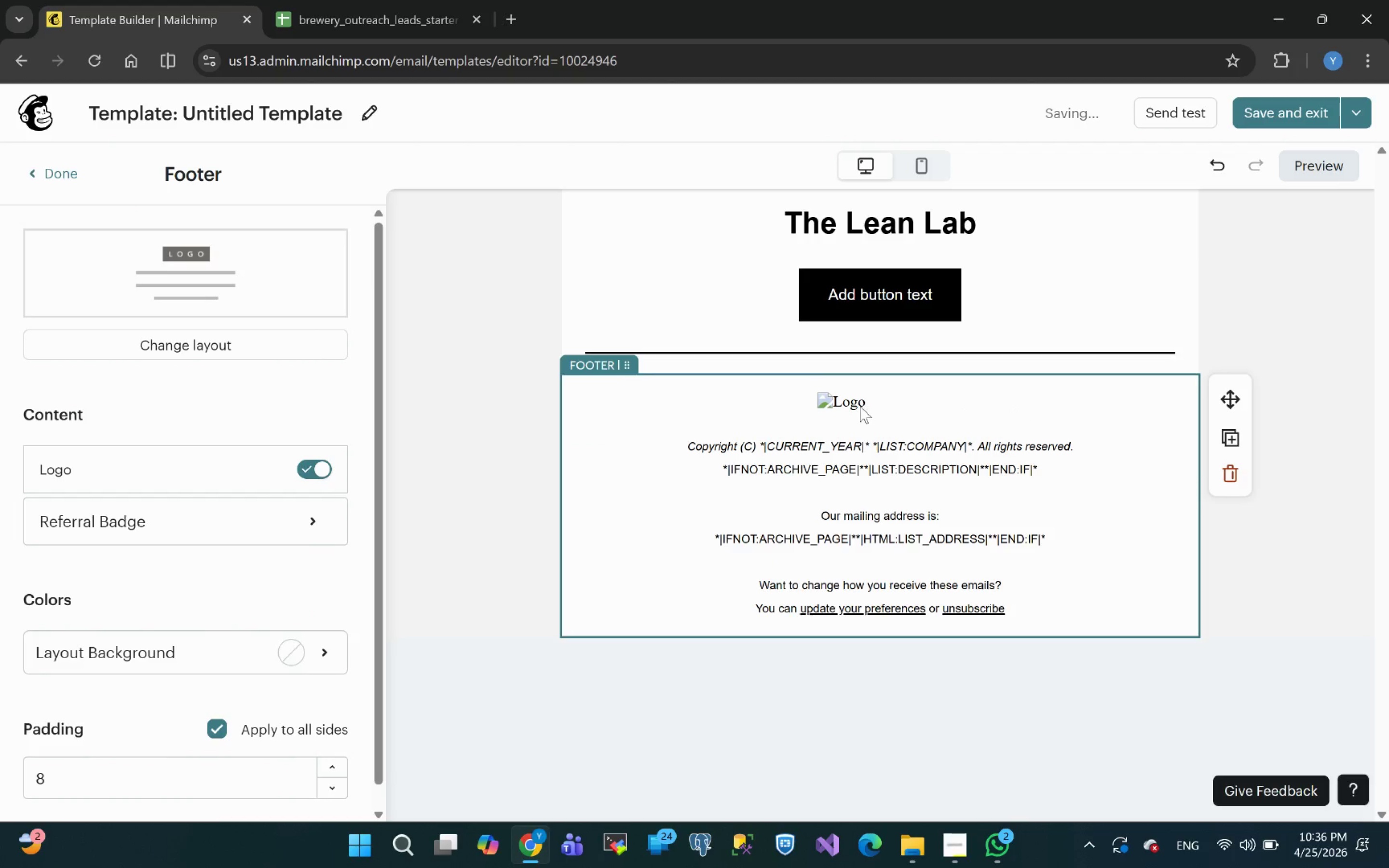 
left_click([860, 407])
 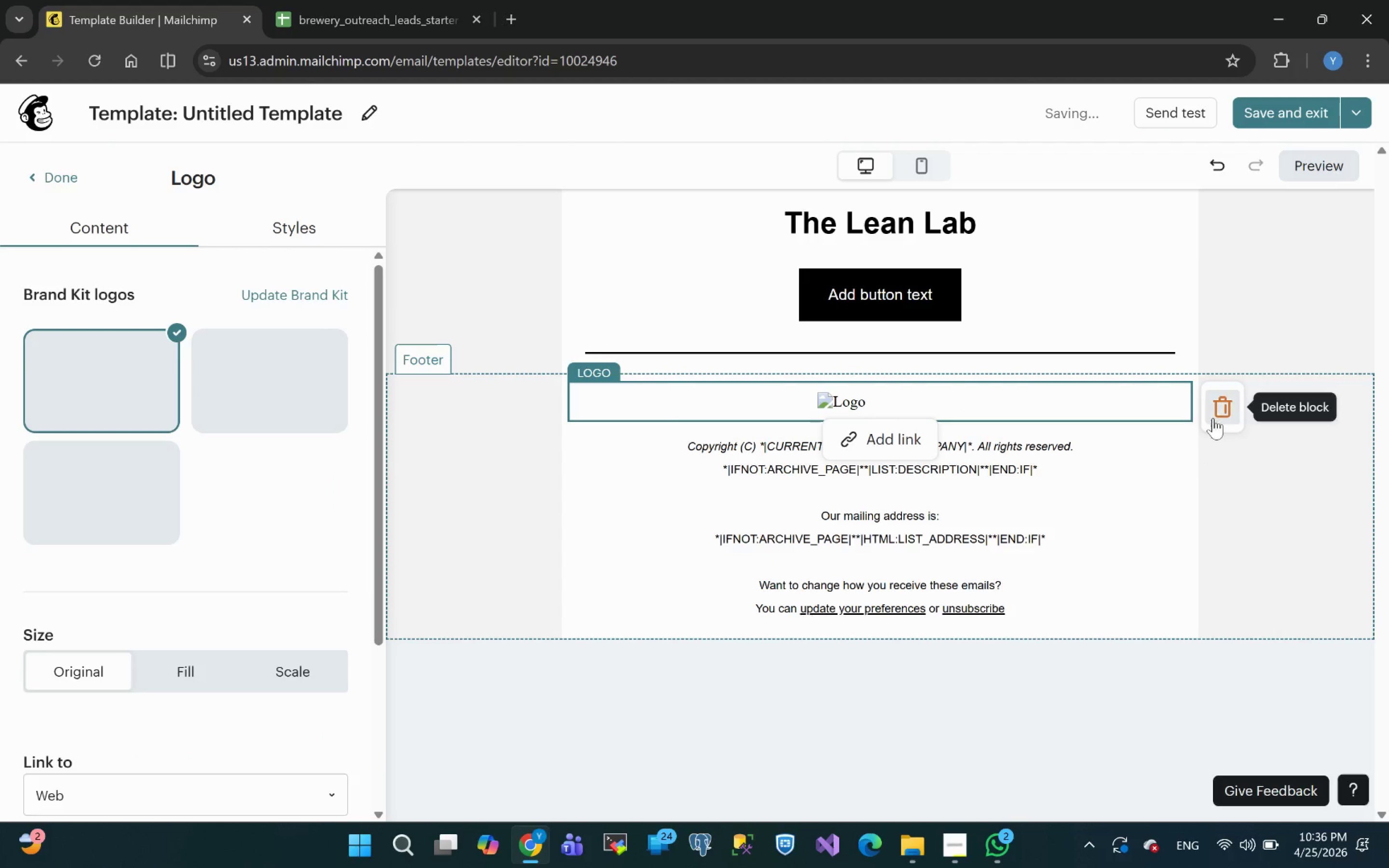 
left_click([1220, 418])
 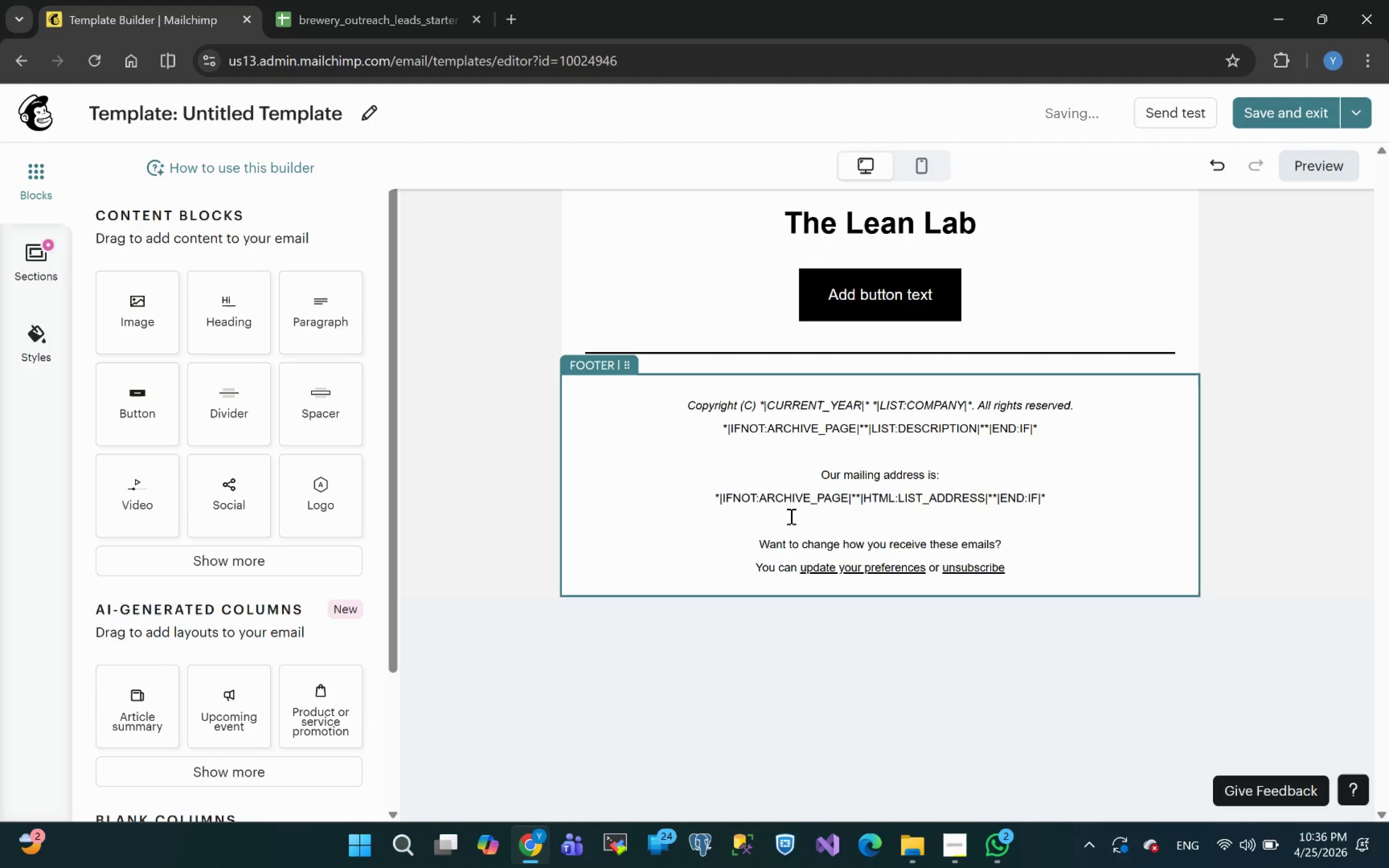 
left_click_drag(start_coordinate=[789, 523], to_coordinate=[662, 409])
 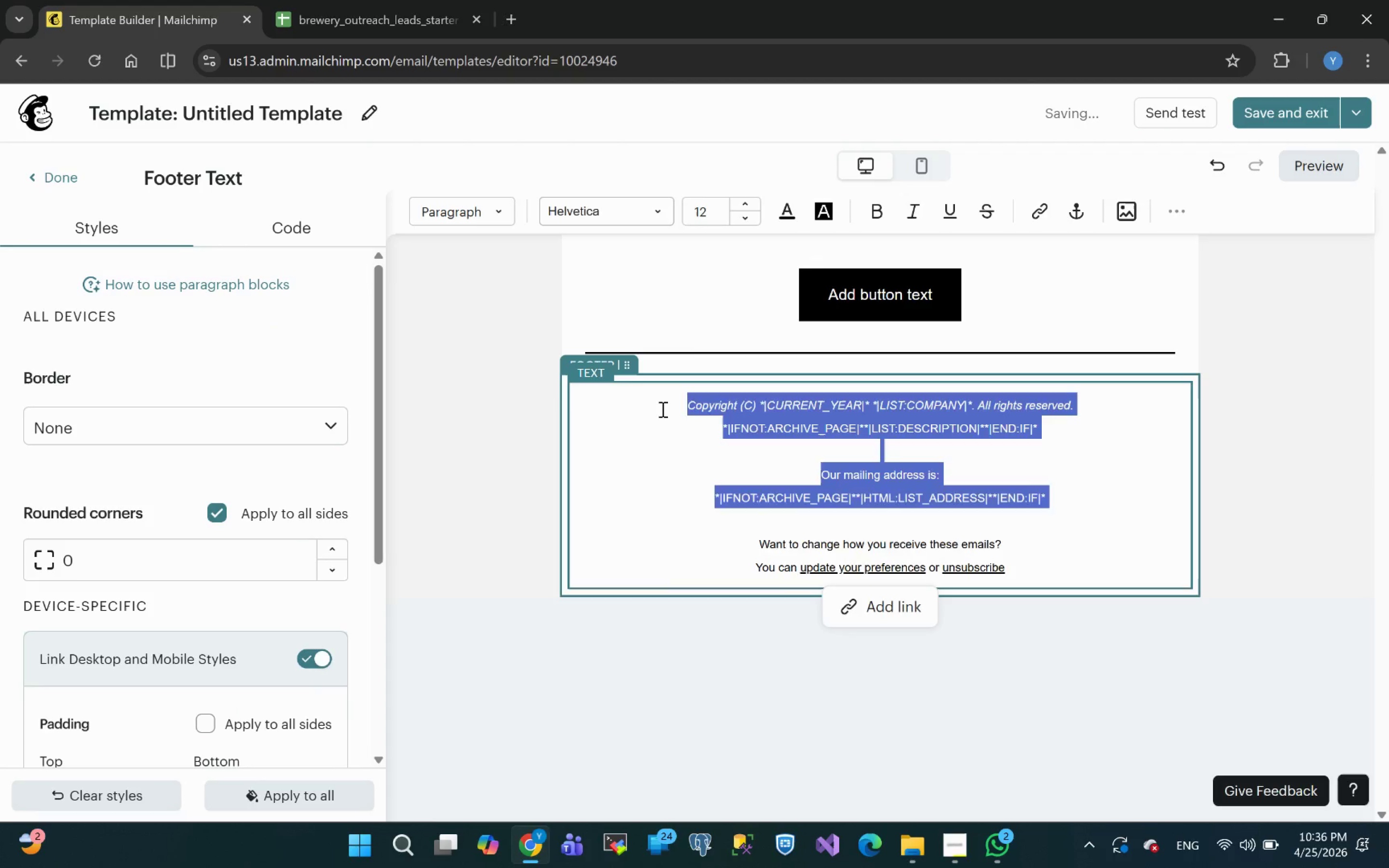 
key(Backspace)
 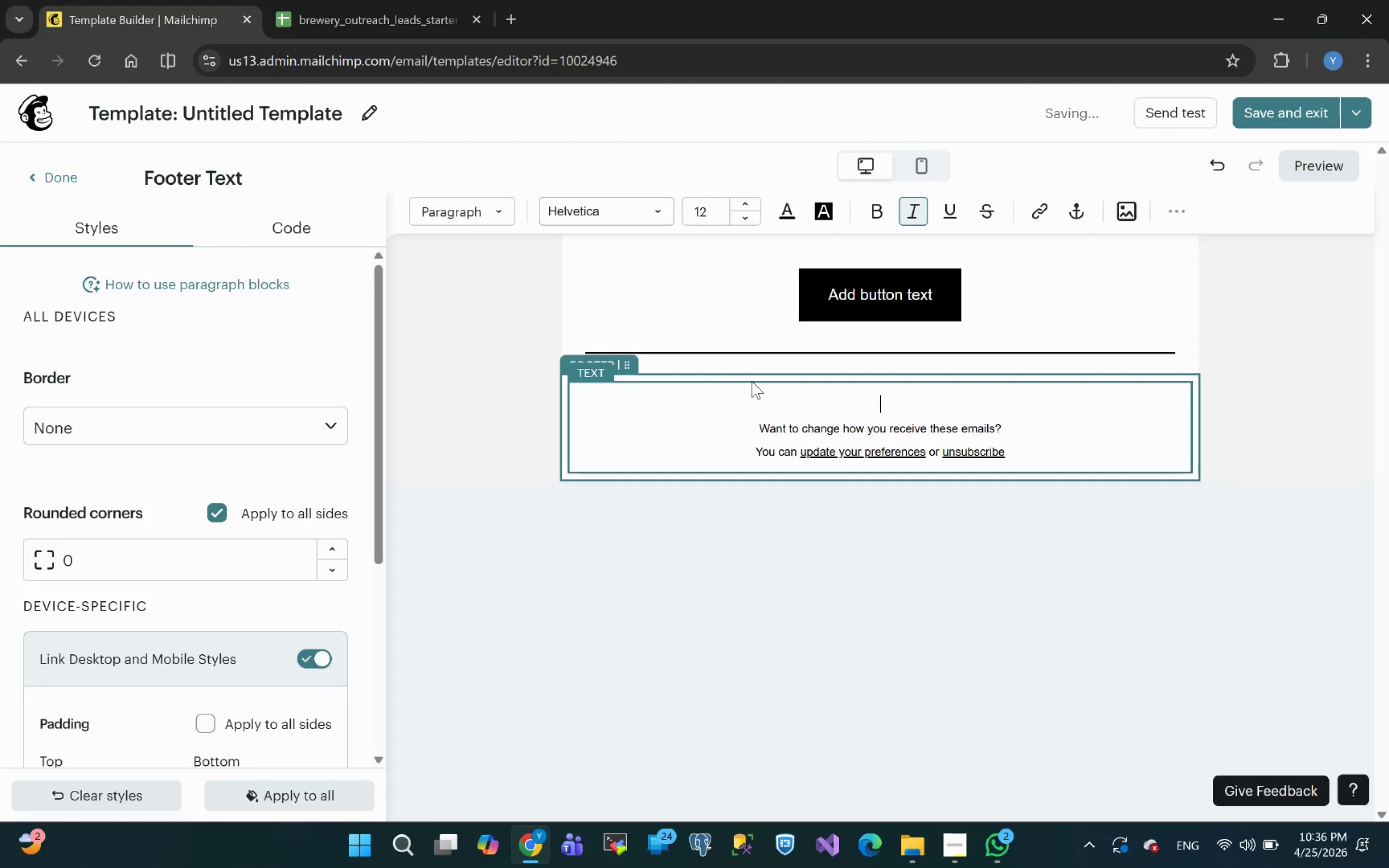 
left_click([838, 585])
 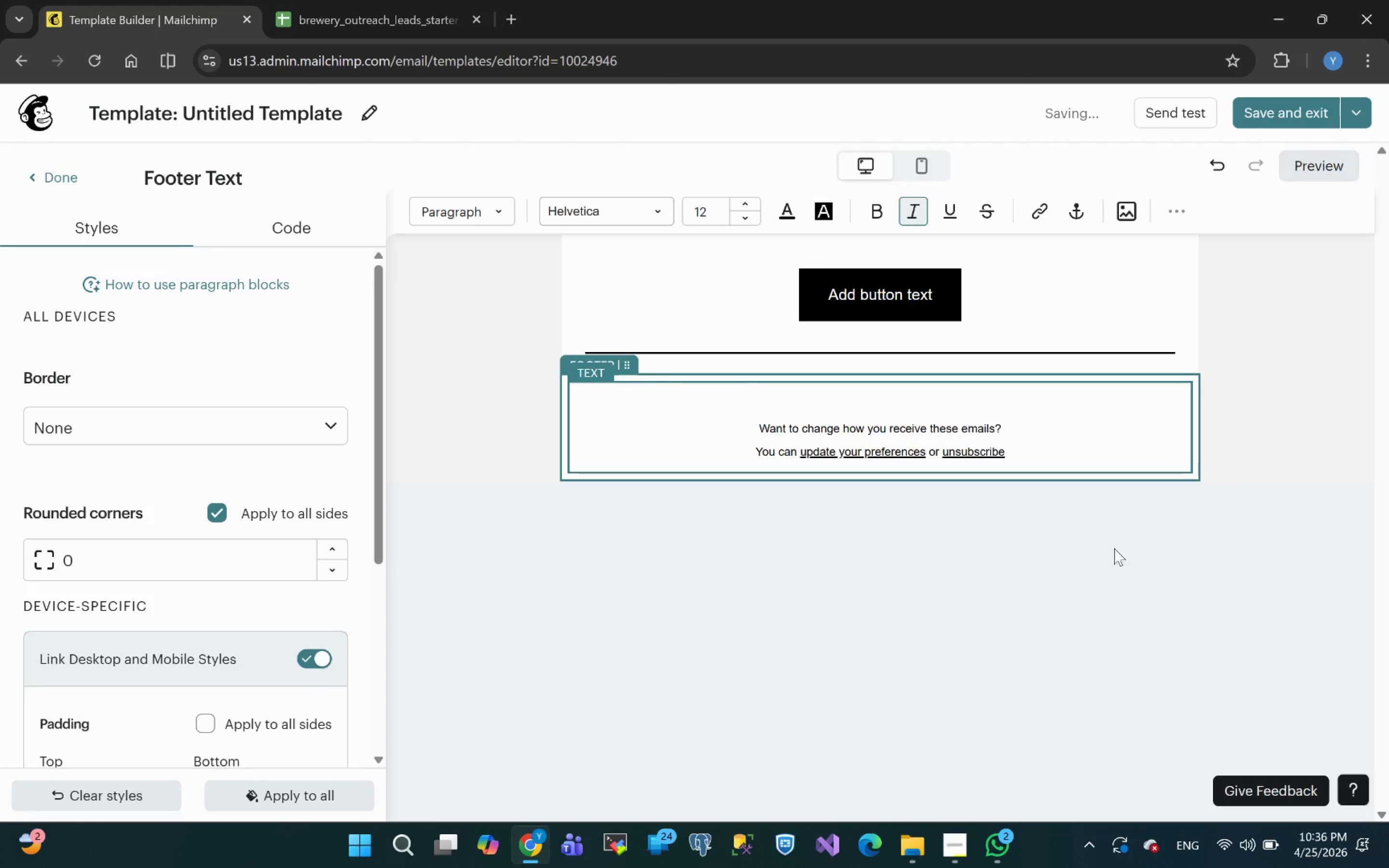 
left_click([1144, 535])
 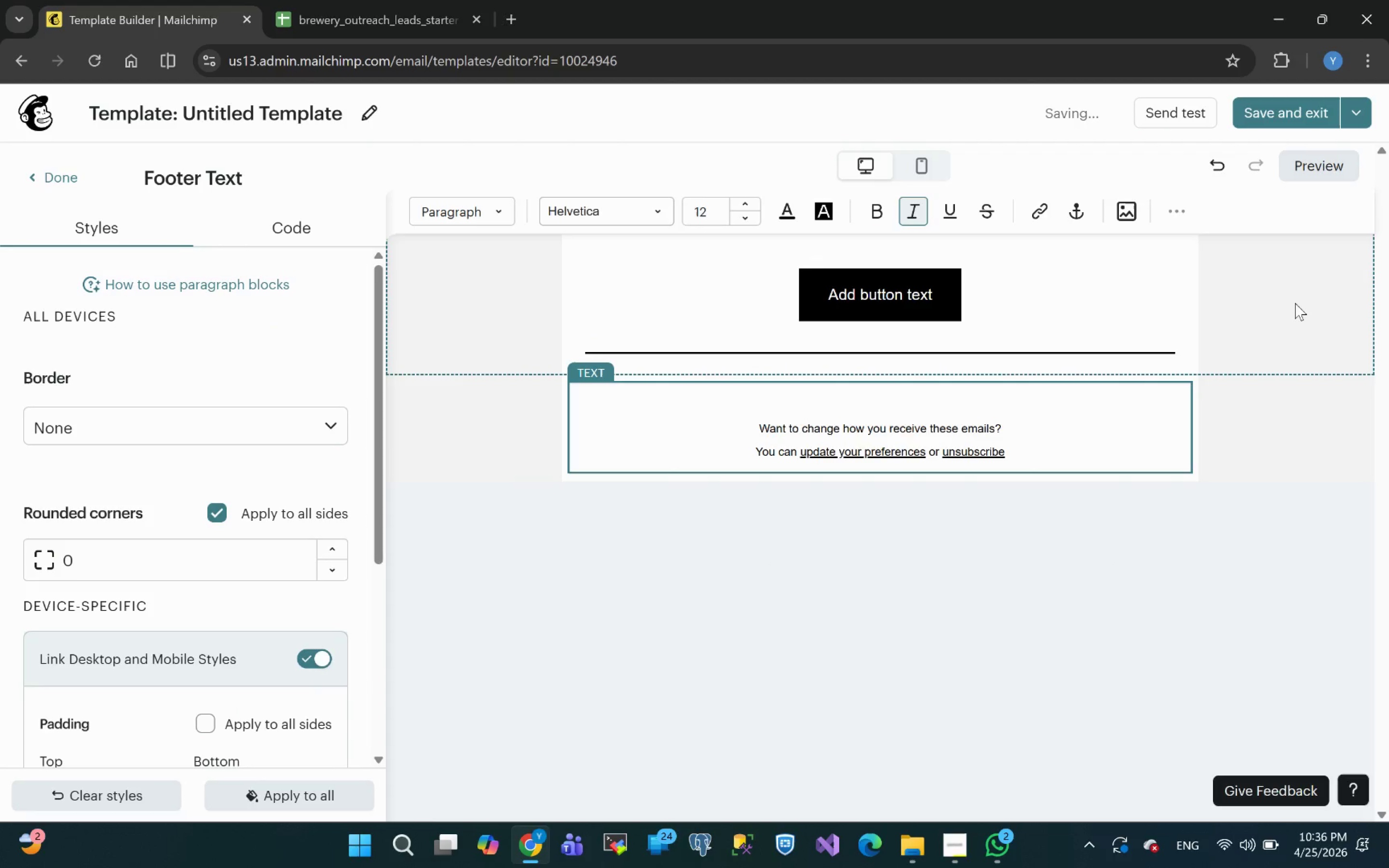 
left_click([1295, 303])
 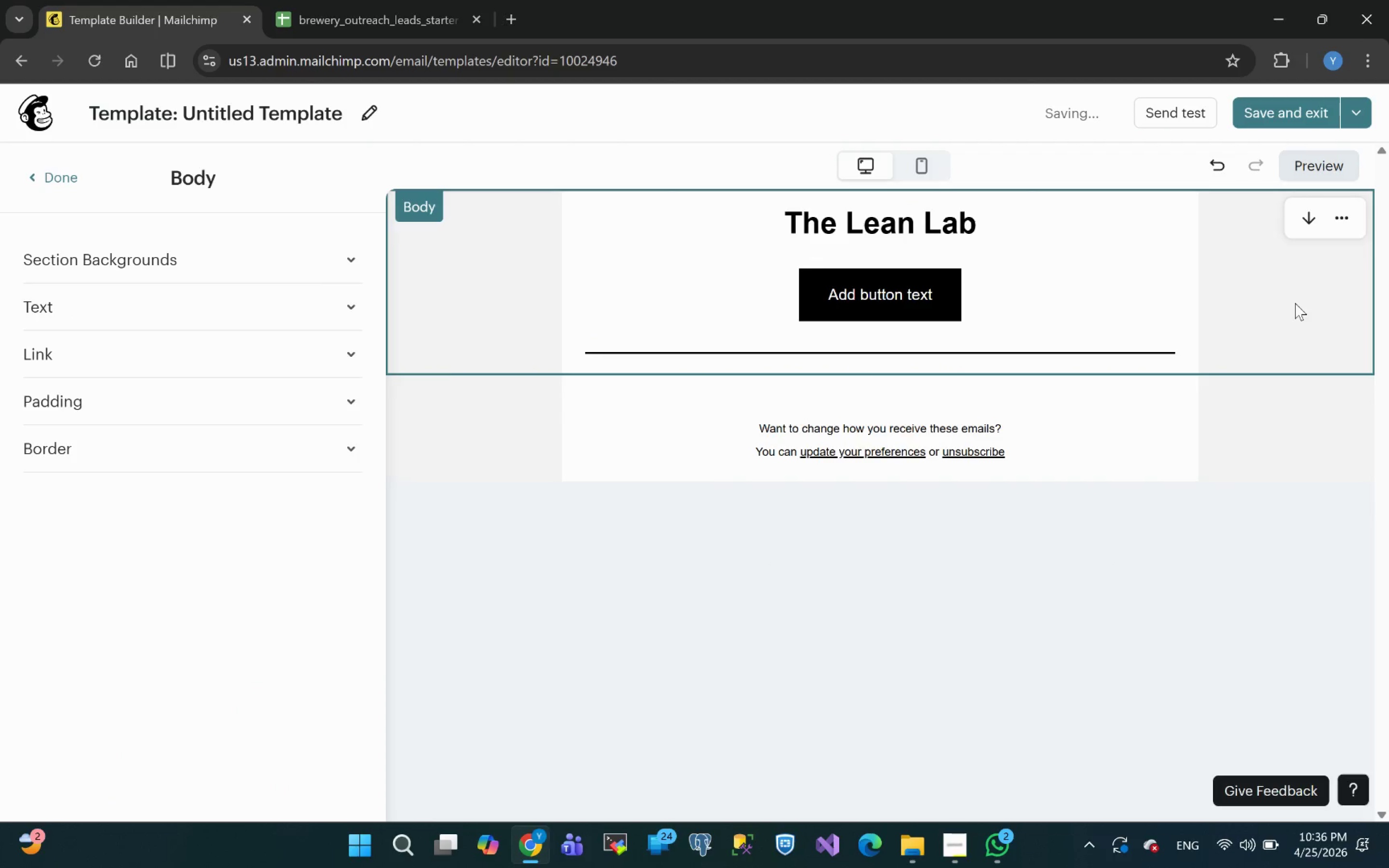 
left_click([1272, 657])
 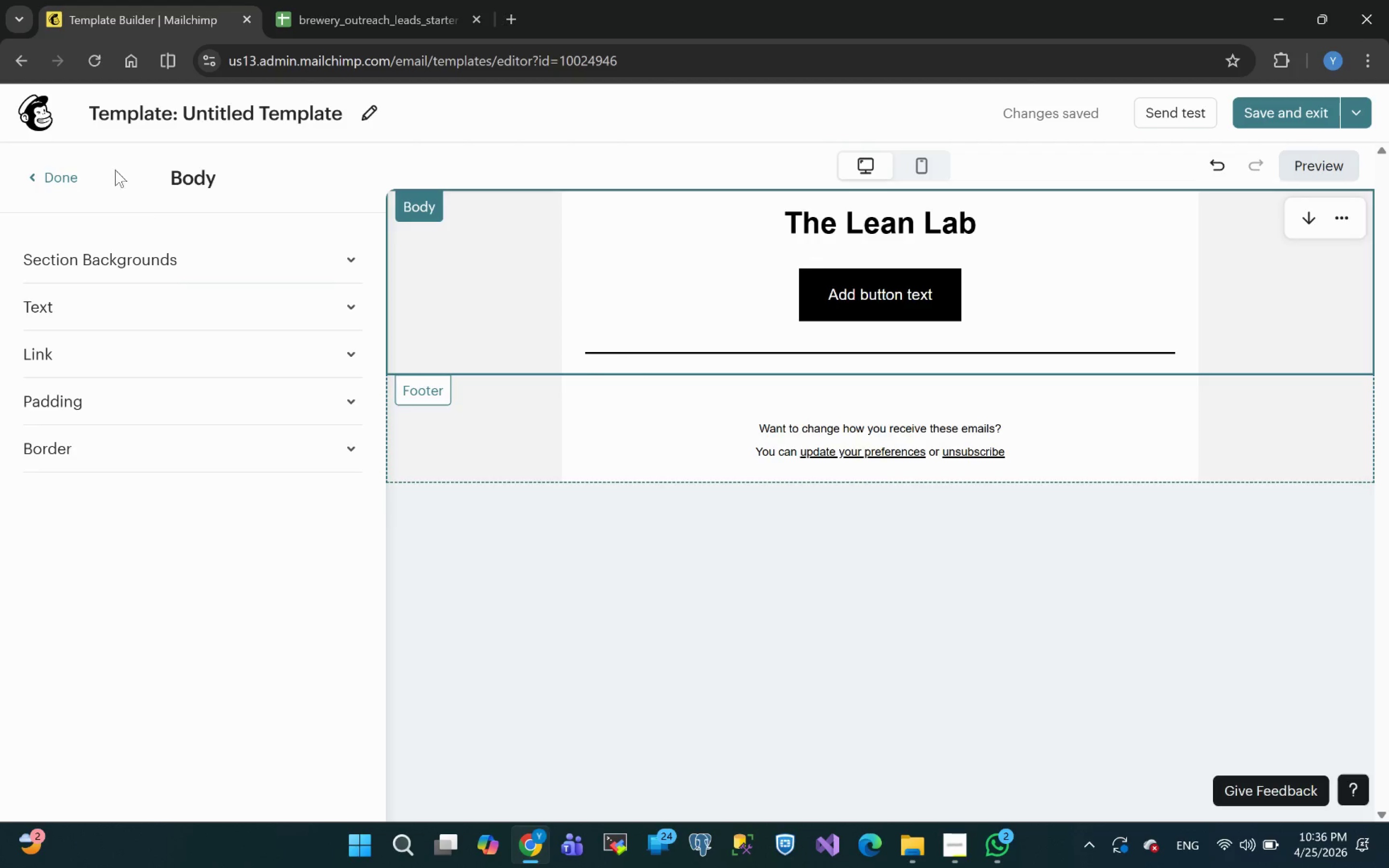 
left_click([40, 174])
 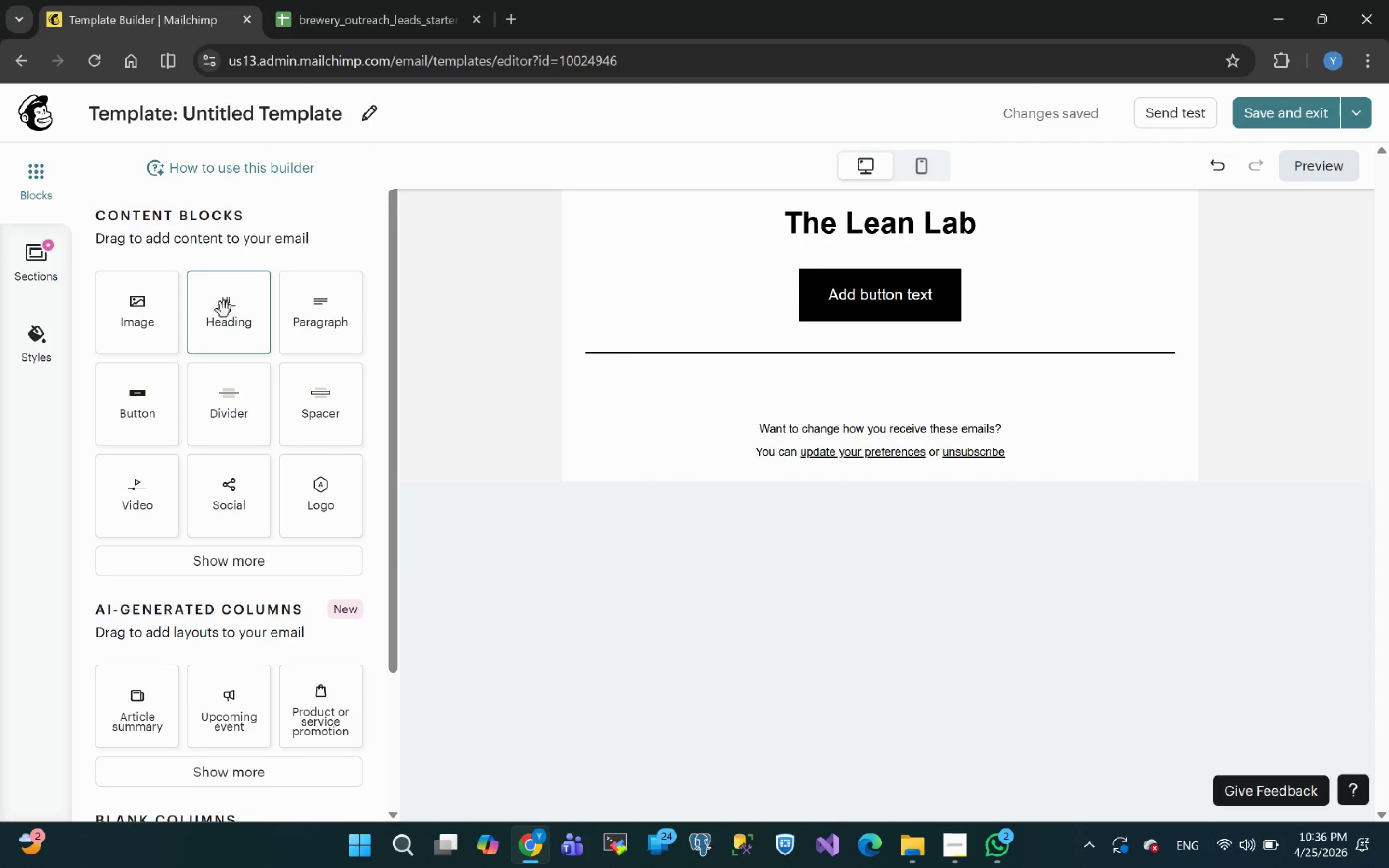 
left_click_drag(start_coordinate=[319, 308], to_coordinate=[795, 224])
 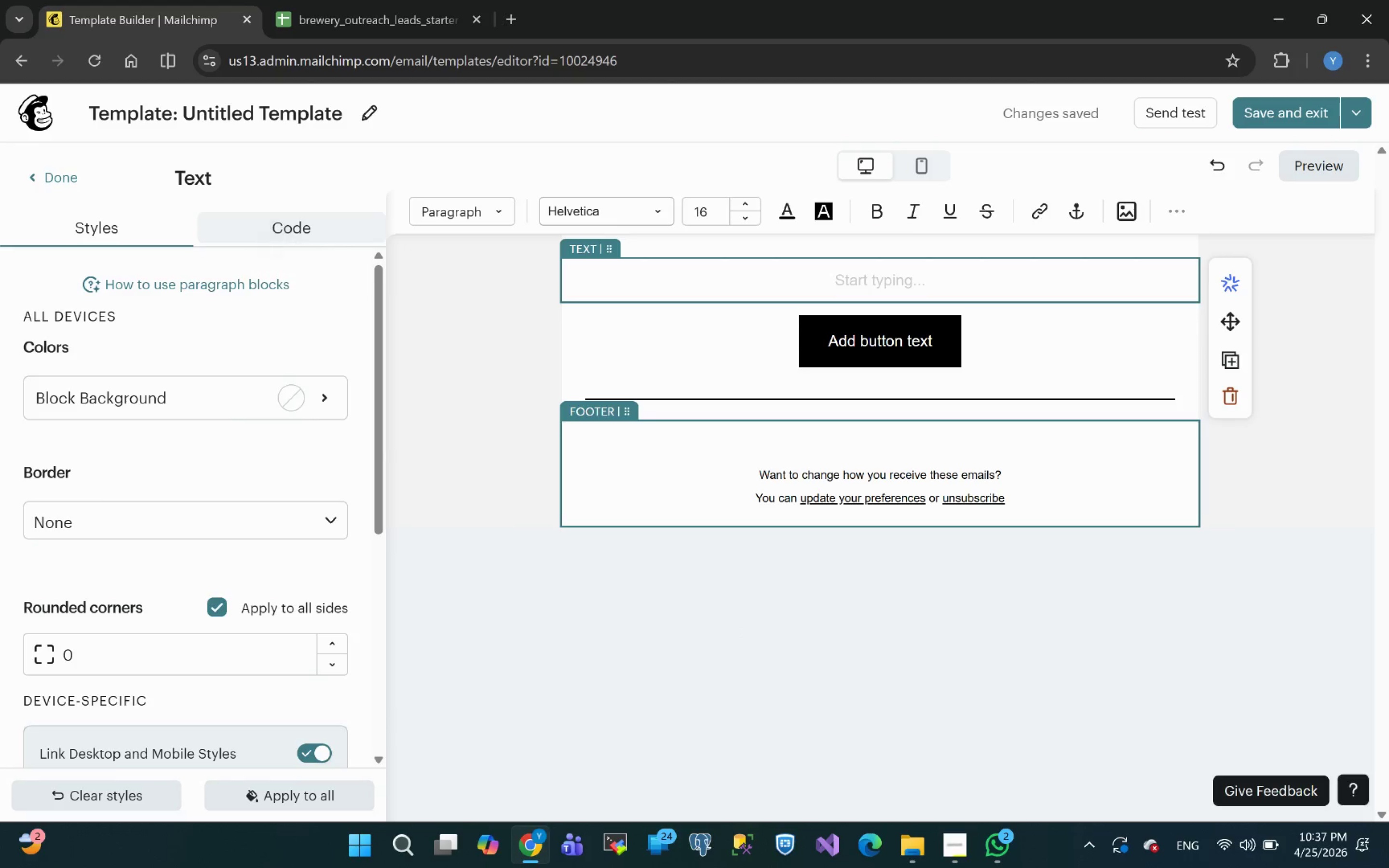 
wait(18.87)
 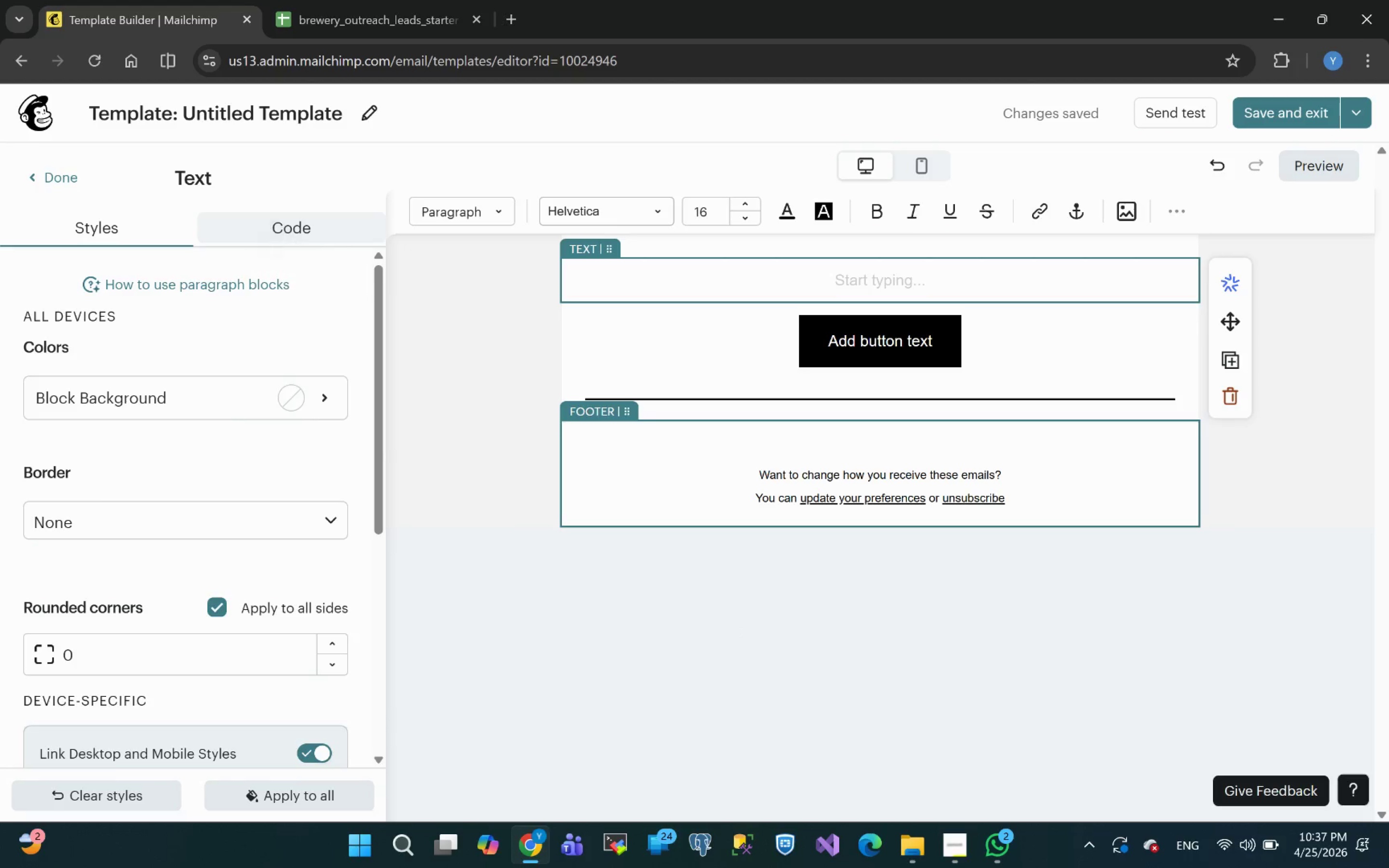 
left_click([797, 283])
 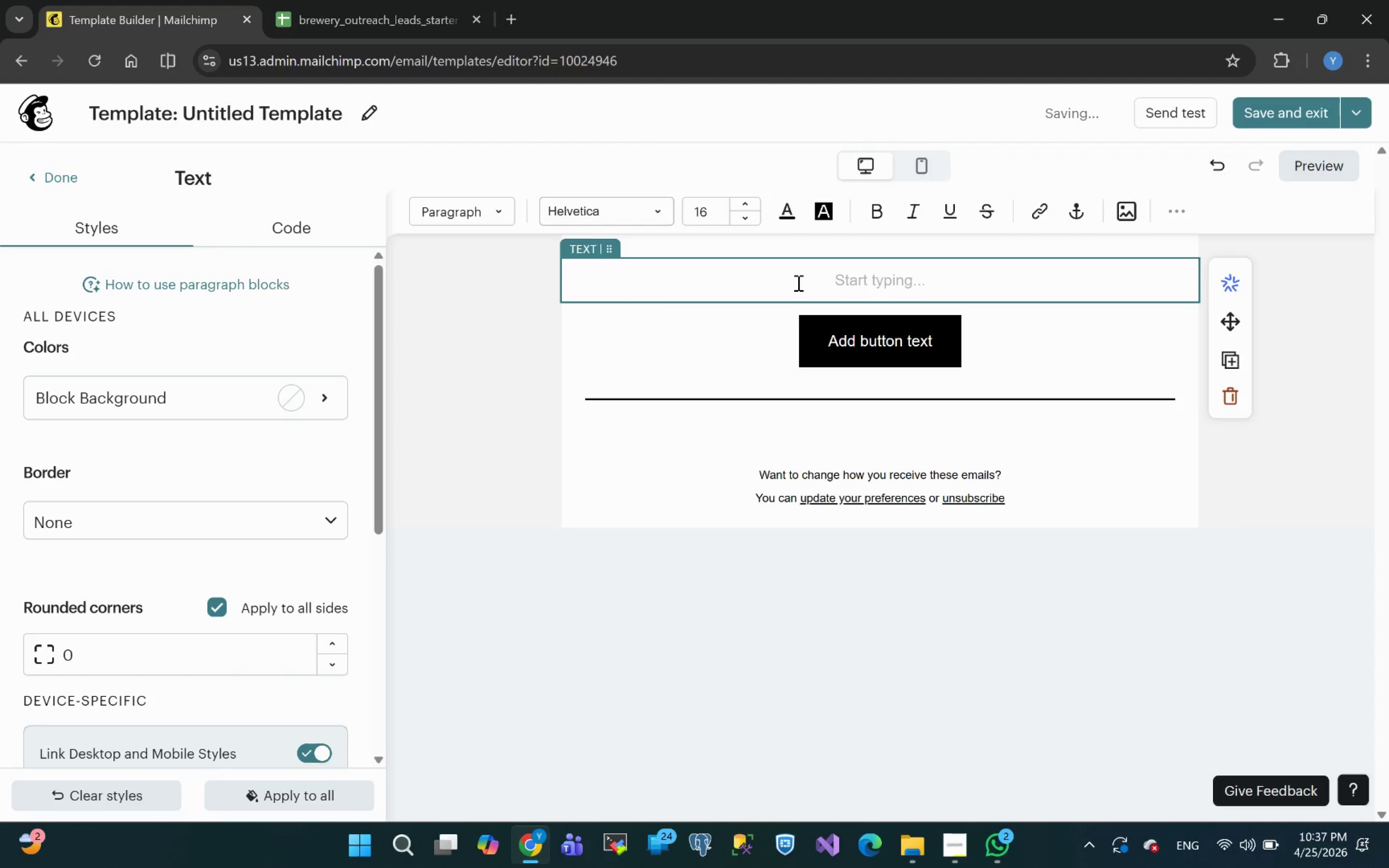 
wait(6.01)
 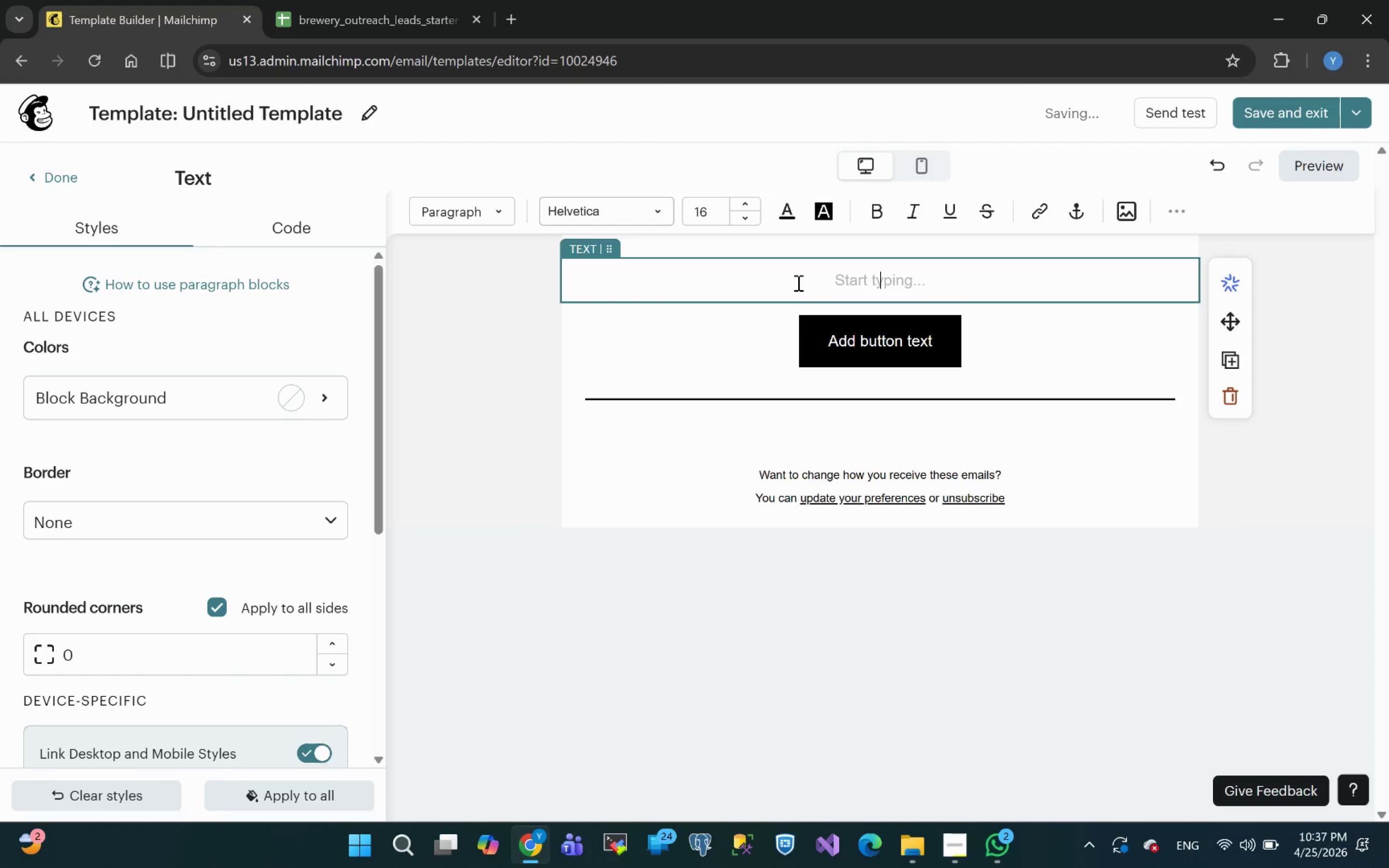 
key(Shift+8)
 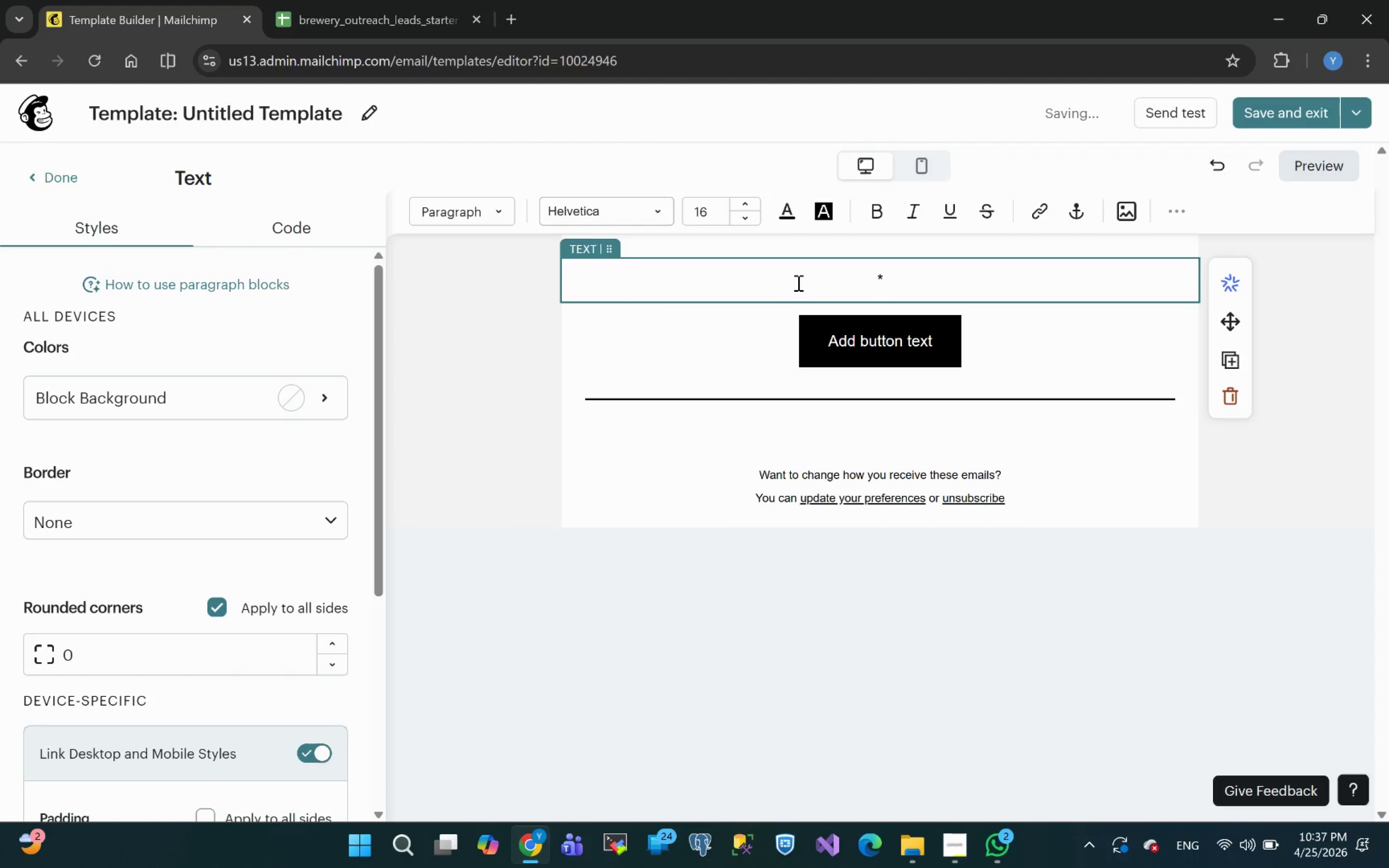 
key(Shift+Backslash)
 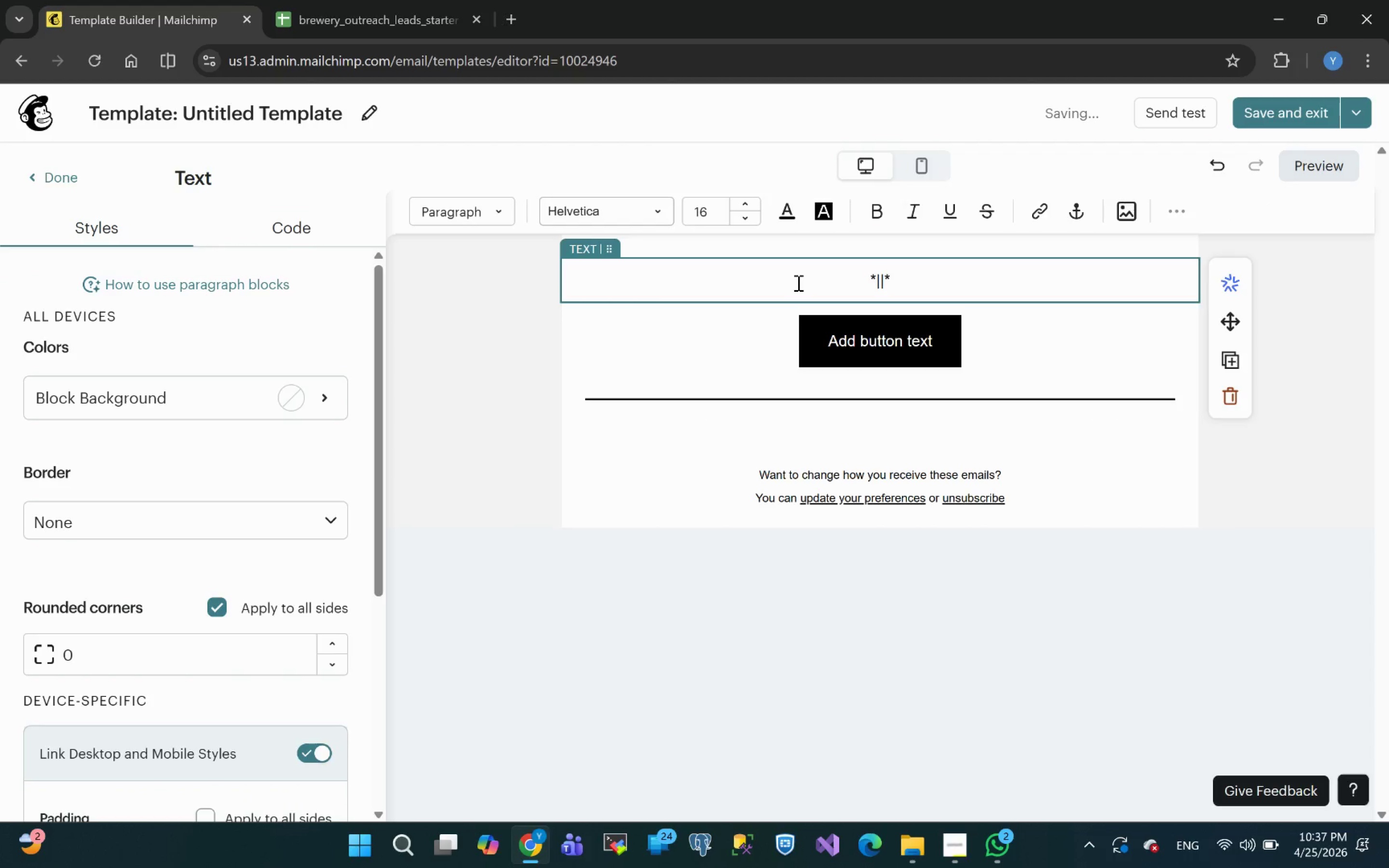 
key(Shift+H)
 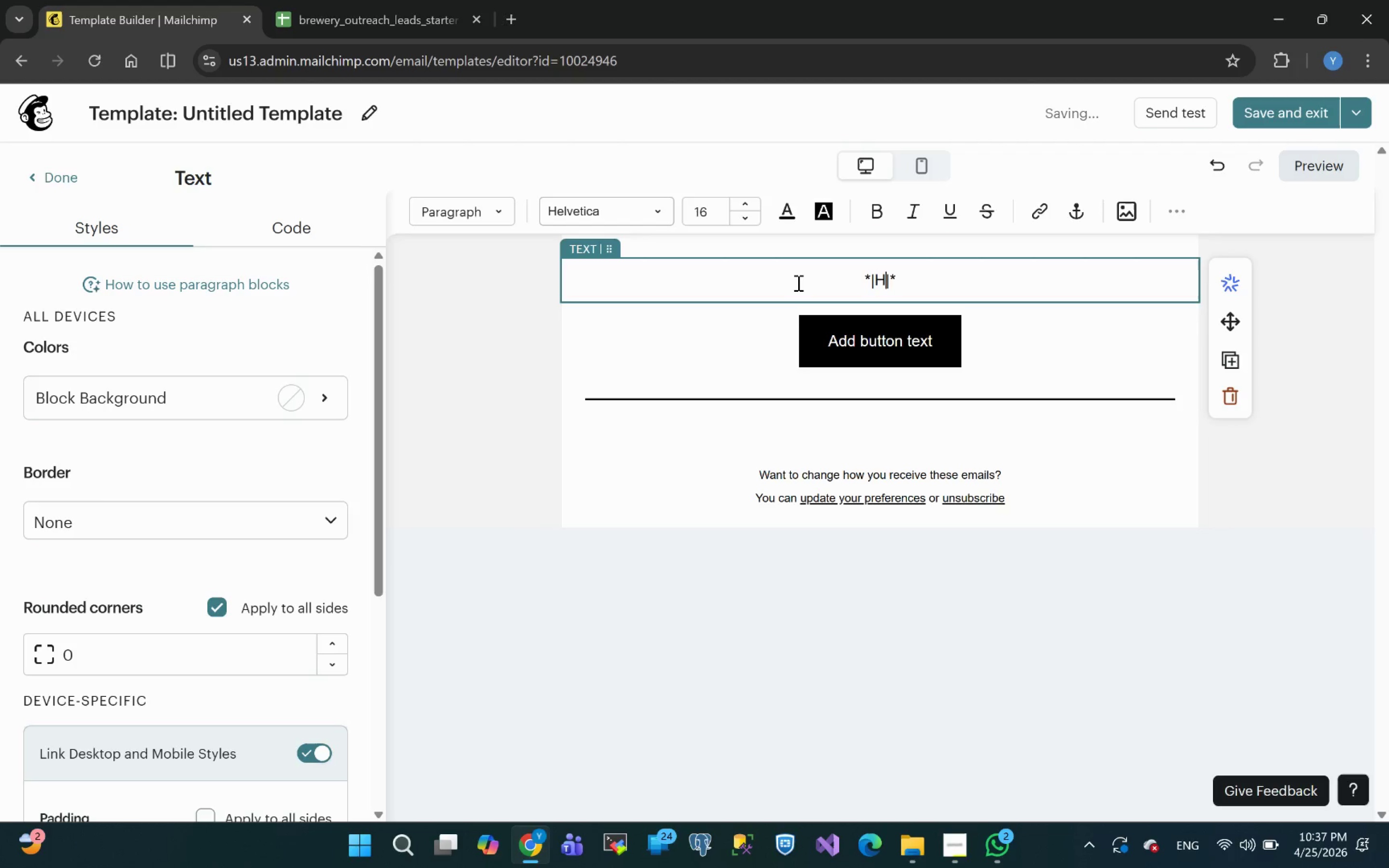 
key(Backspace)
 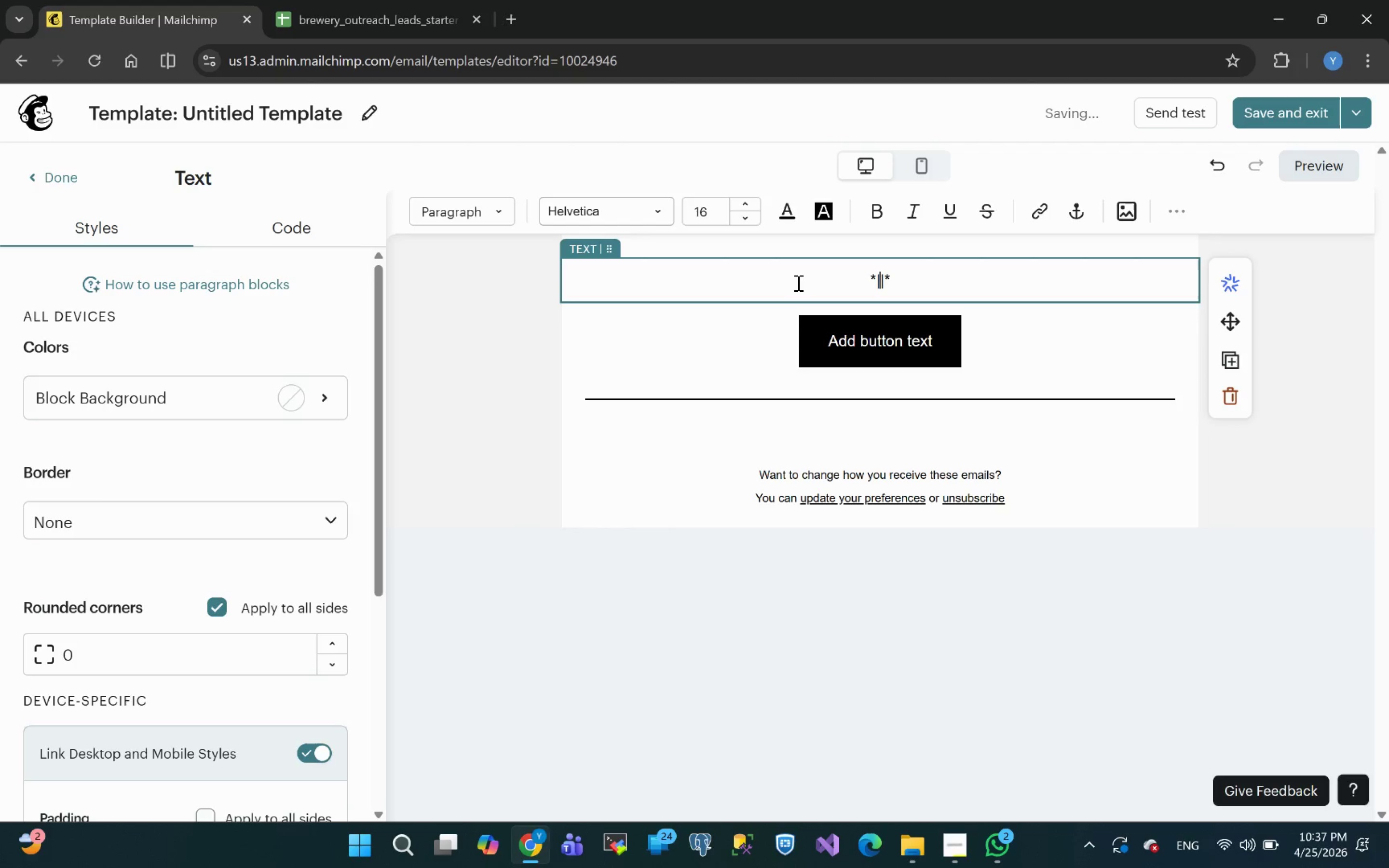 
type(FNAME)
 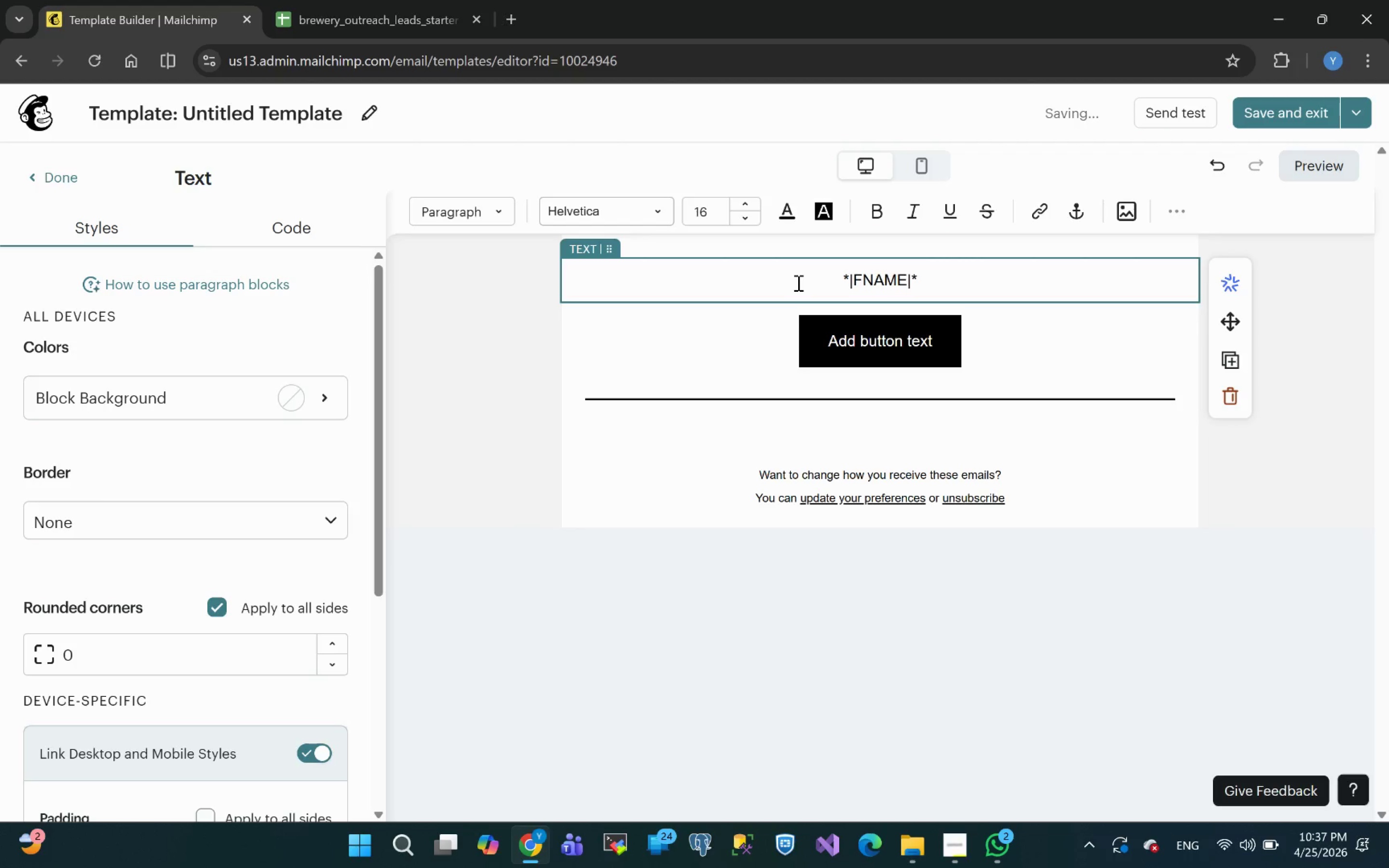 
key(ArrowLeft)
 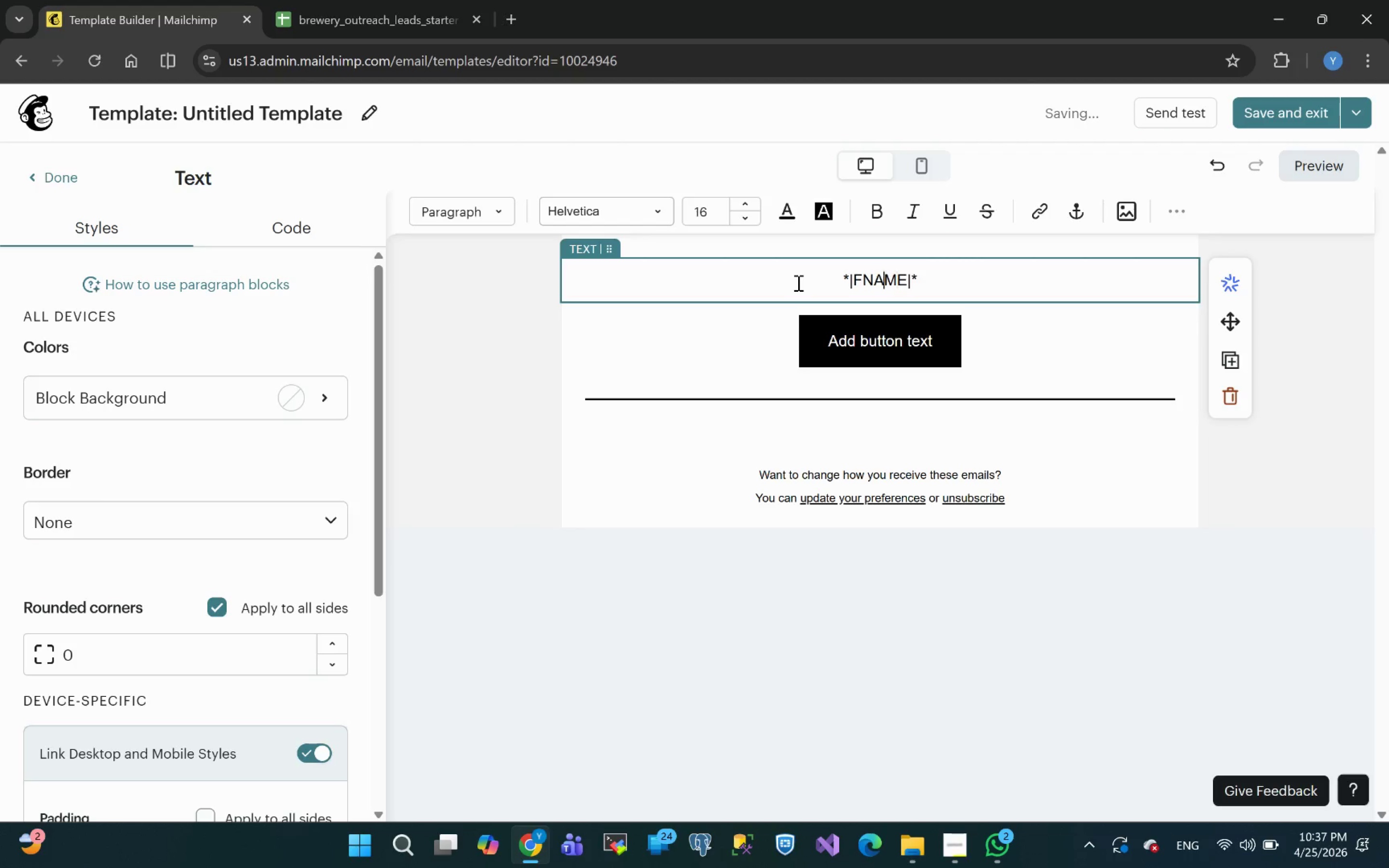 
key(ArrowLeft)
 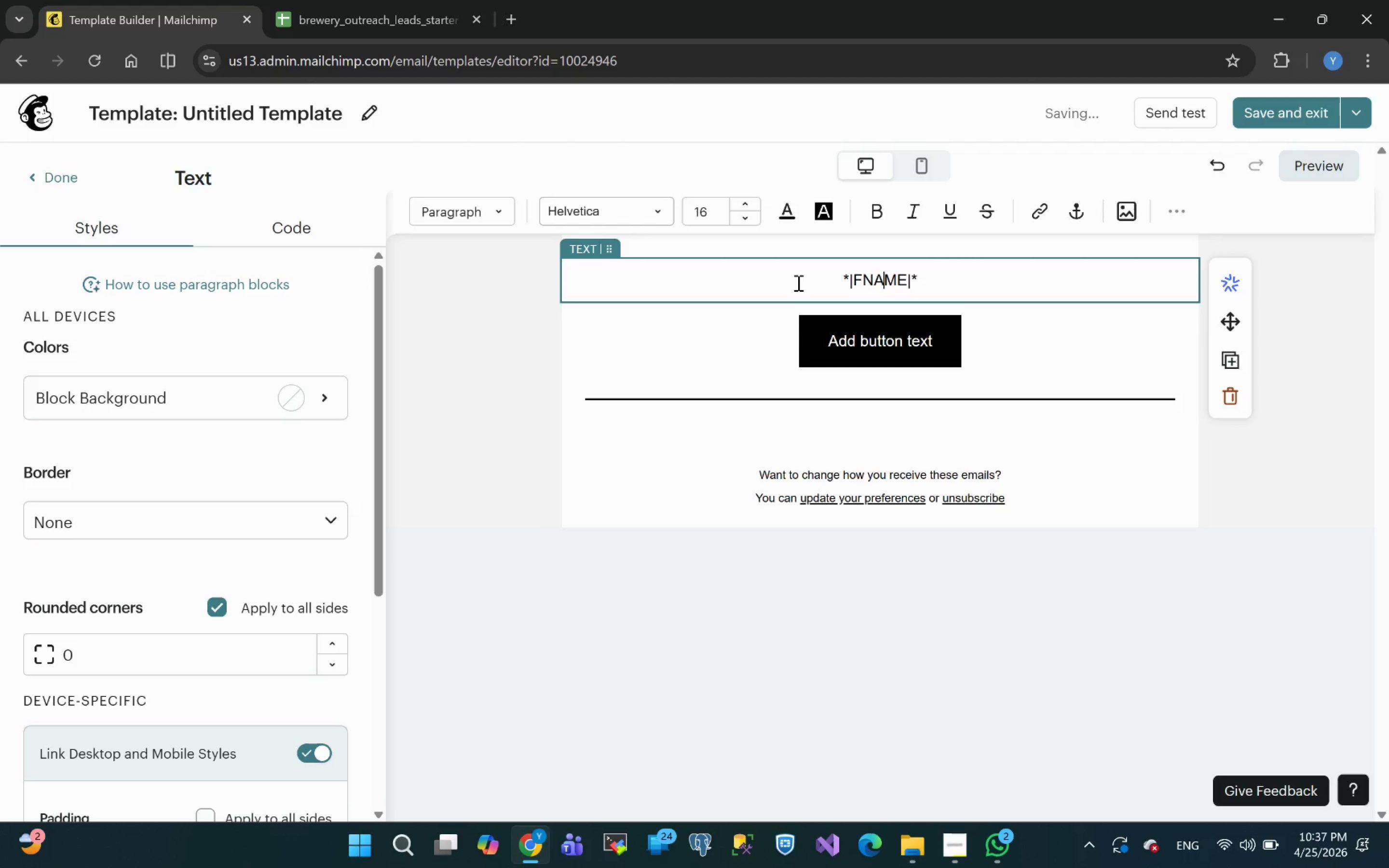 
key(ArrowLeft)
 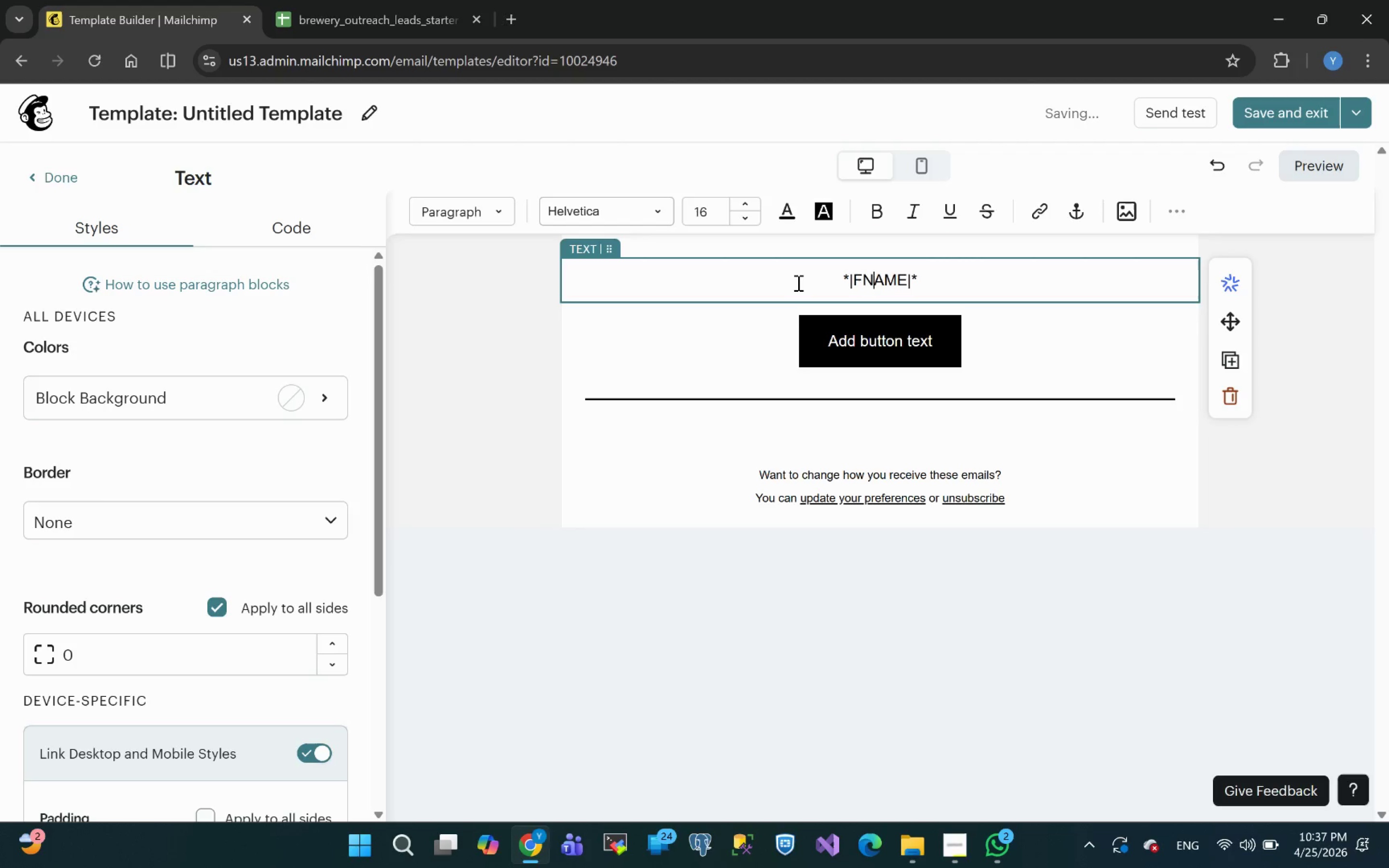 
key(ArrowLeft)
 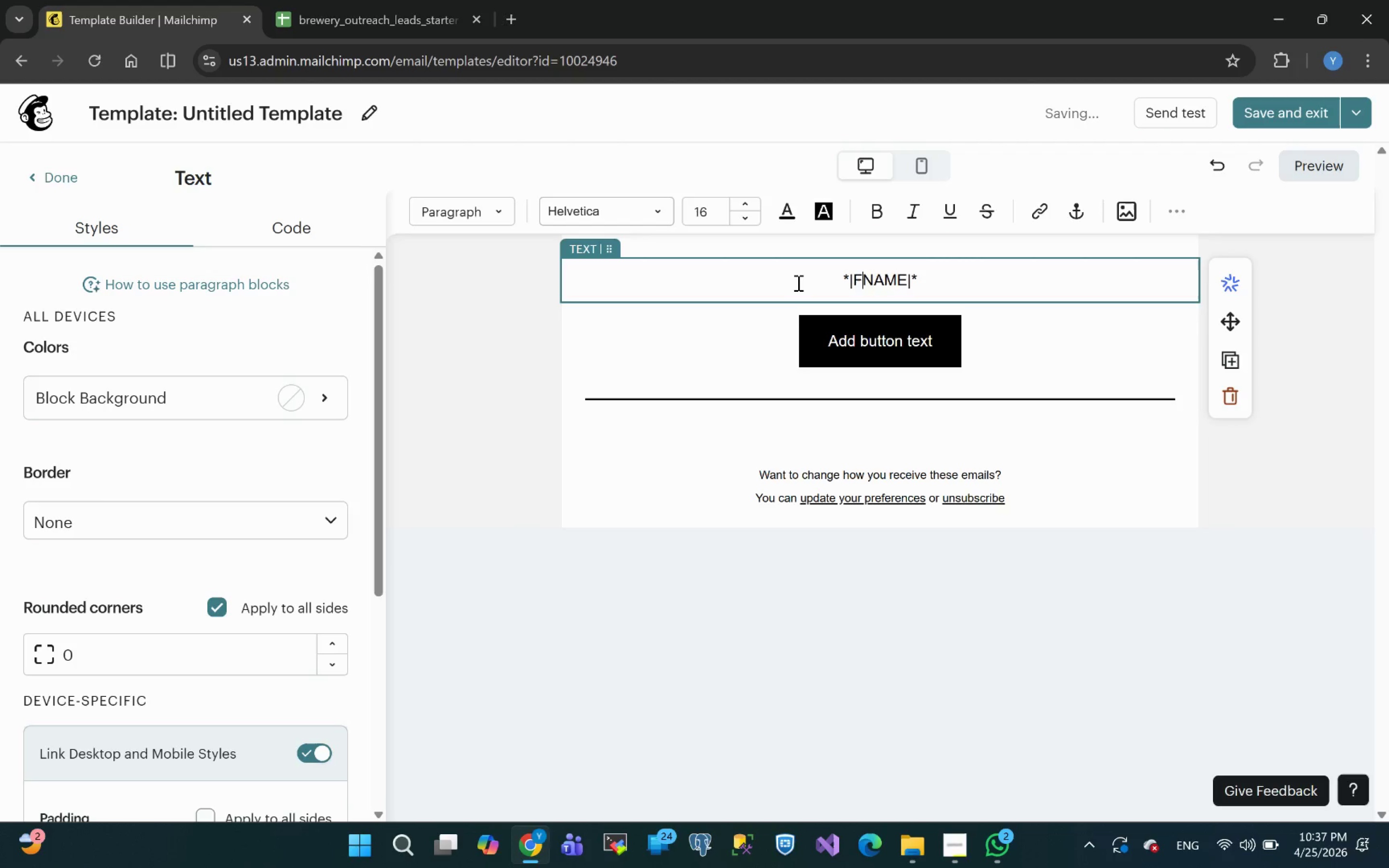 
key(ArrowLeft)
 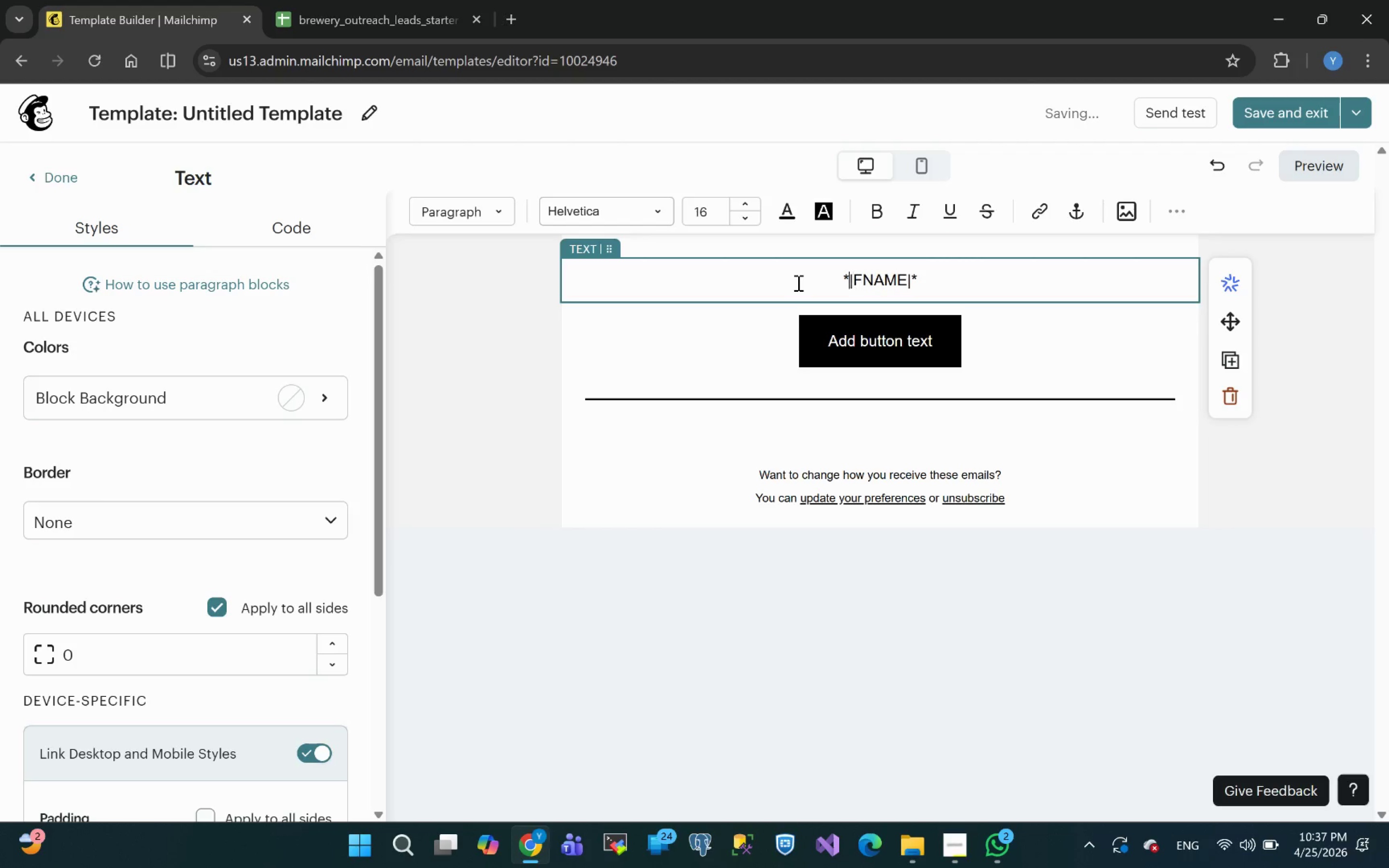 
key(ArrowLeft)
 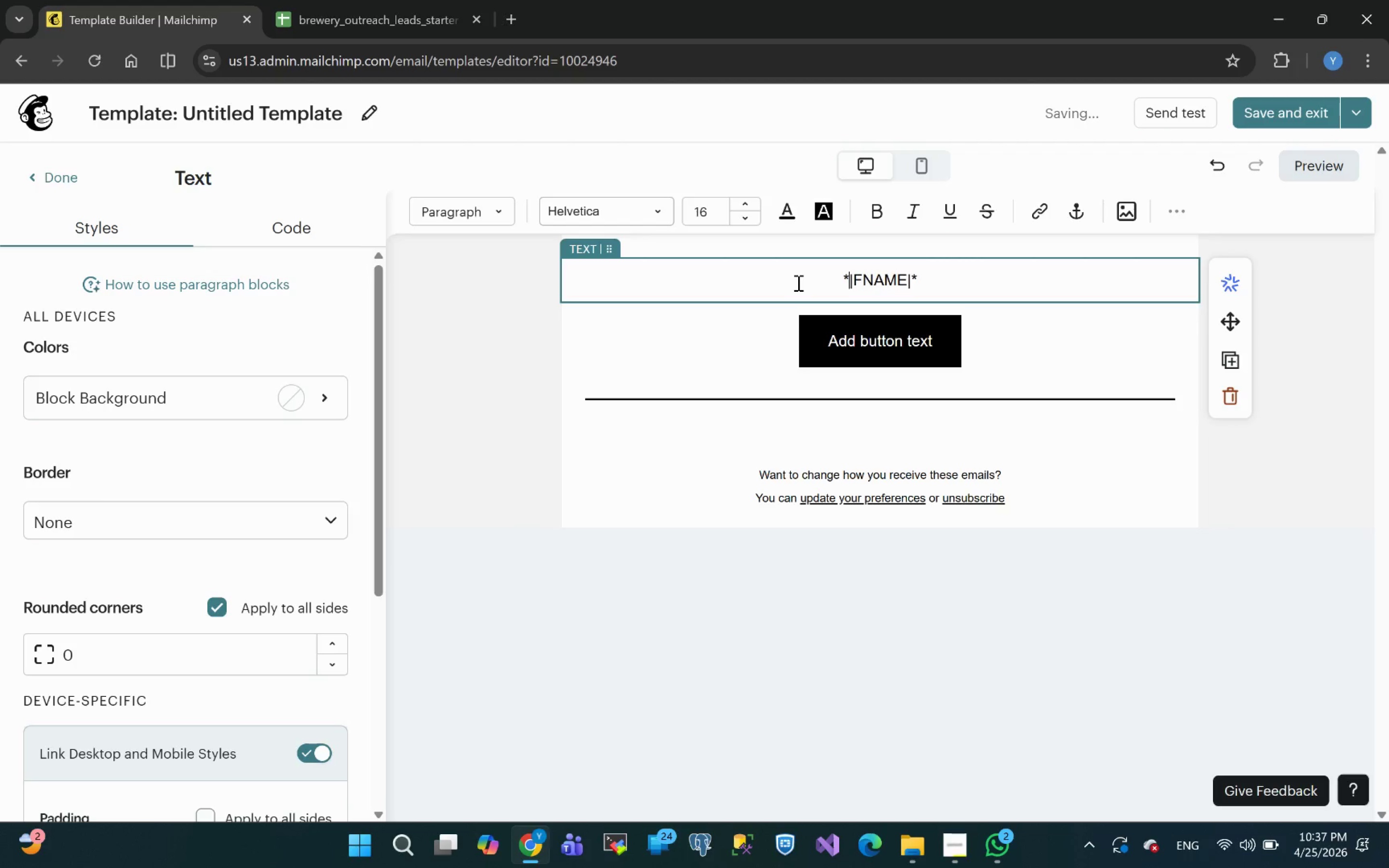 
key(ArrowLeft)
 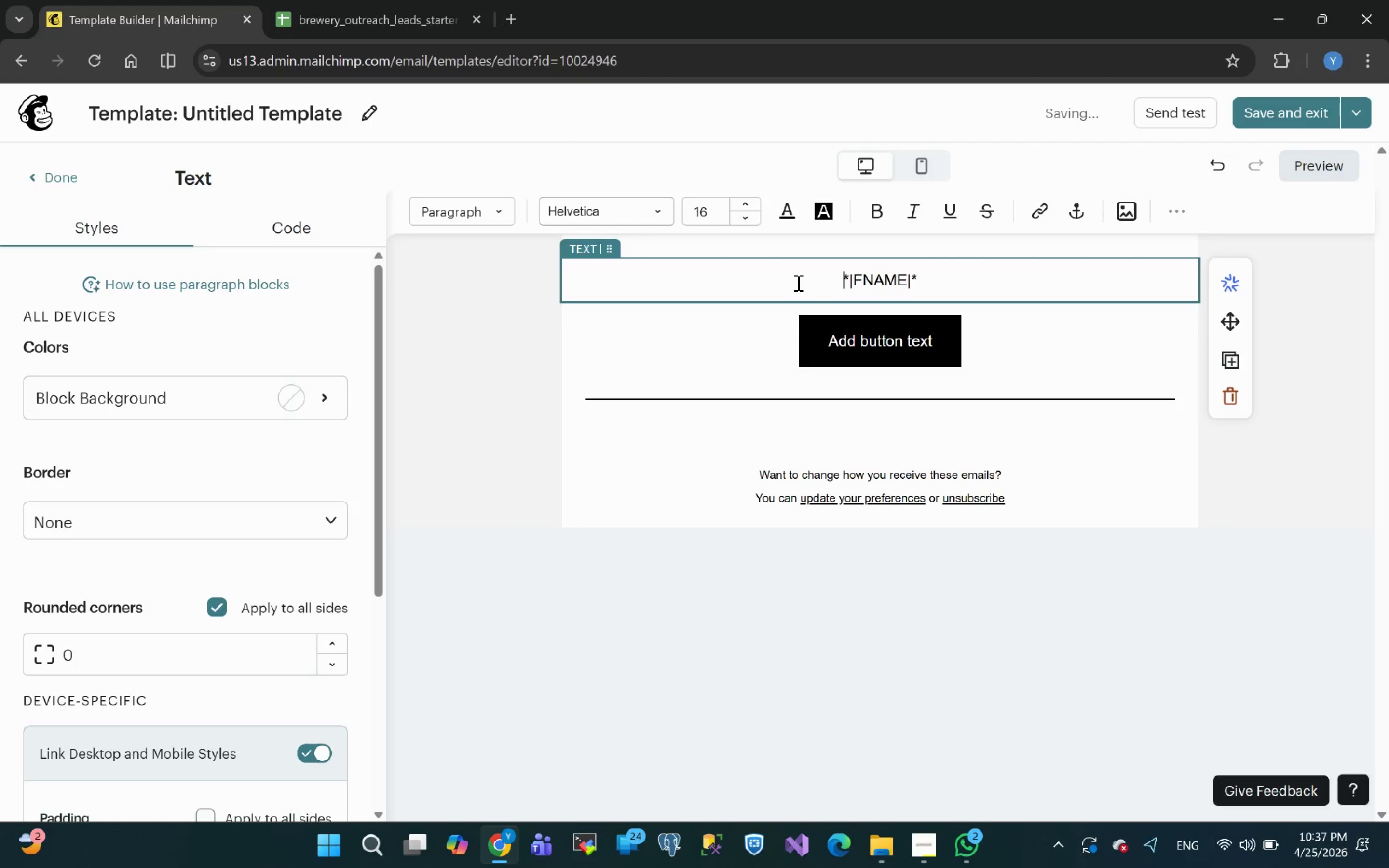 
type(Hi )
 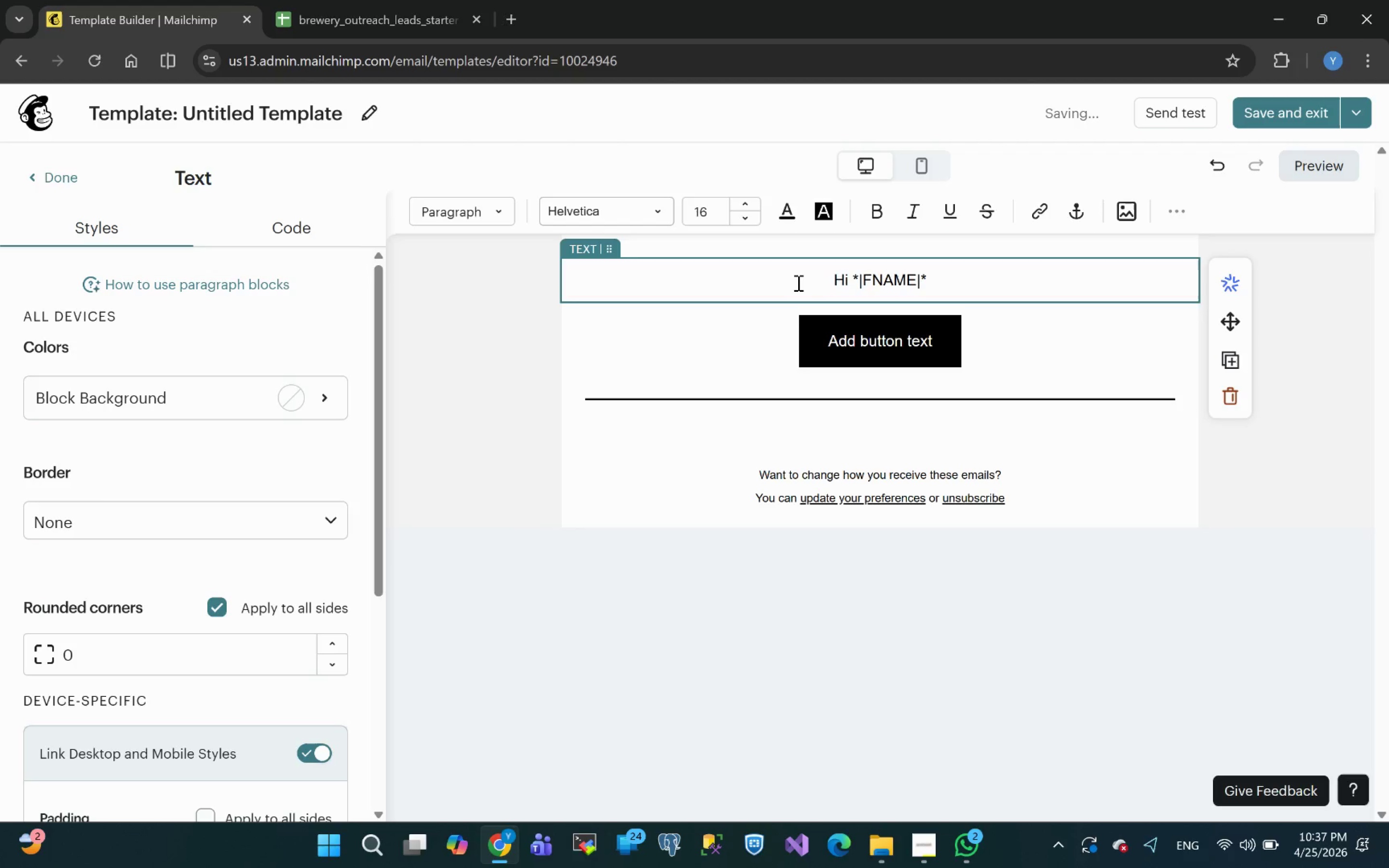 
hold_key(key=ShiftLeft, duration=1.79)
 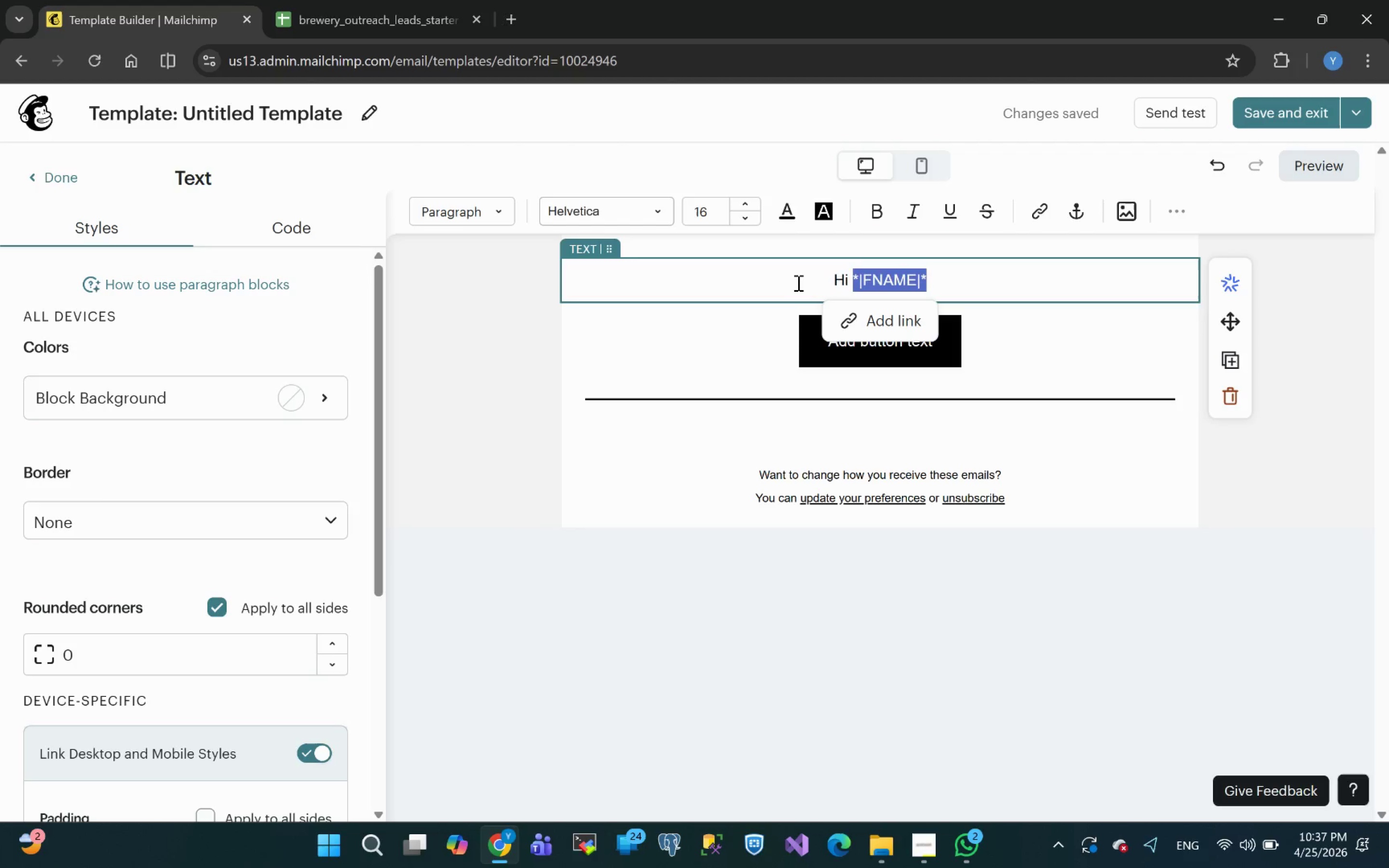 
hold_key(key=ArrowRight, duration=0.8)
 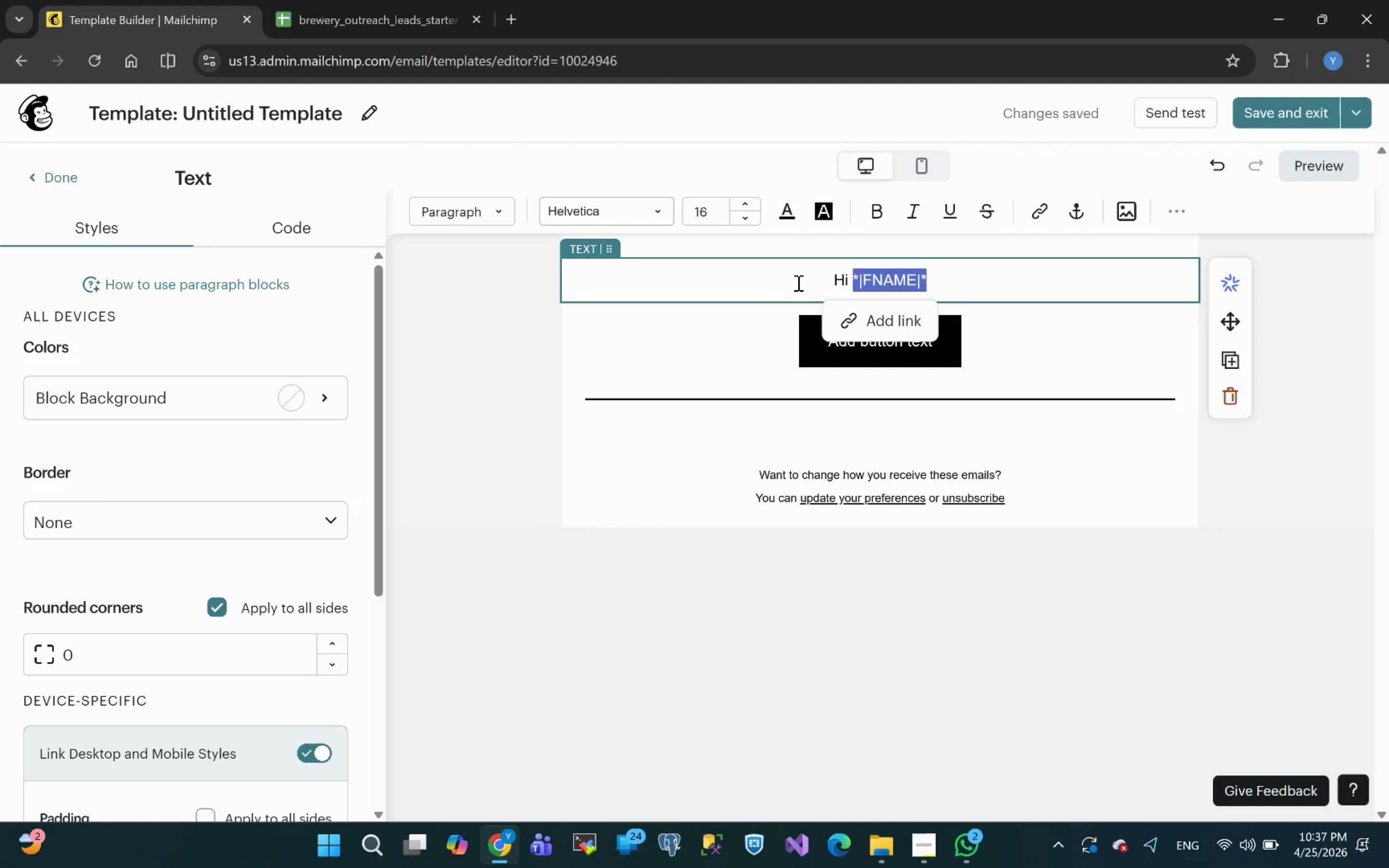 
key(Control+B)
 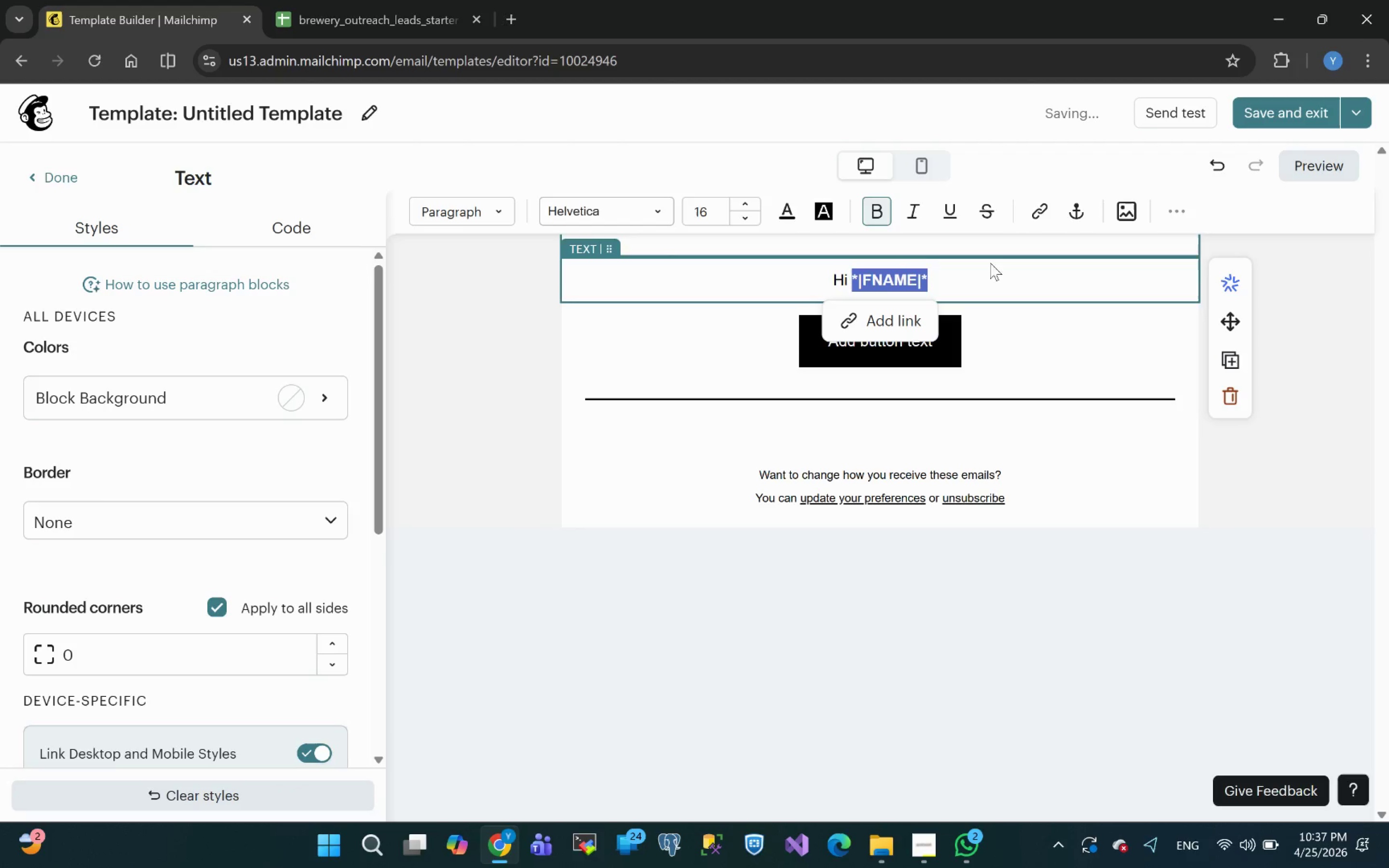 
left_click([953, 275])
 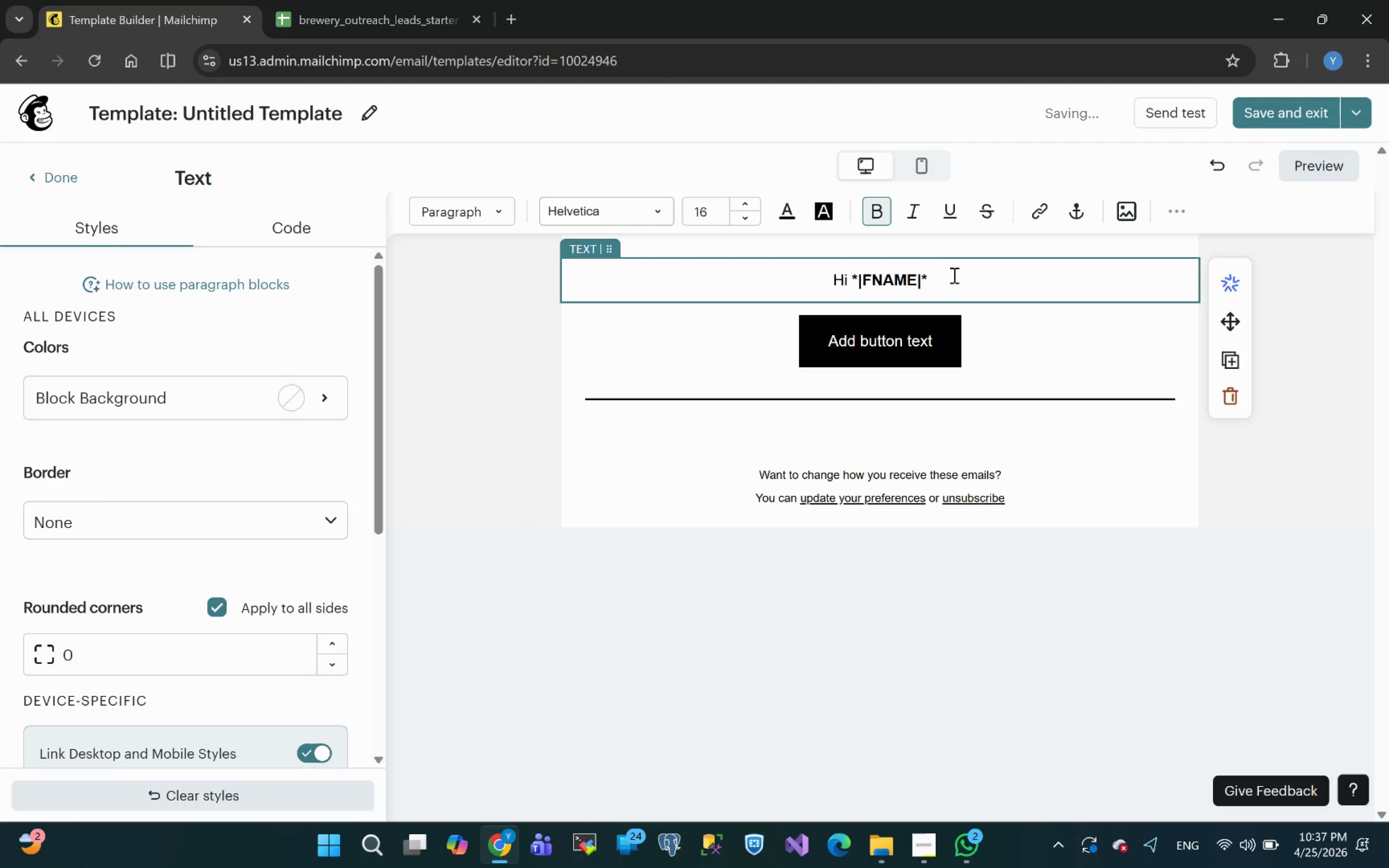 
key(Comma)
 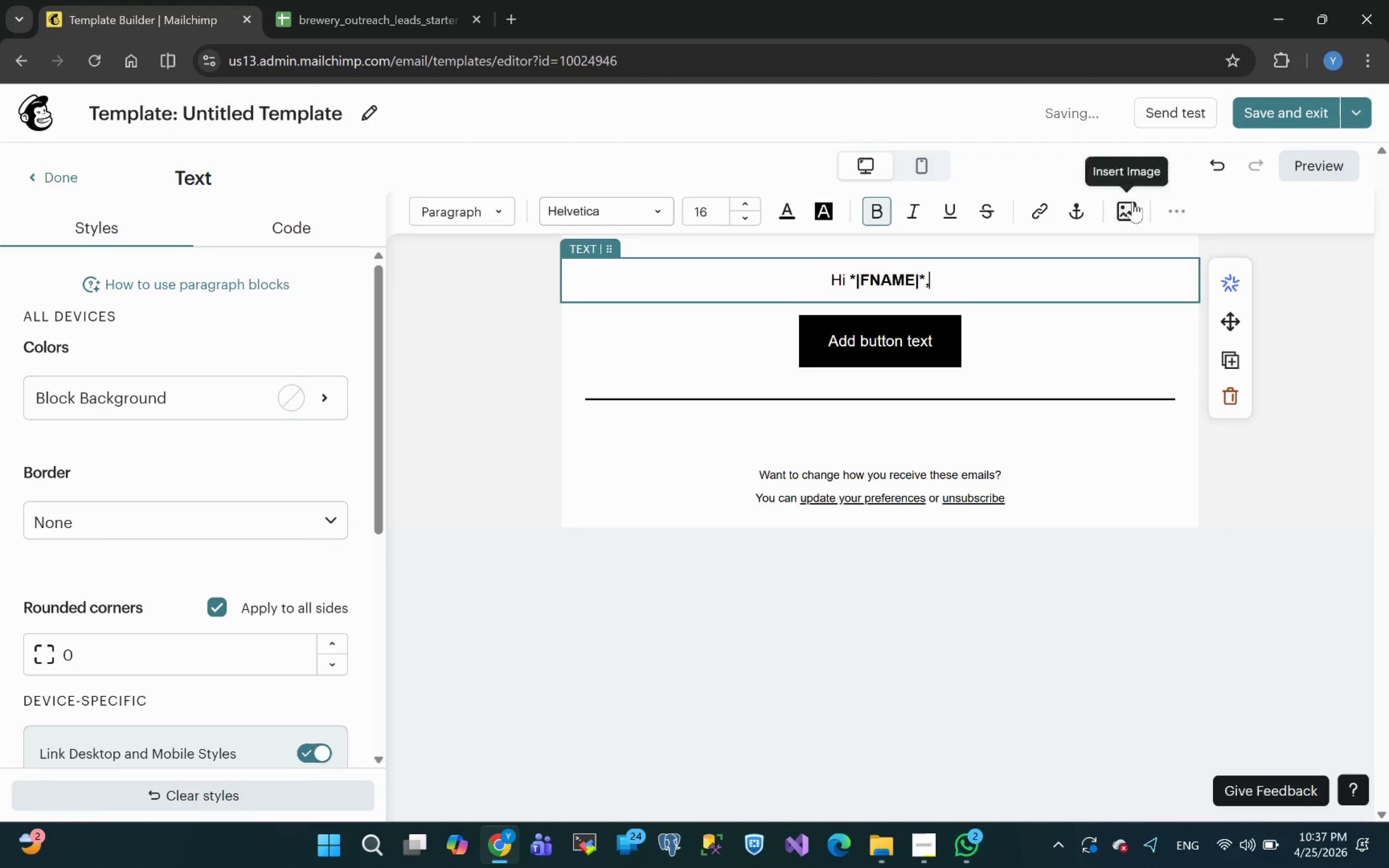 
left_click([1183, 213])
 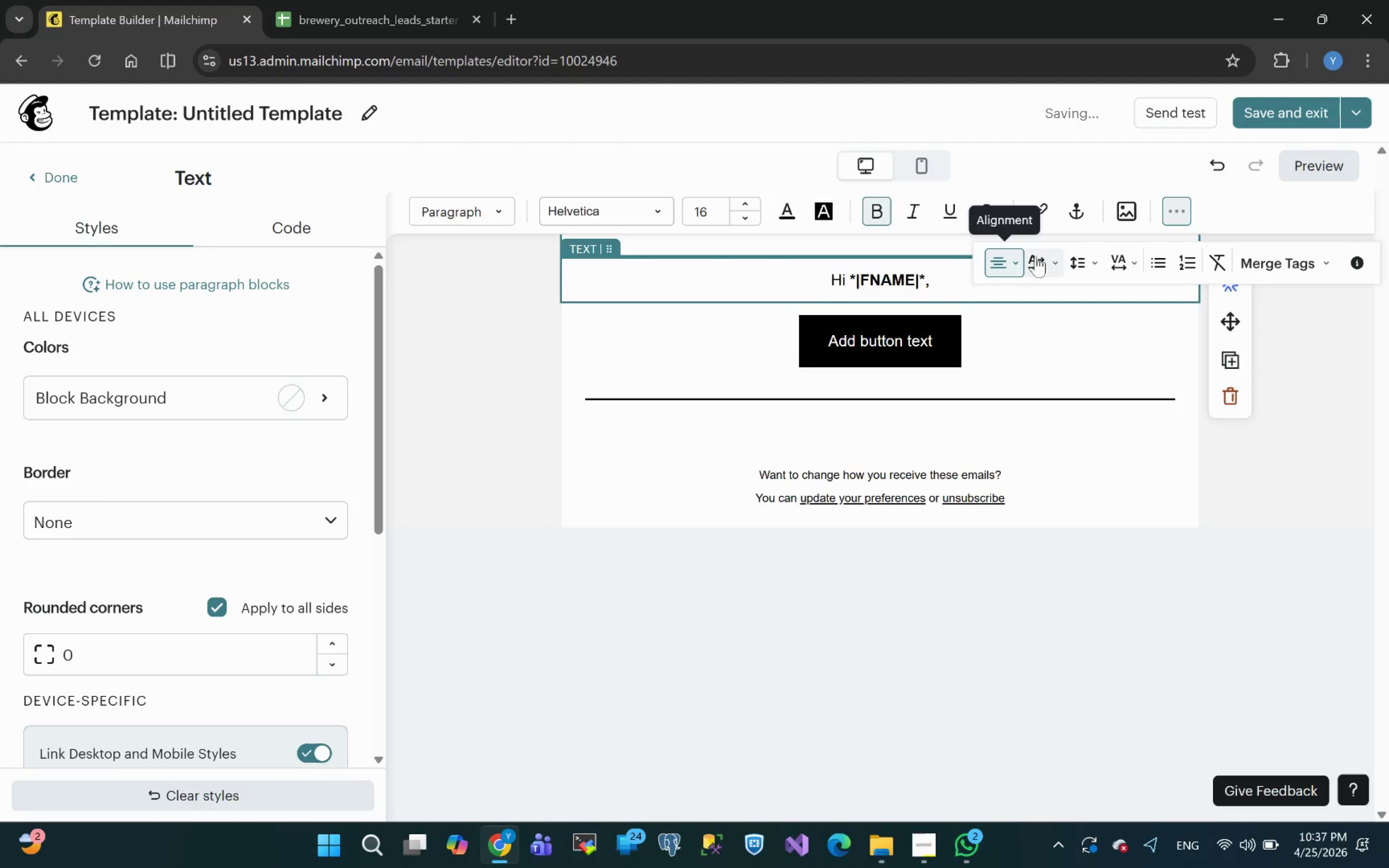 
left_click([1010, 263])
 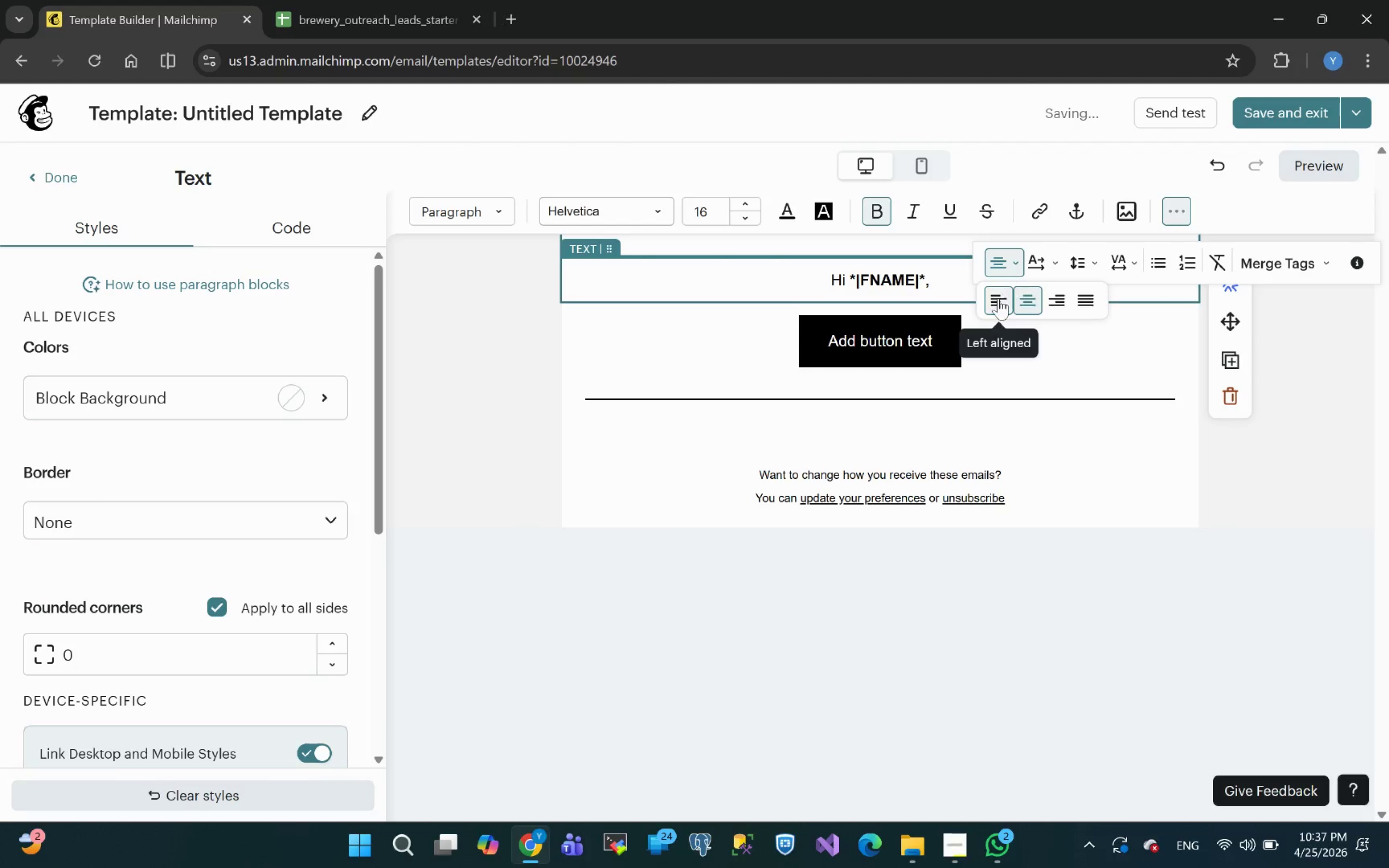 
left_click([998, 301])
 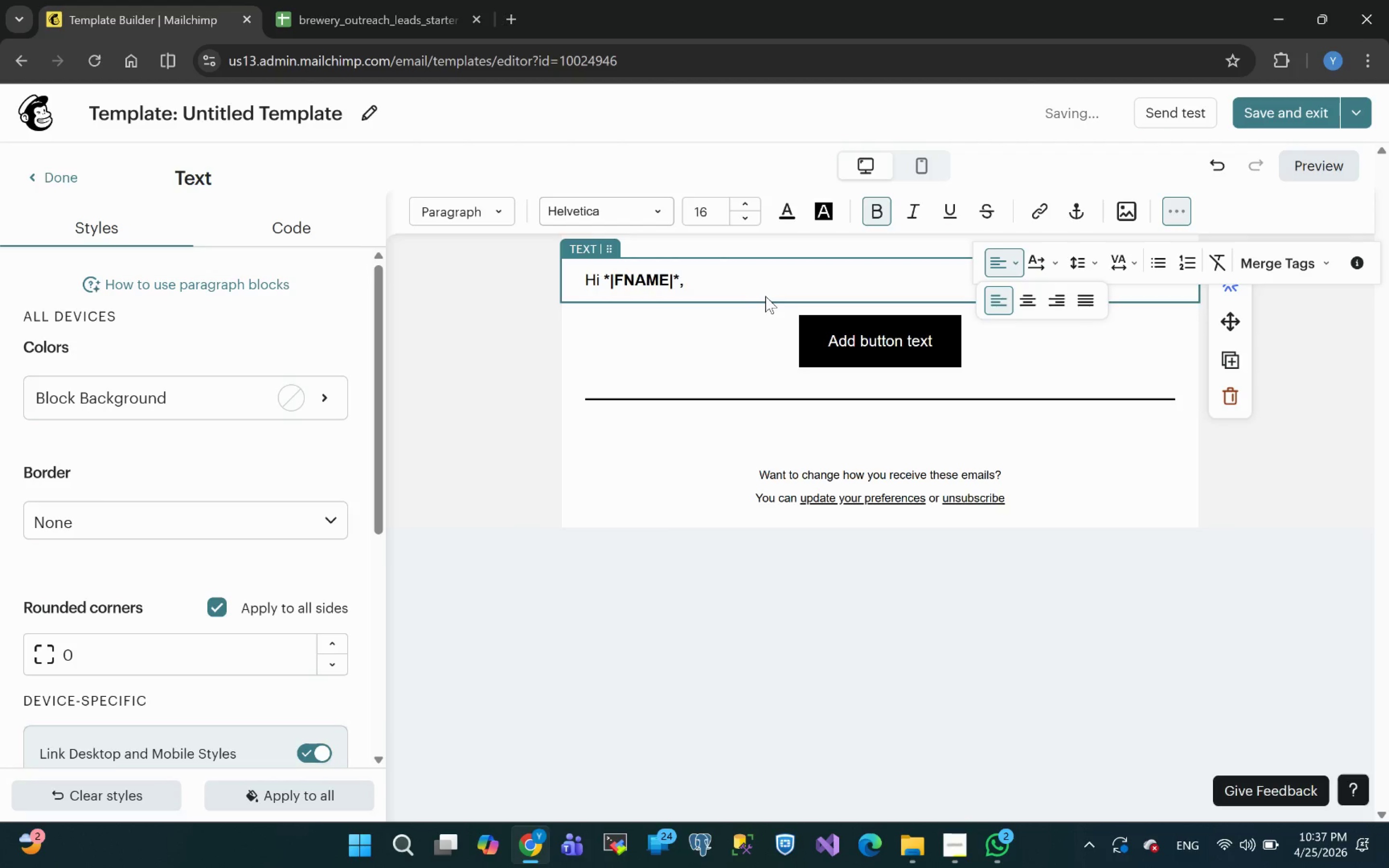 
key(Enter)
 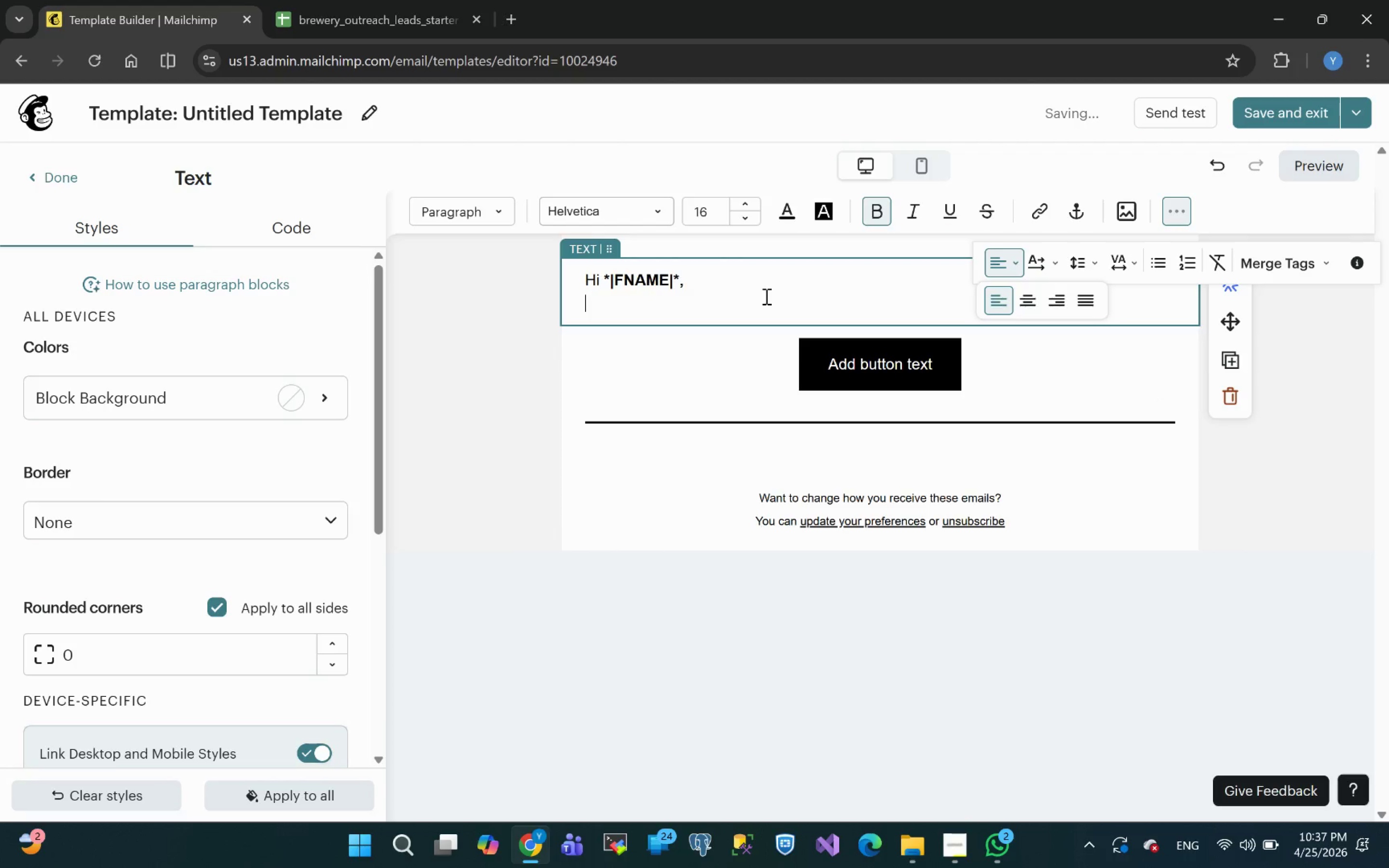 
key(Enter)
 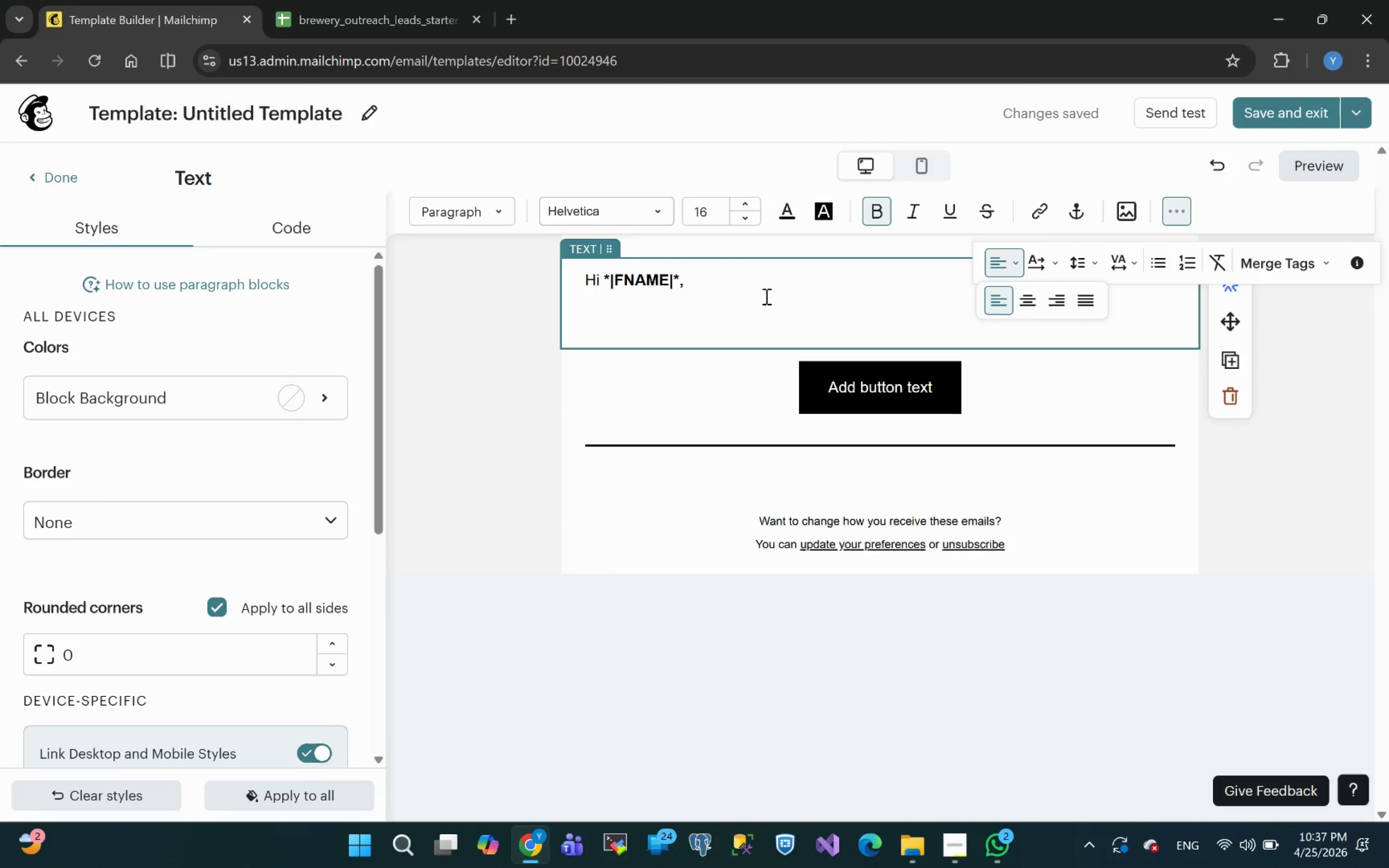 
wait(6.78)
 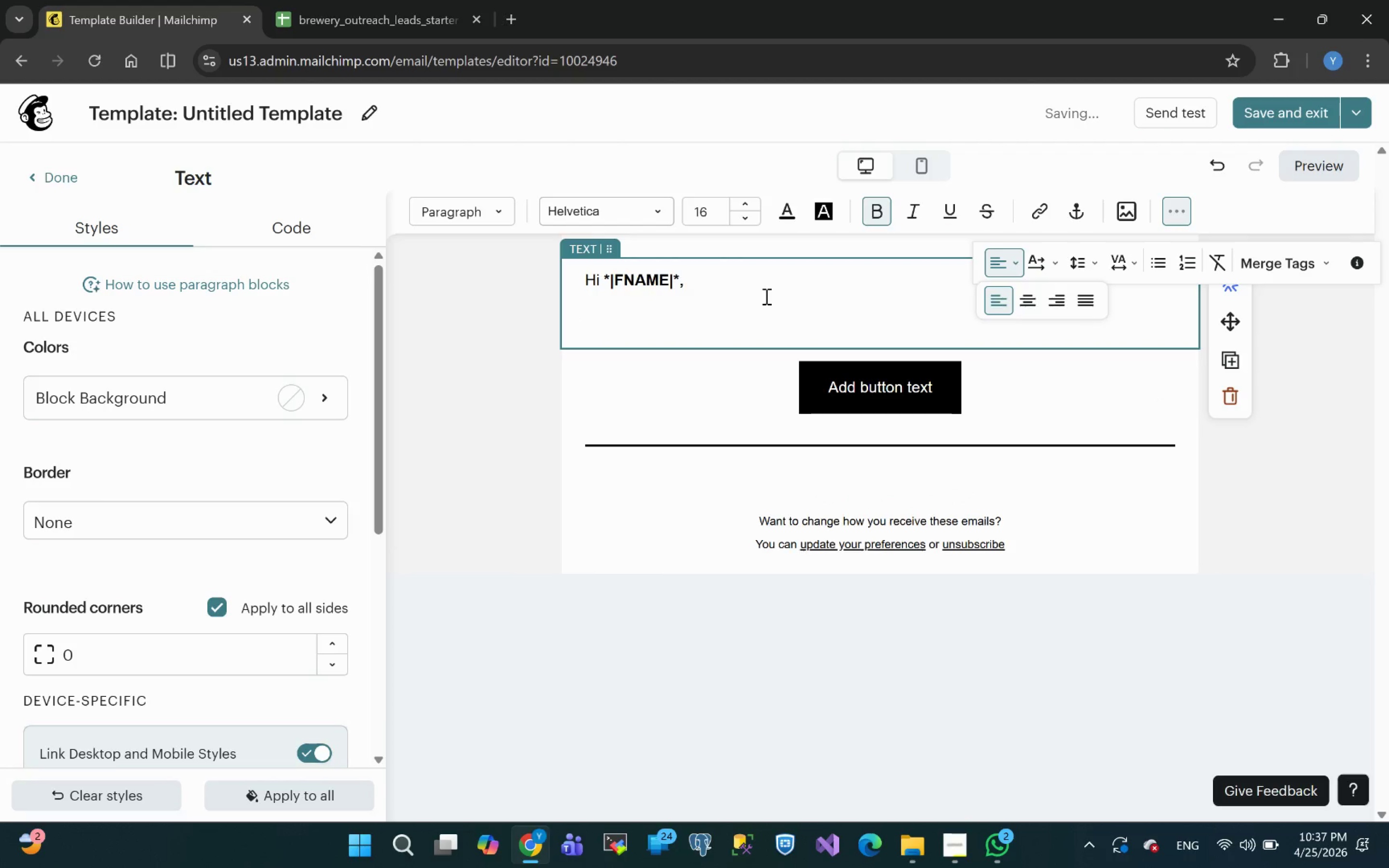 
key(Shift+I)
 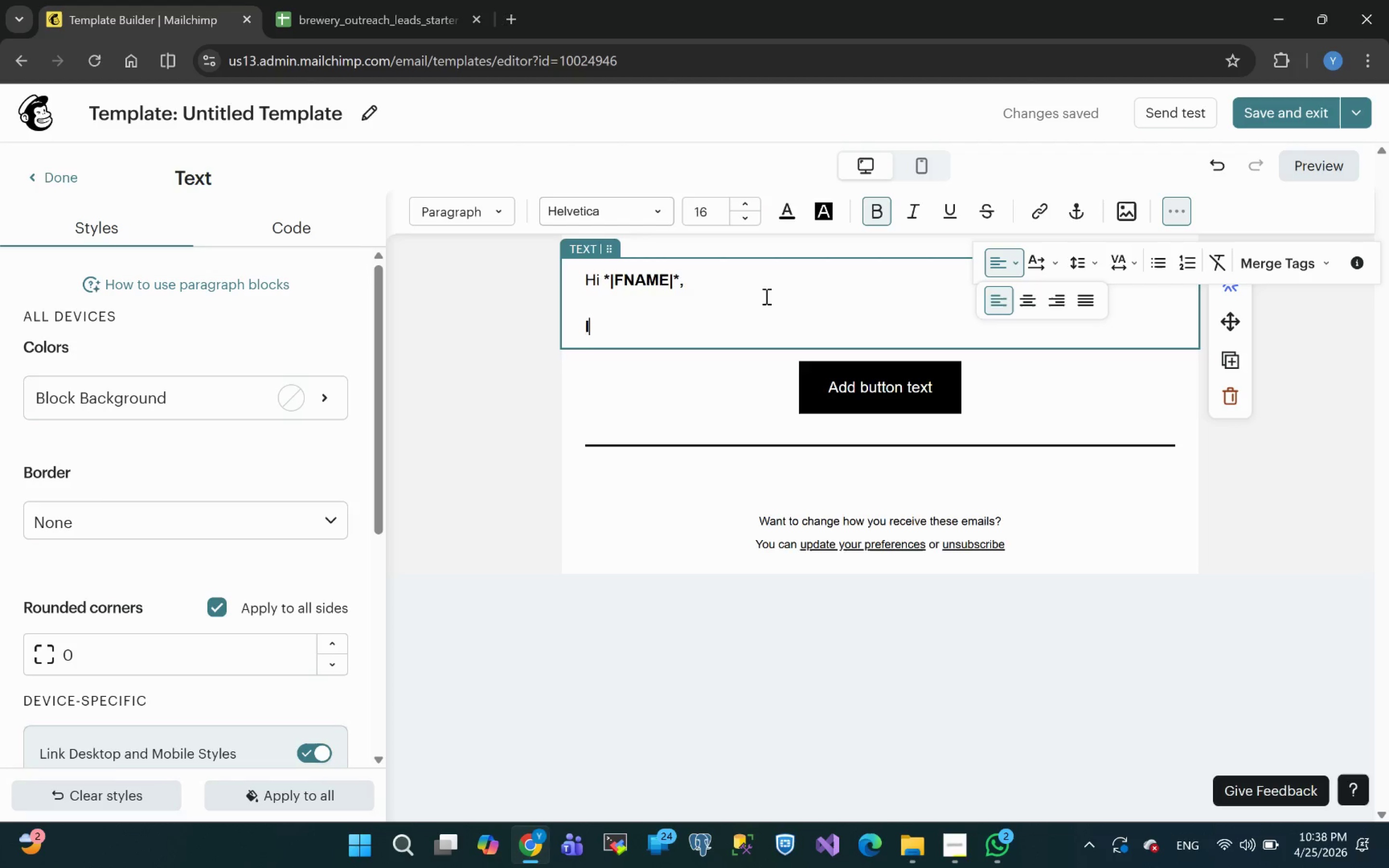 
key(Space)
 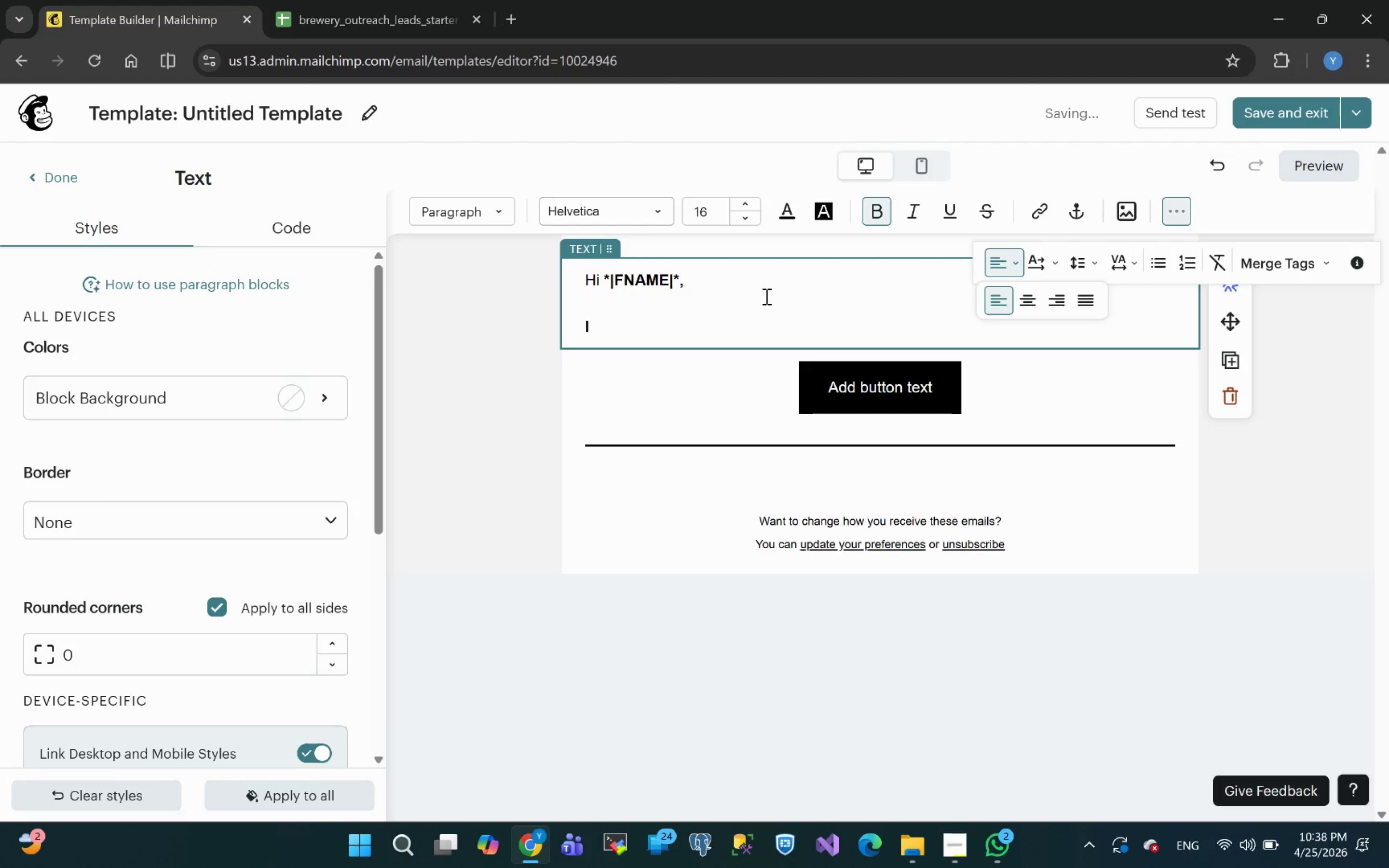 
key(Backspace)
 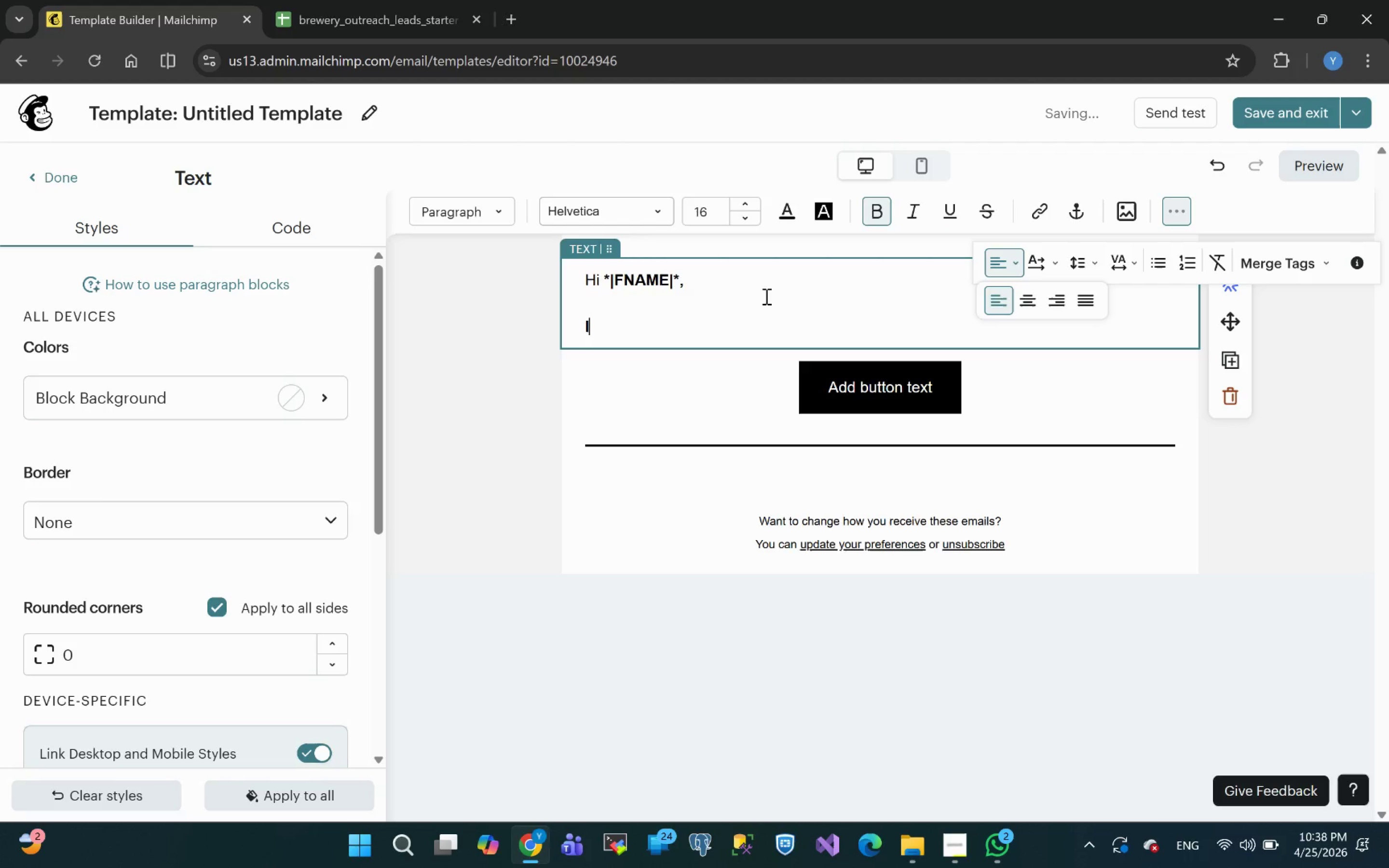 
key(Shift+ArrowLeft)
 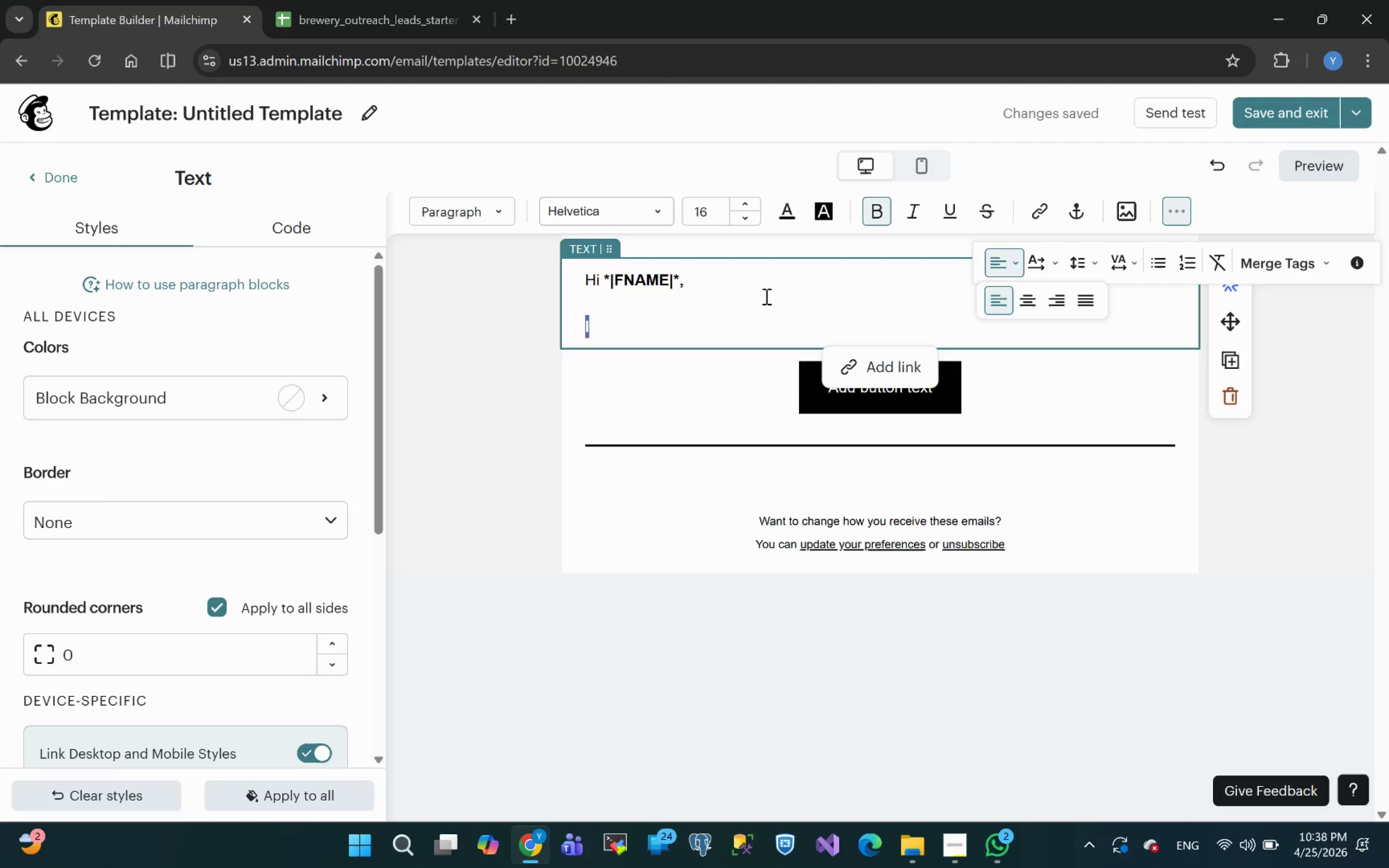 
key(Control+B)
 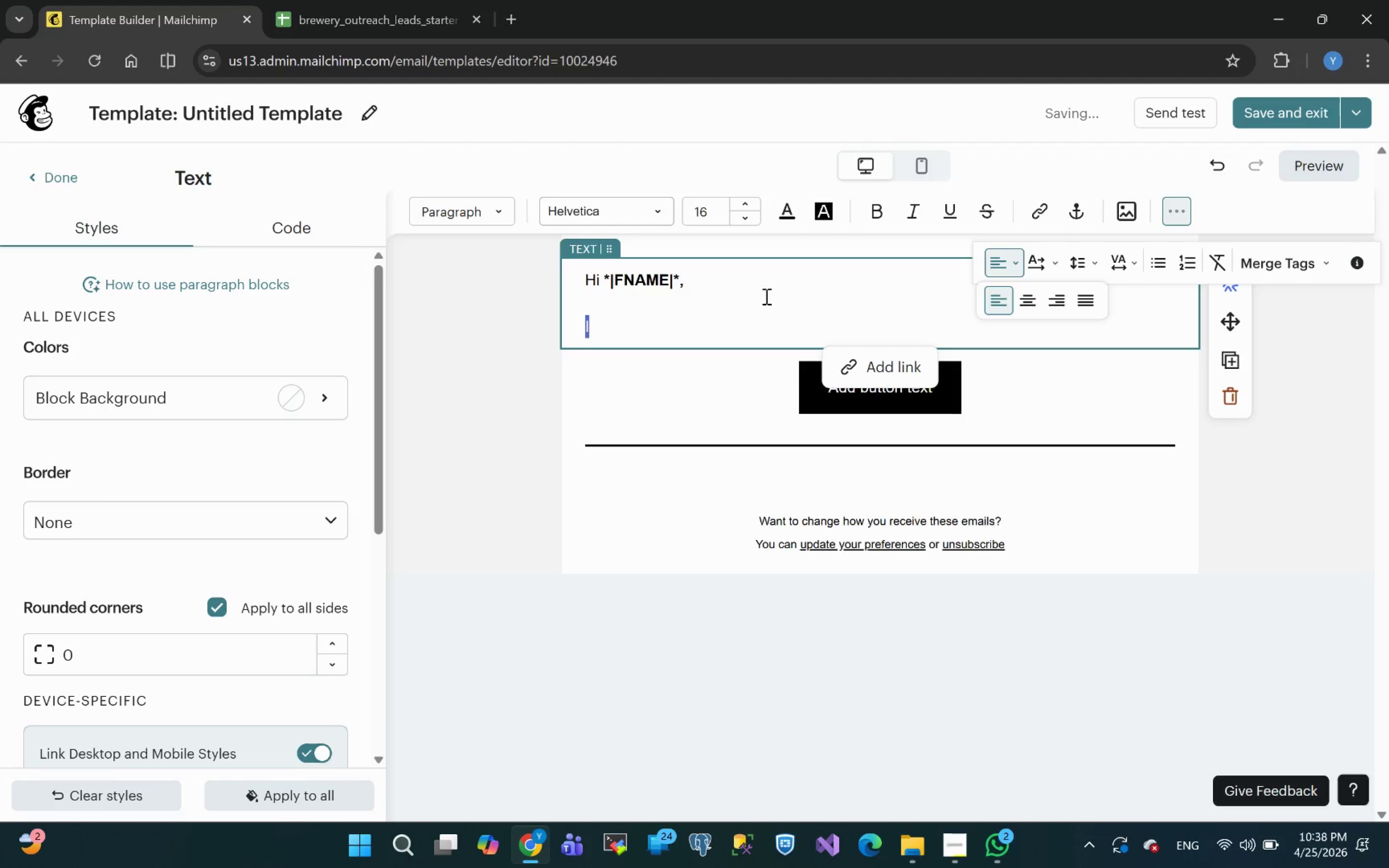 
key(ArrowRight)
 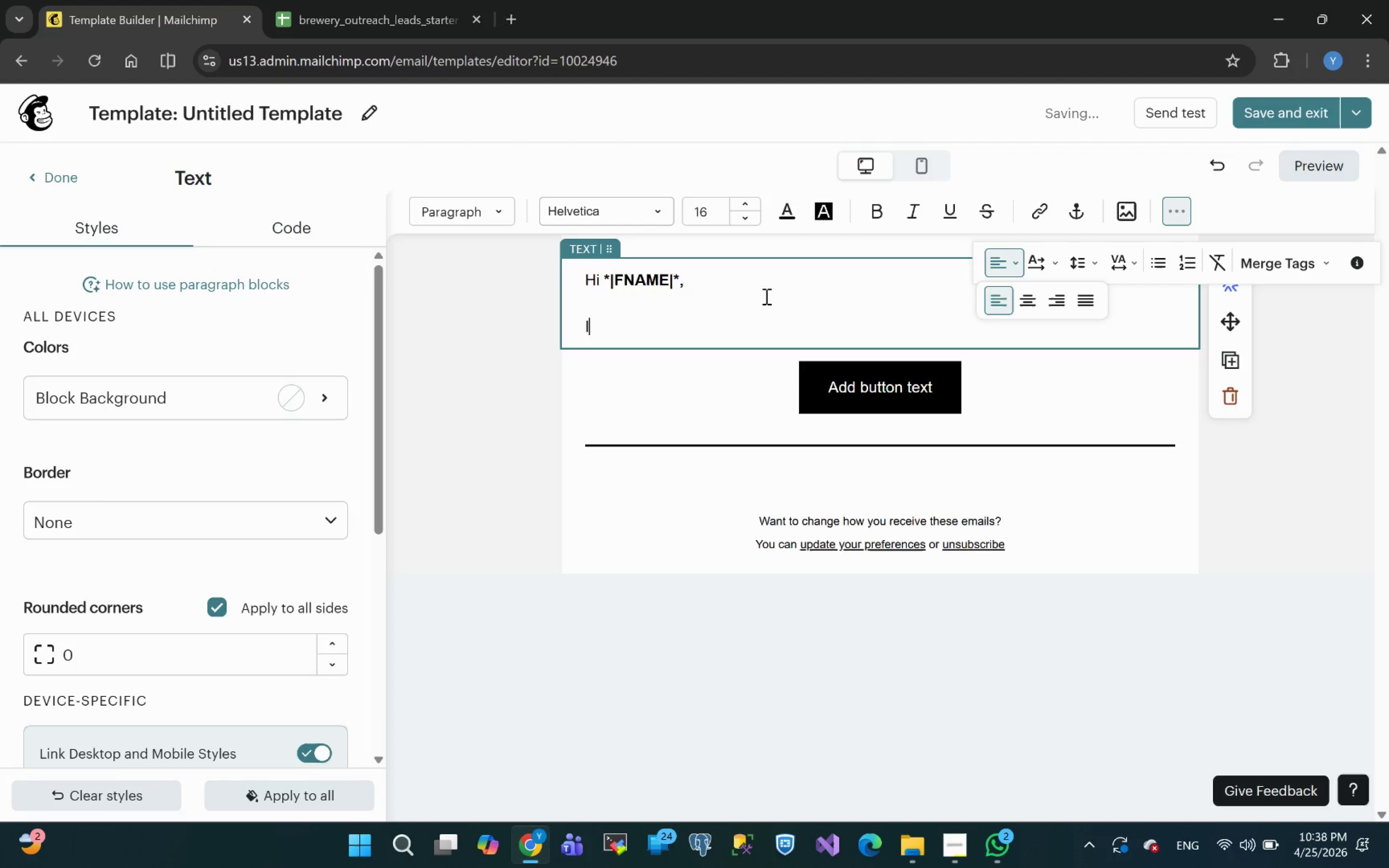 
type('ve been working with )
 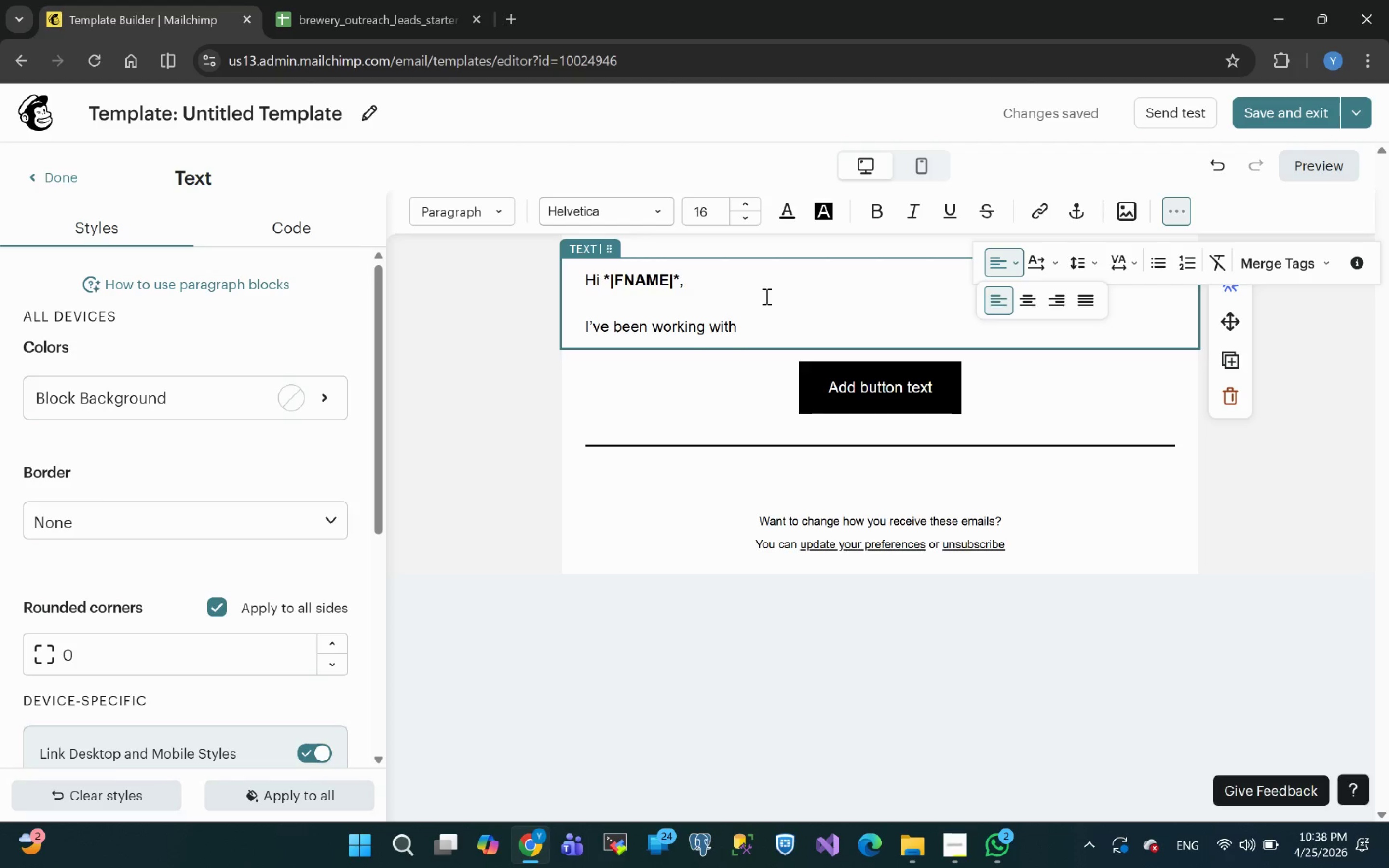 
type(few independent brewries )
 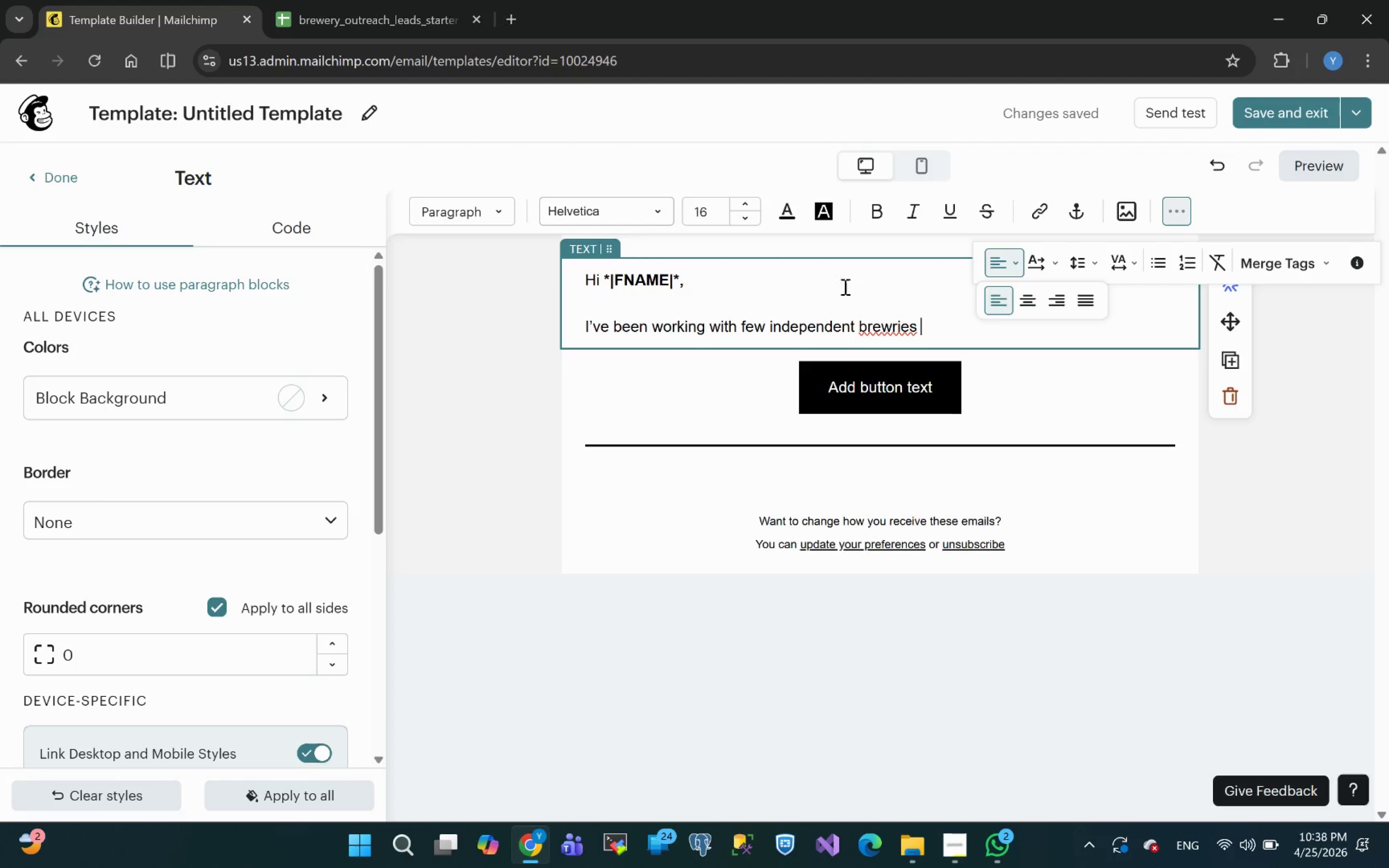 
wait(9.46)
 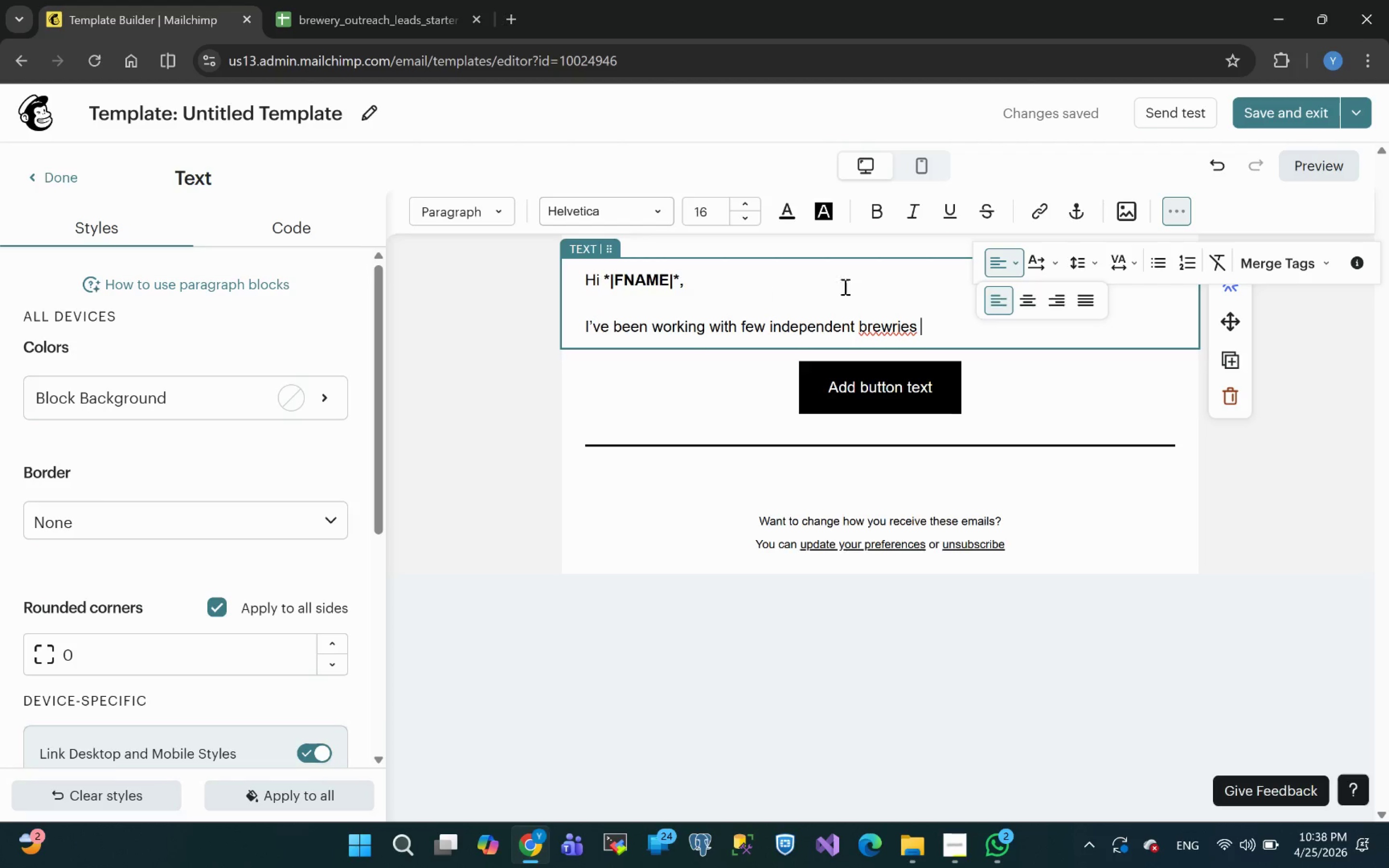 
left_click([893, 327])
 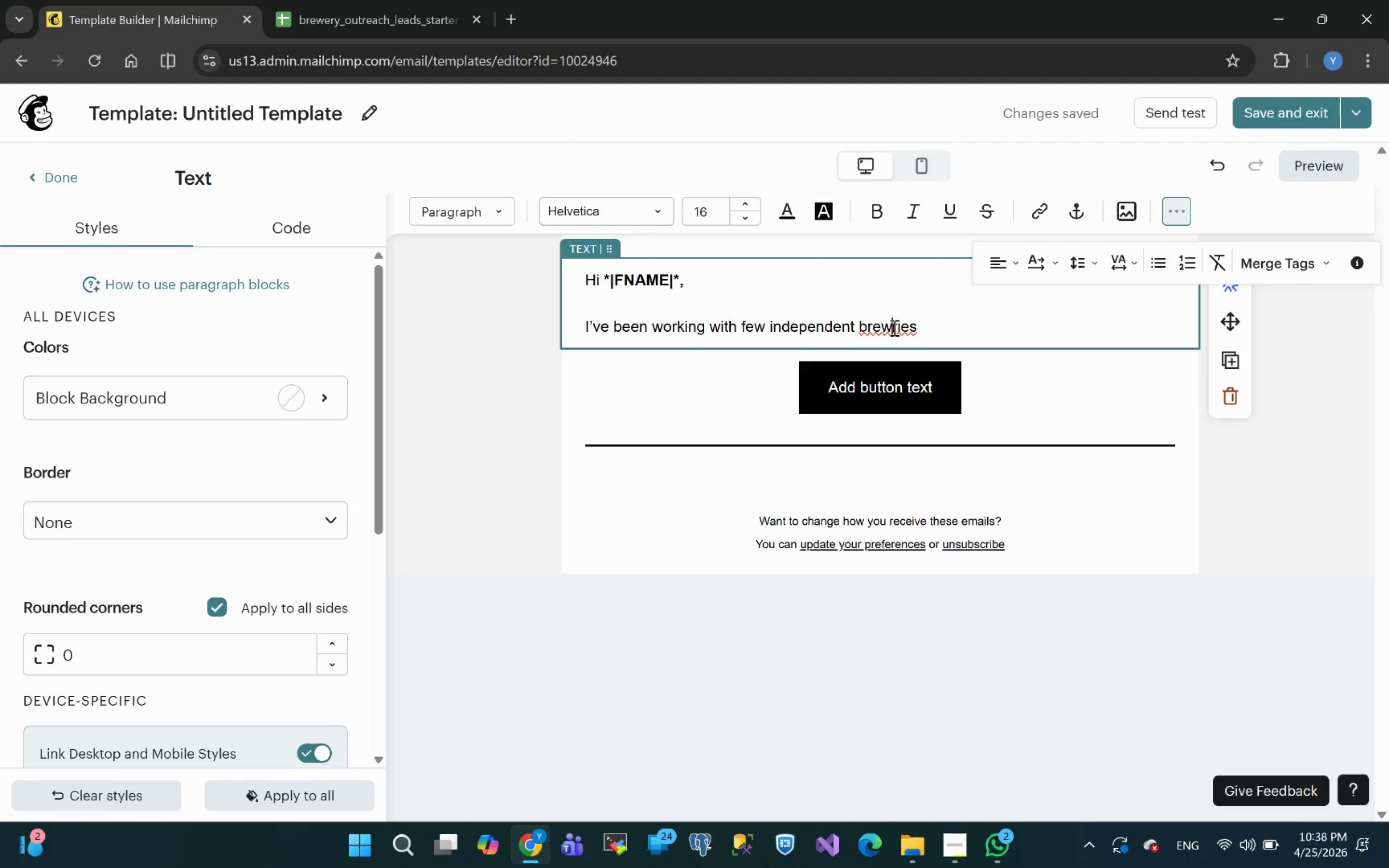 
key(E)
 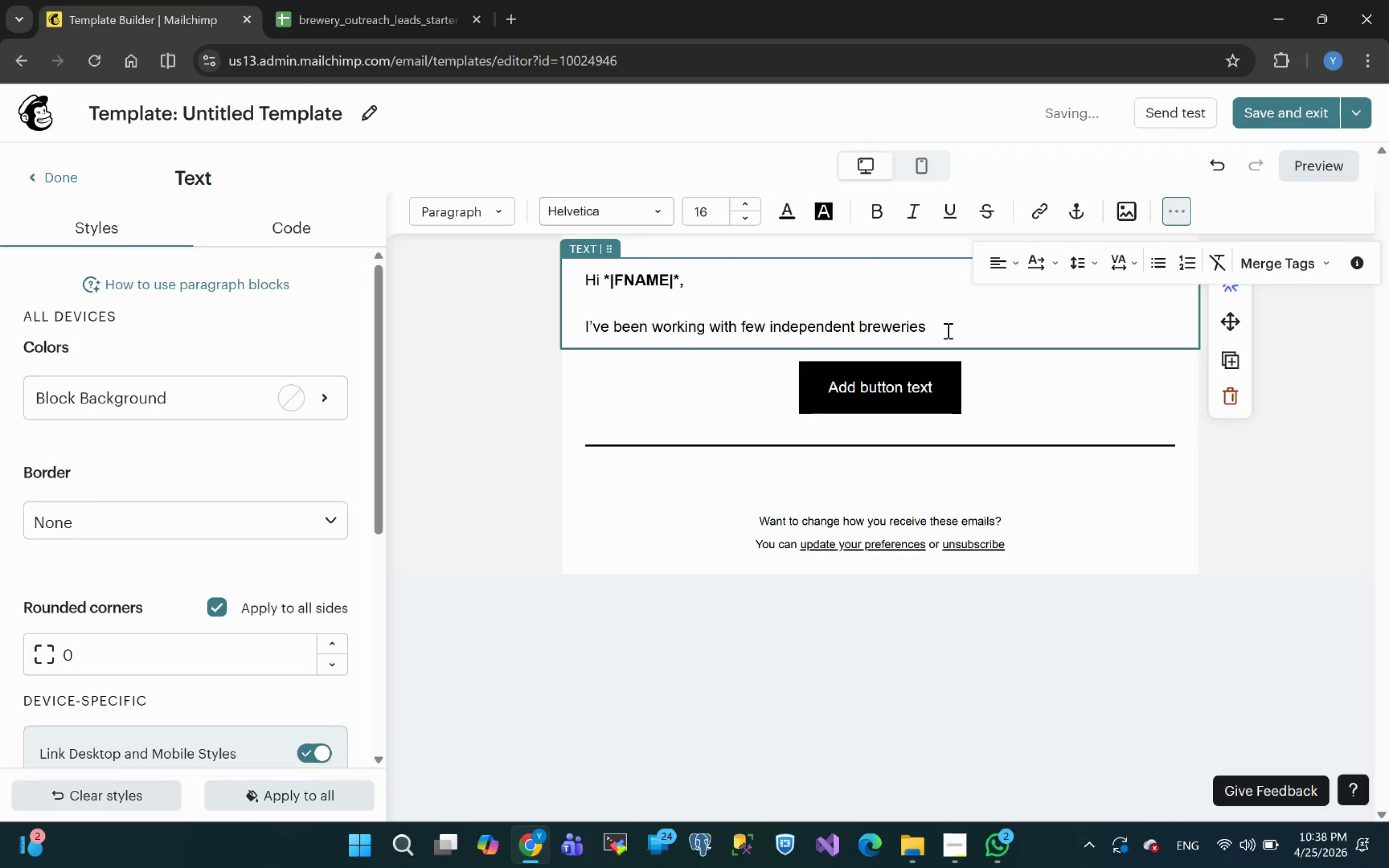 
left_click([951, 329])
 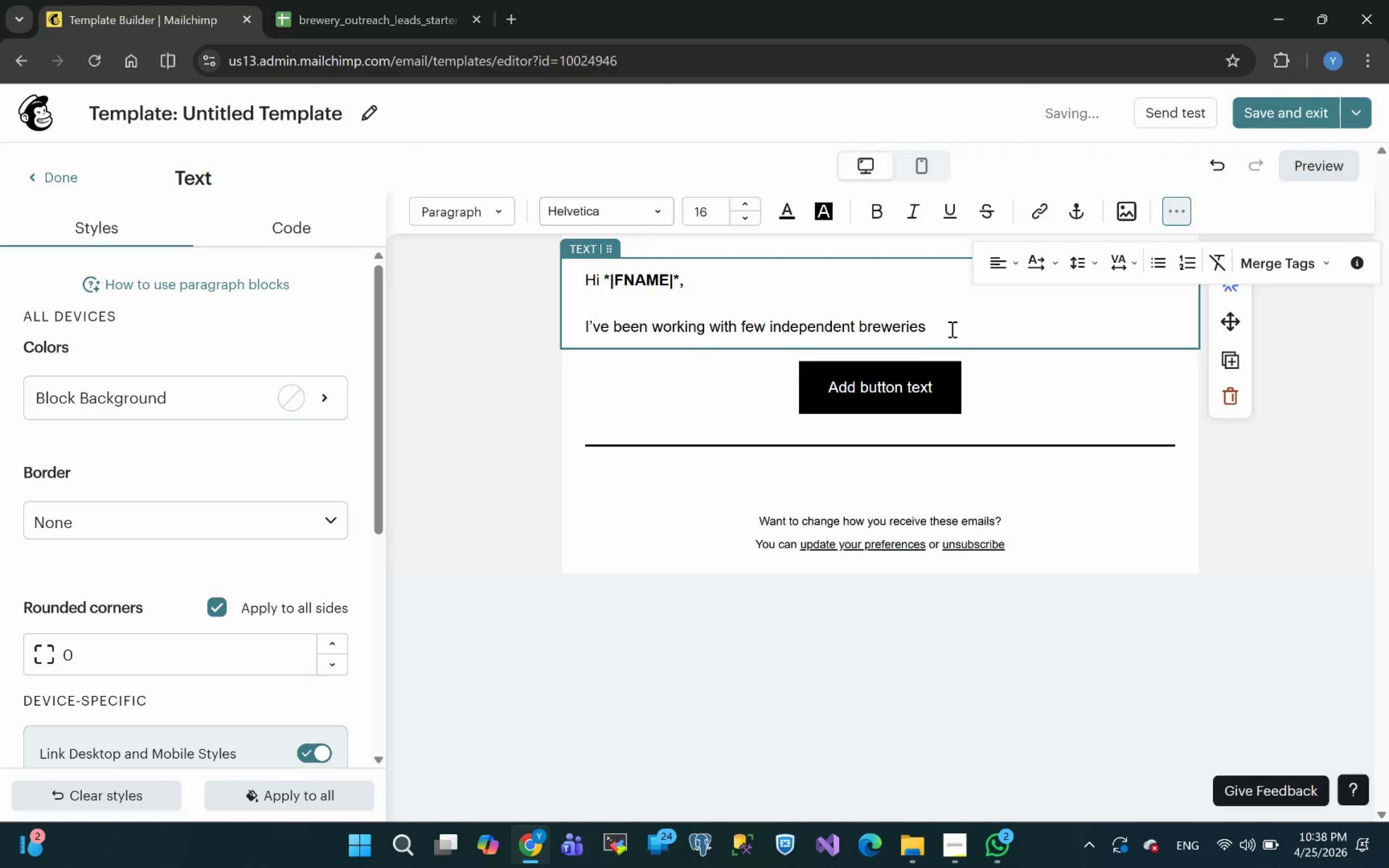 
type(recently )
 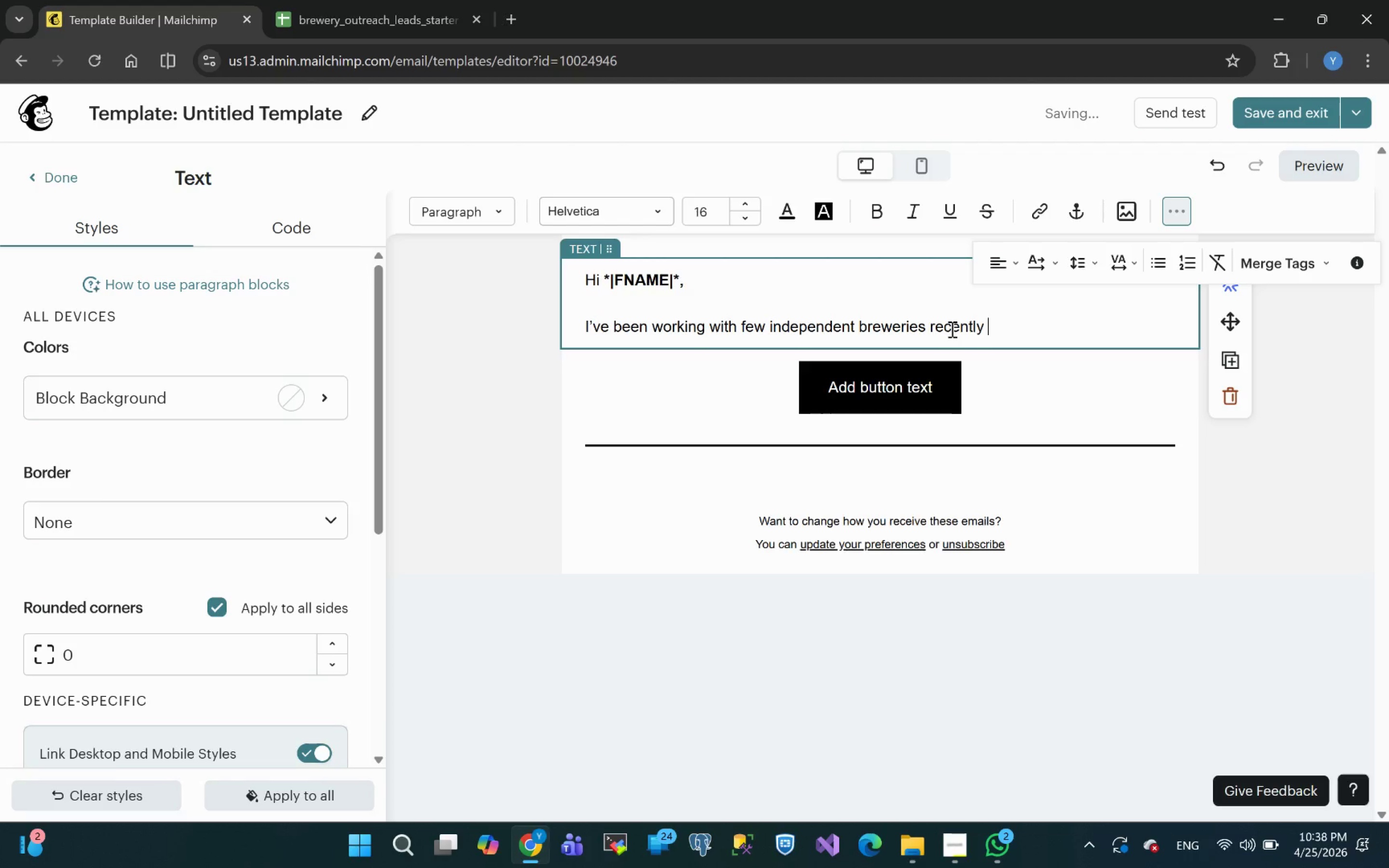 
type(and noticed )
 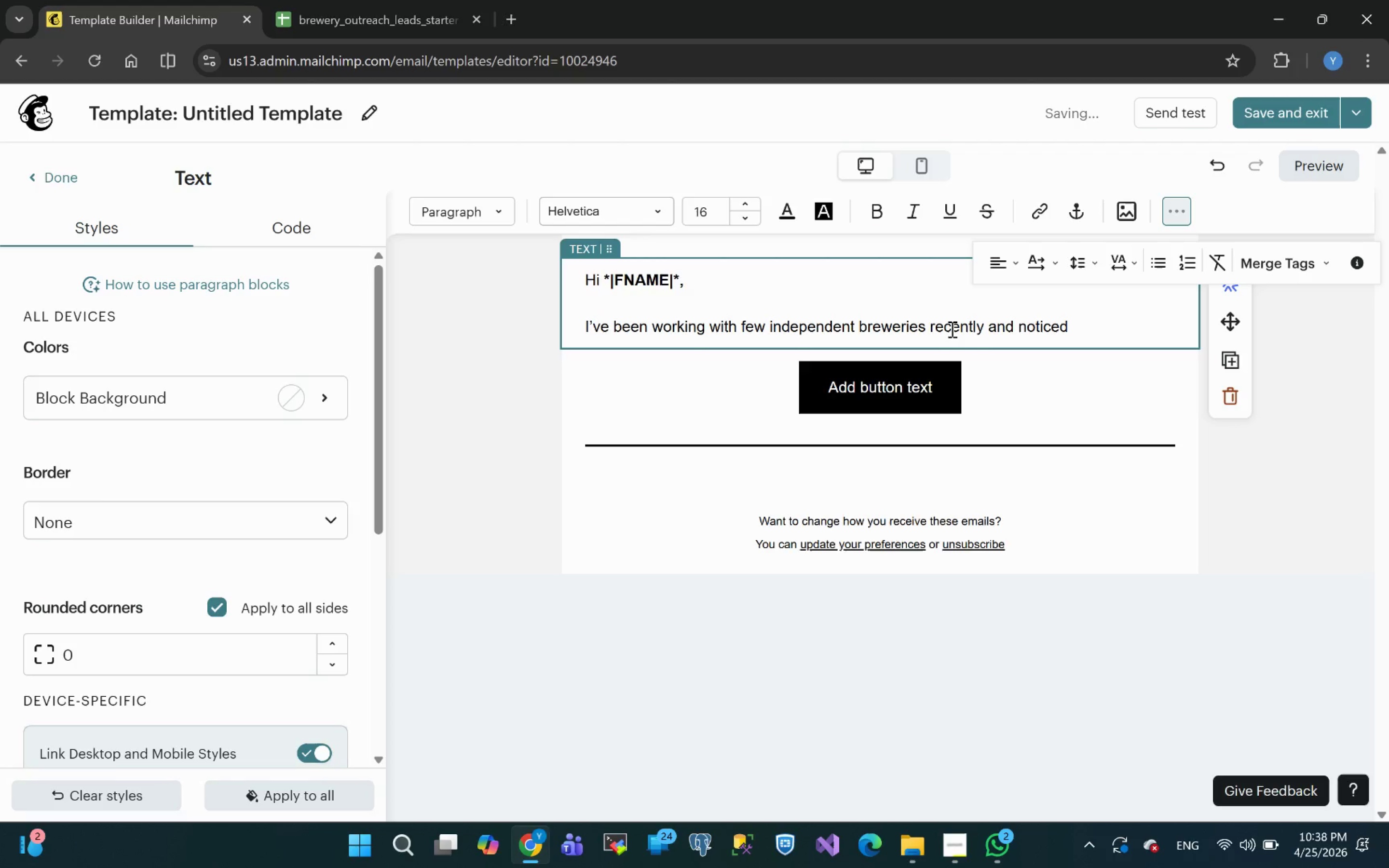 
type(someti)
key(Backspace)
type(hing )
 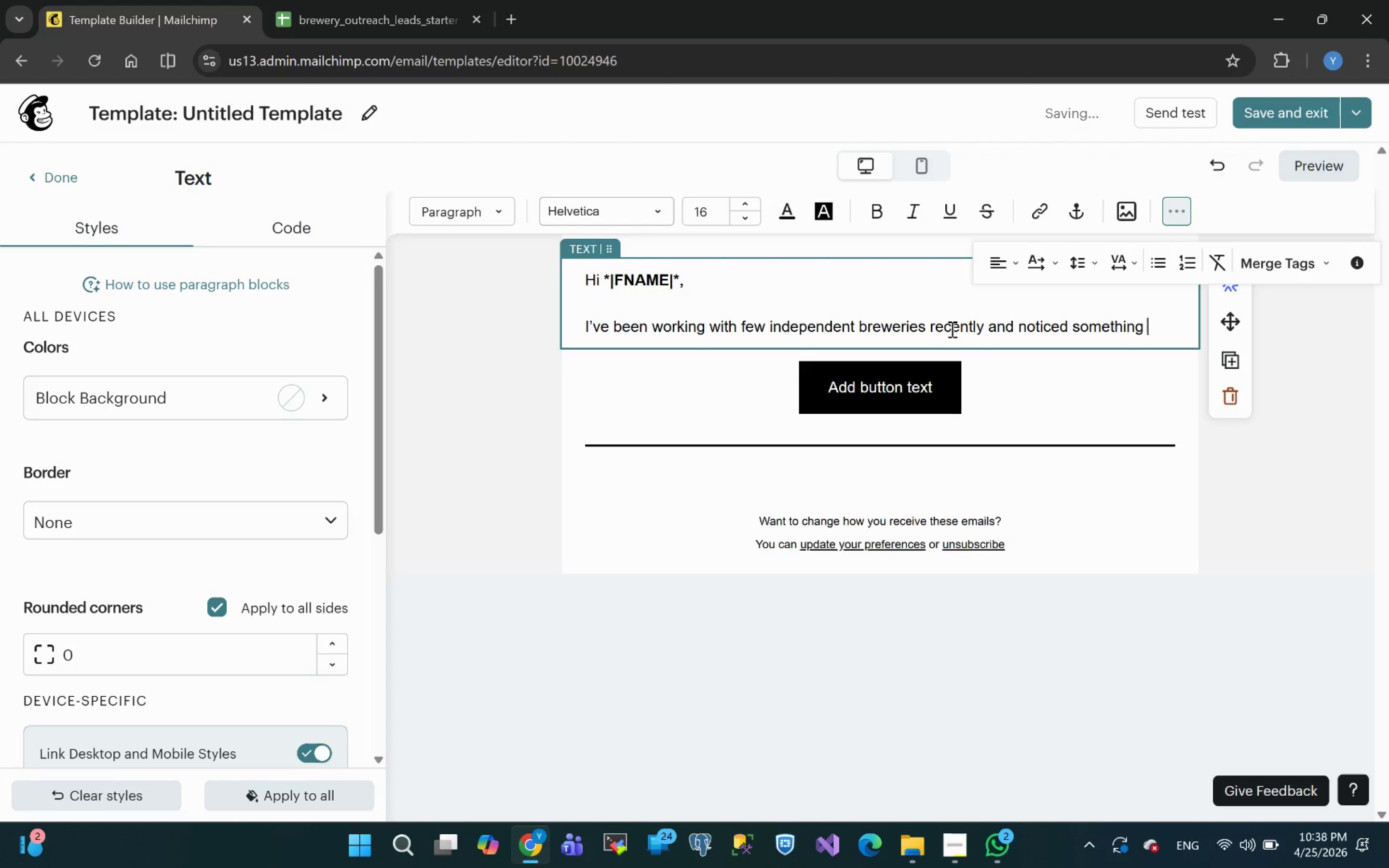 
left_click([951, 329])
 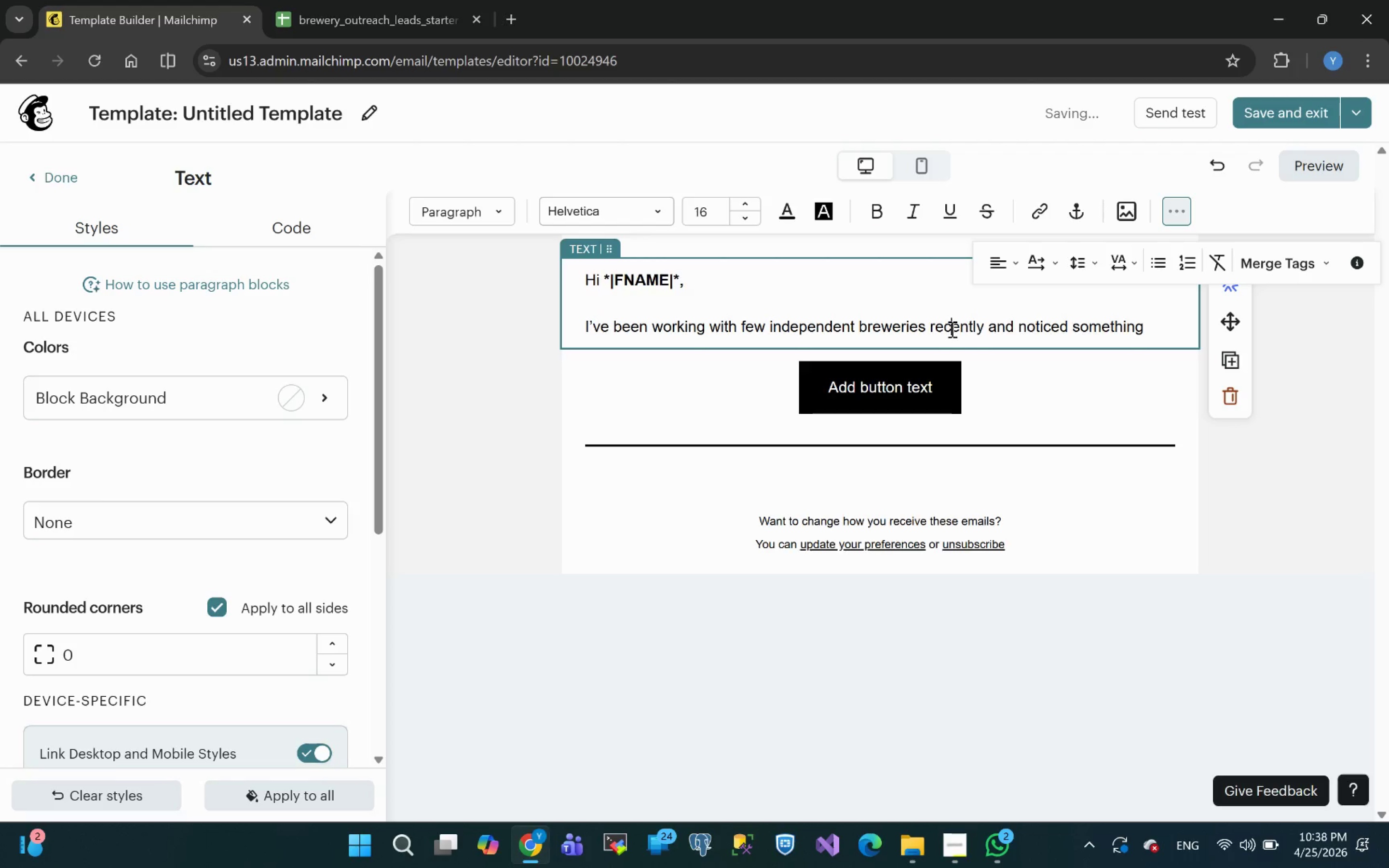 
type(interesting )
key(Backspace)
key(Backspace)
key(Backspace)
key(Backspace)
key(Backspace)
key(Backspace)
key(Backspace)
 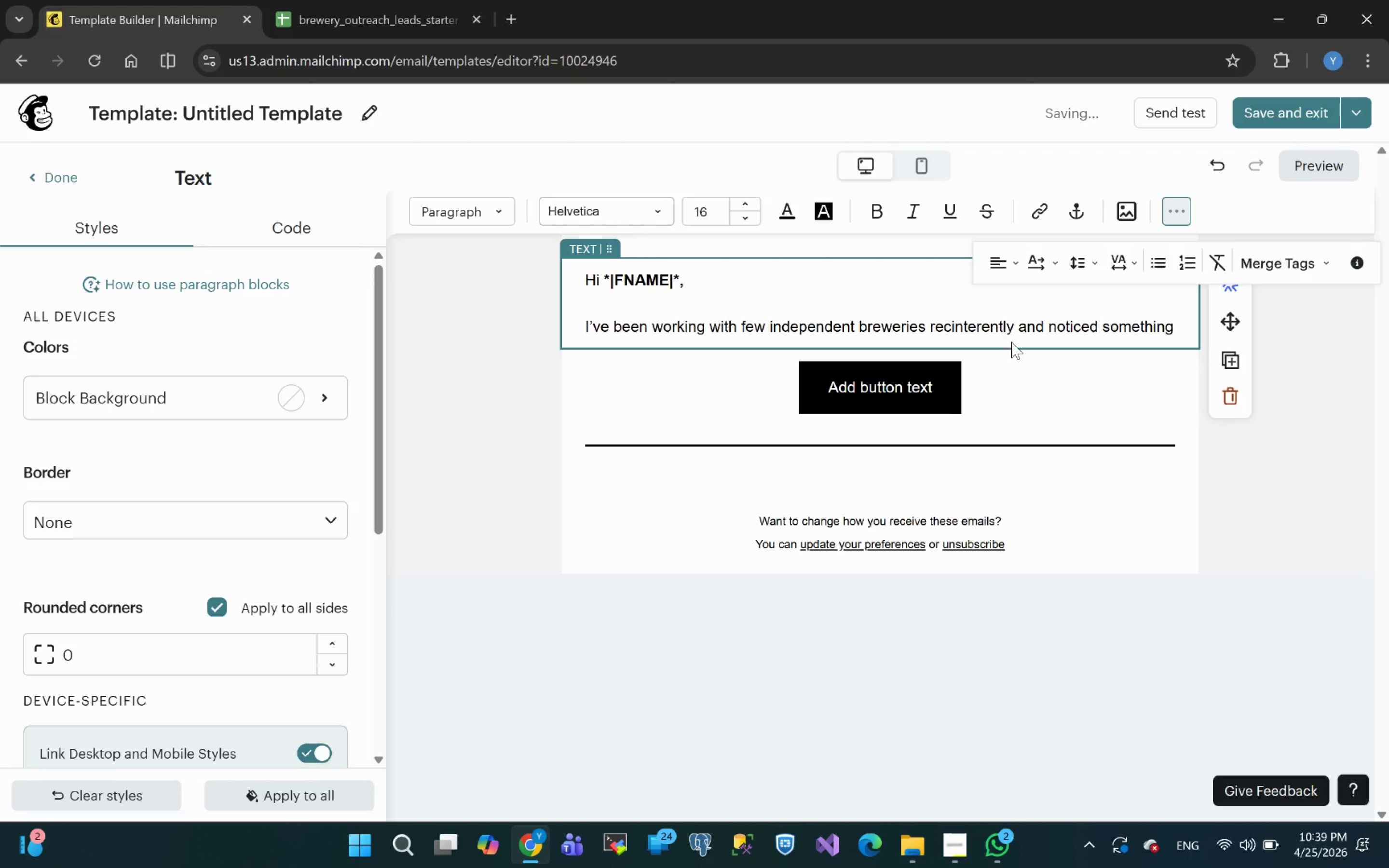 
key(Backspace)
 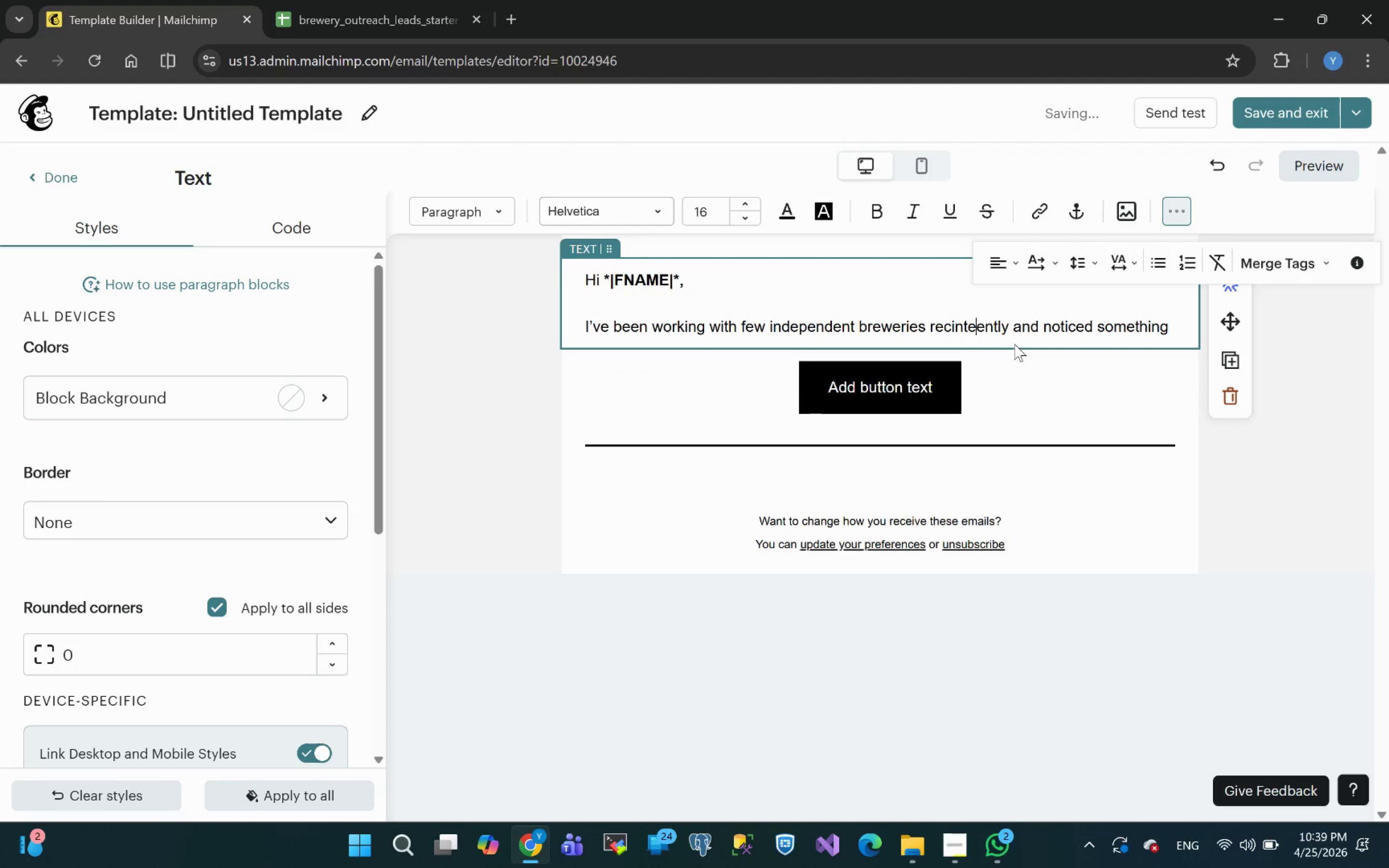 
key(Backspace)
 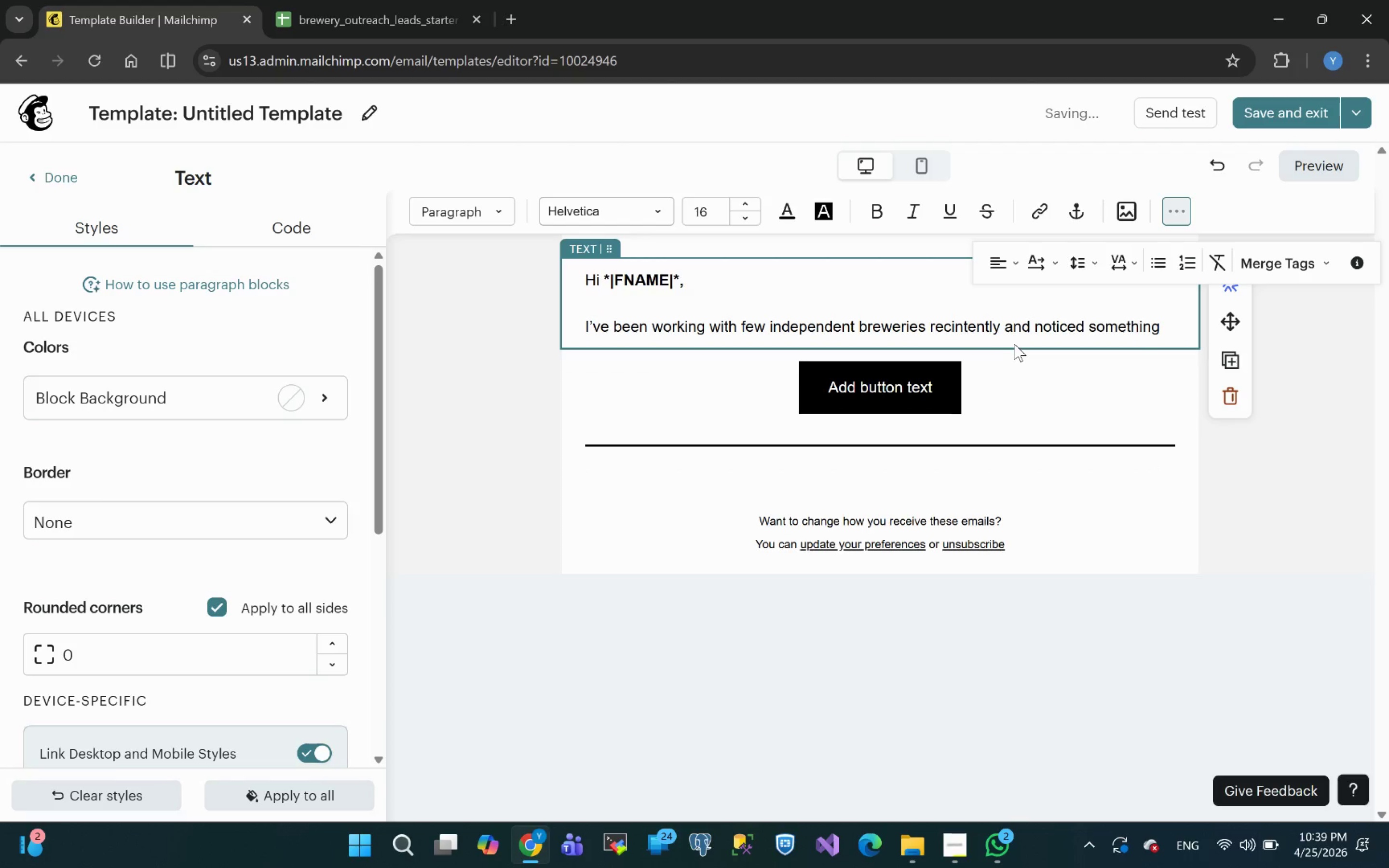 
key(Backspace)
 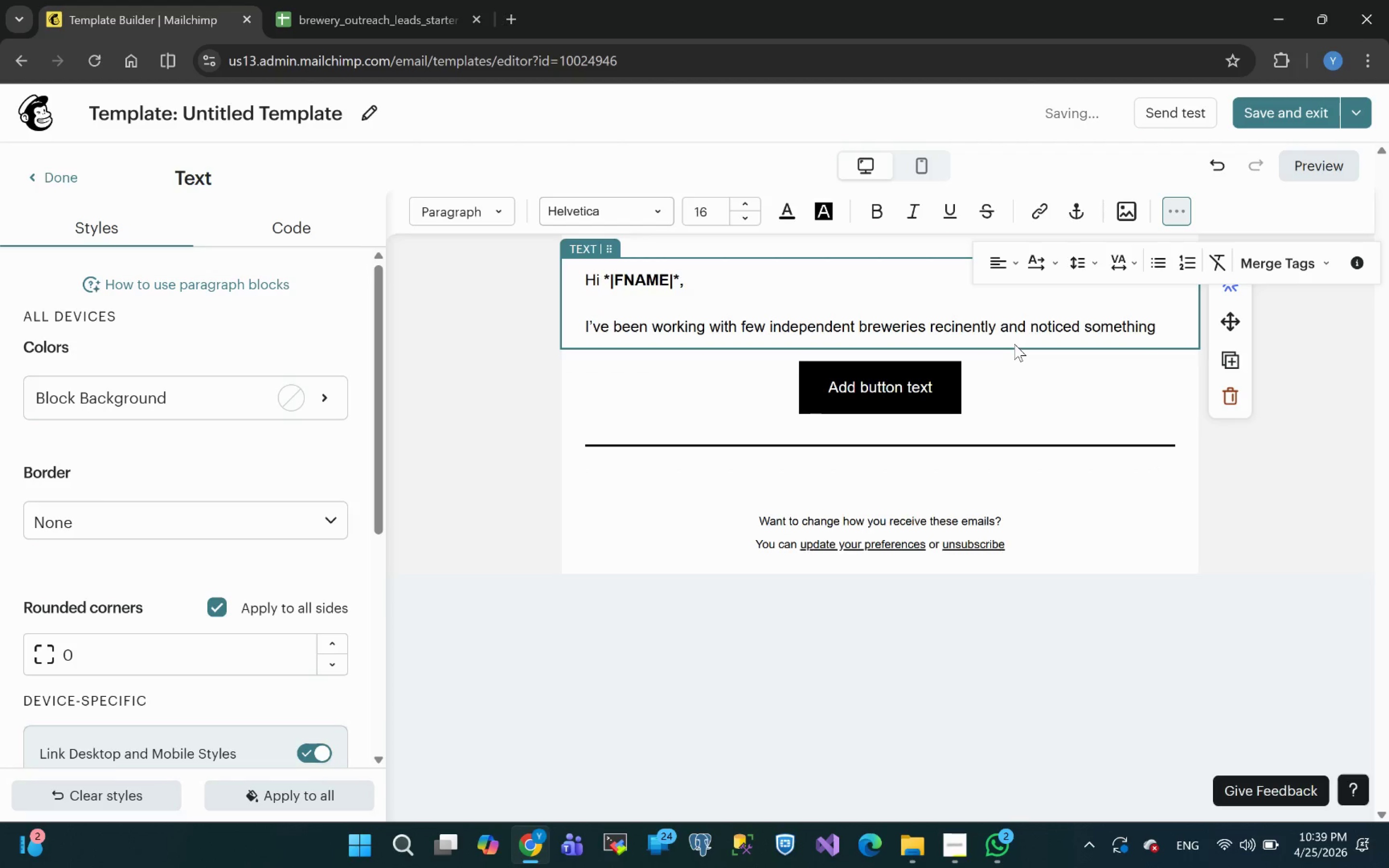 
key(Backspace)
 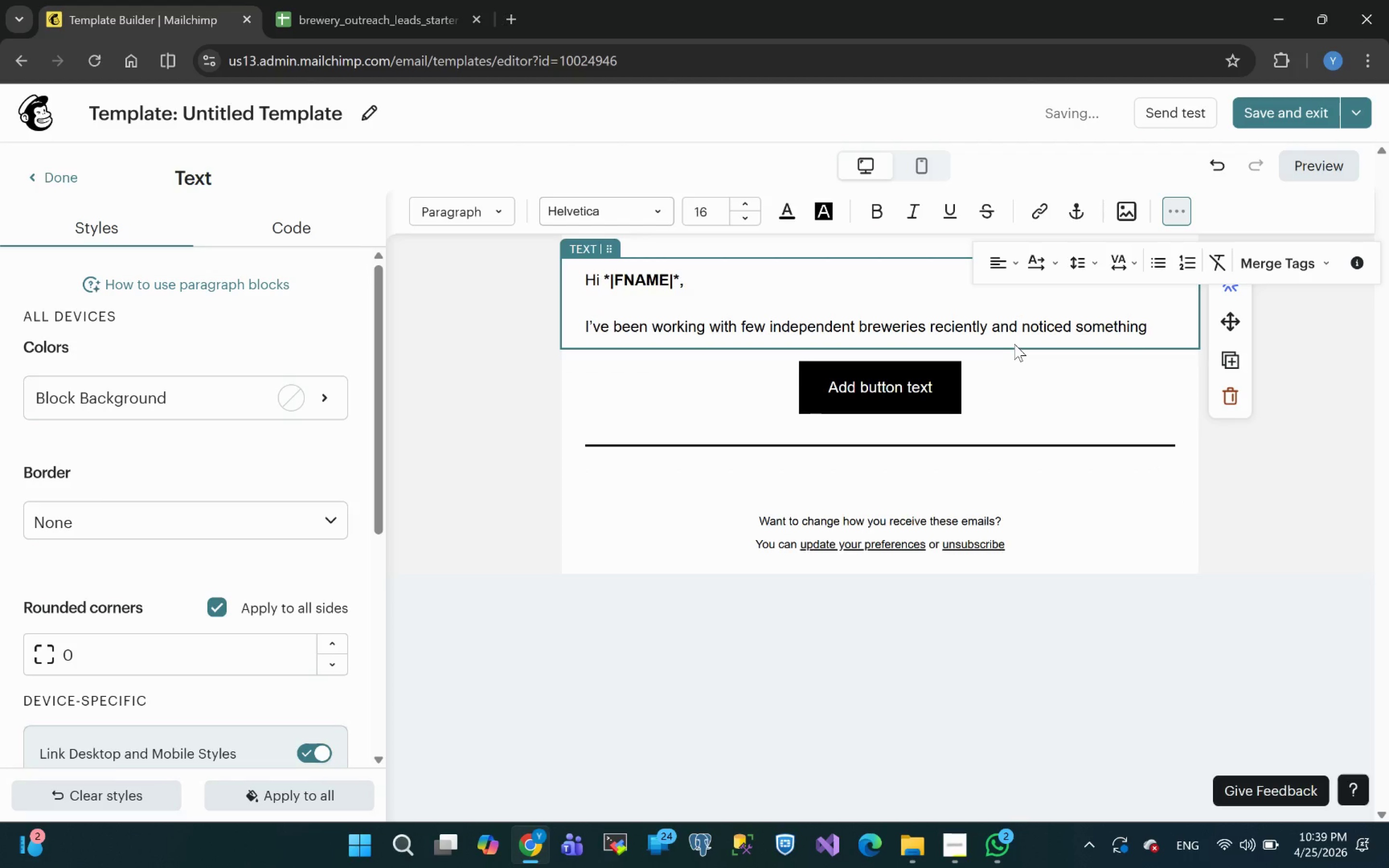 
key(Backspace)
 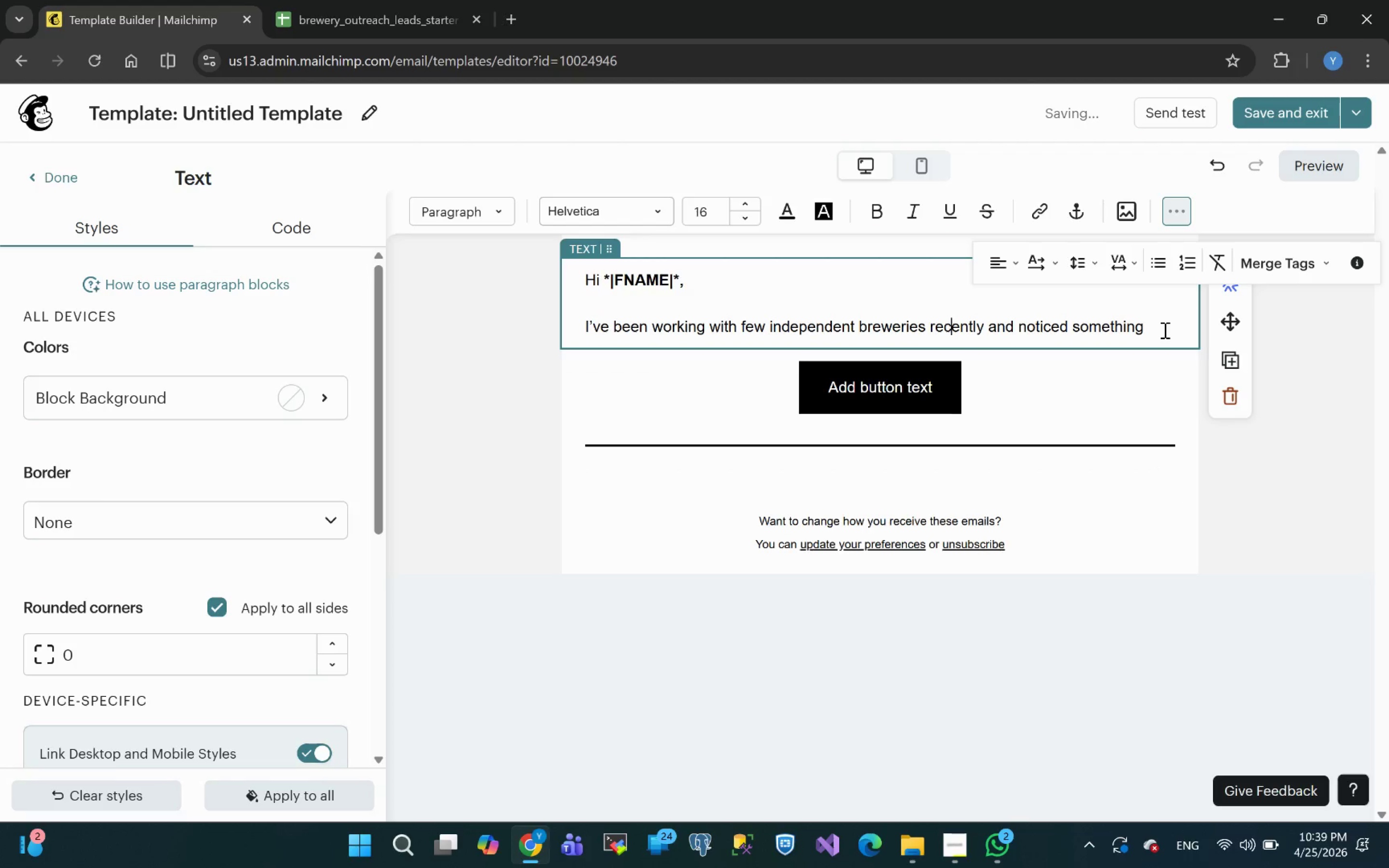 
left_click([1163, 330])
 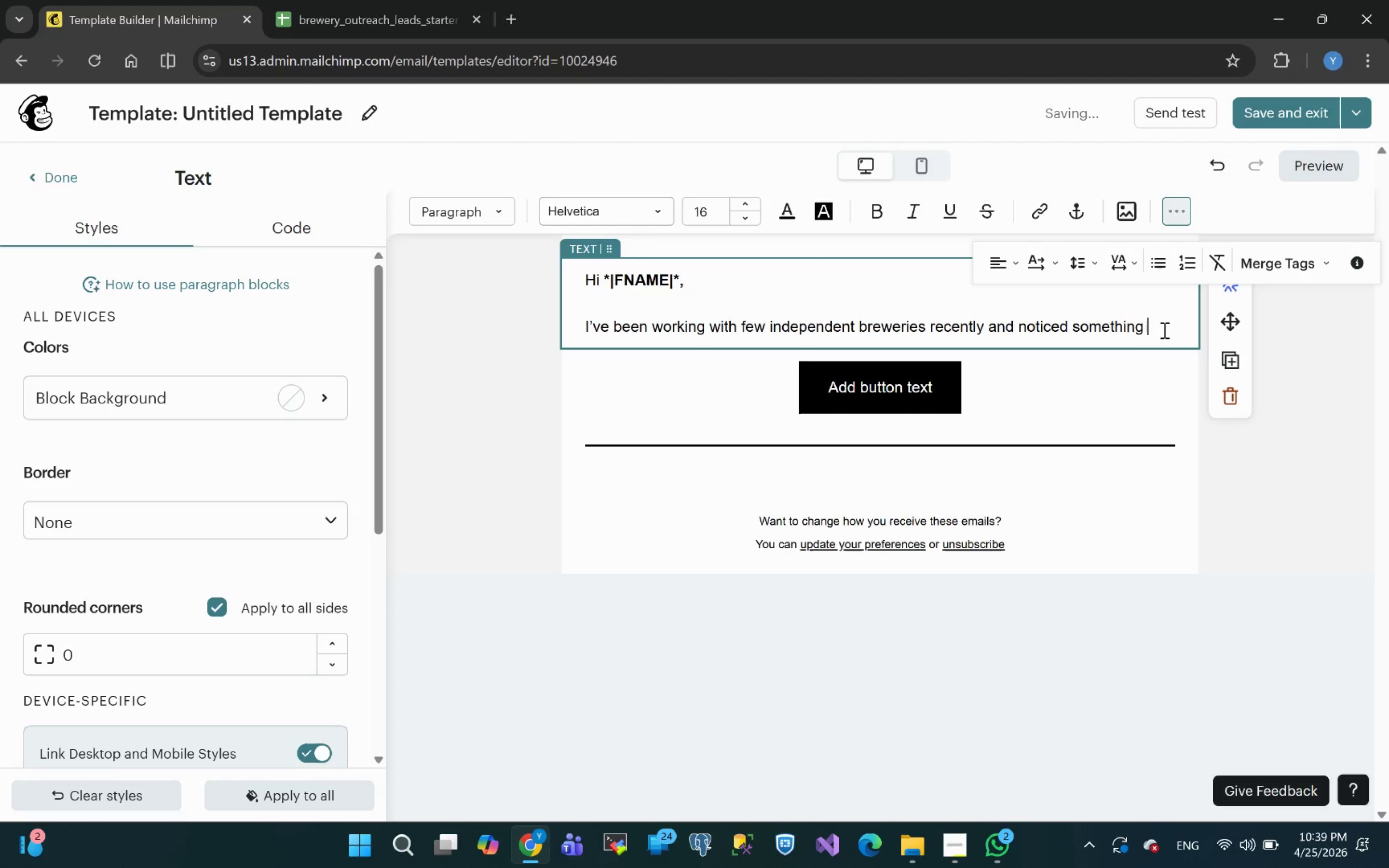 
type(something interes)
 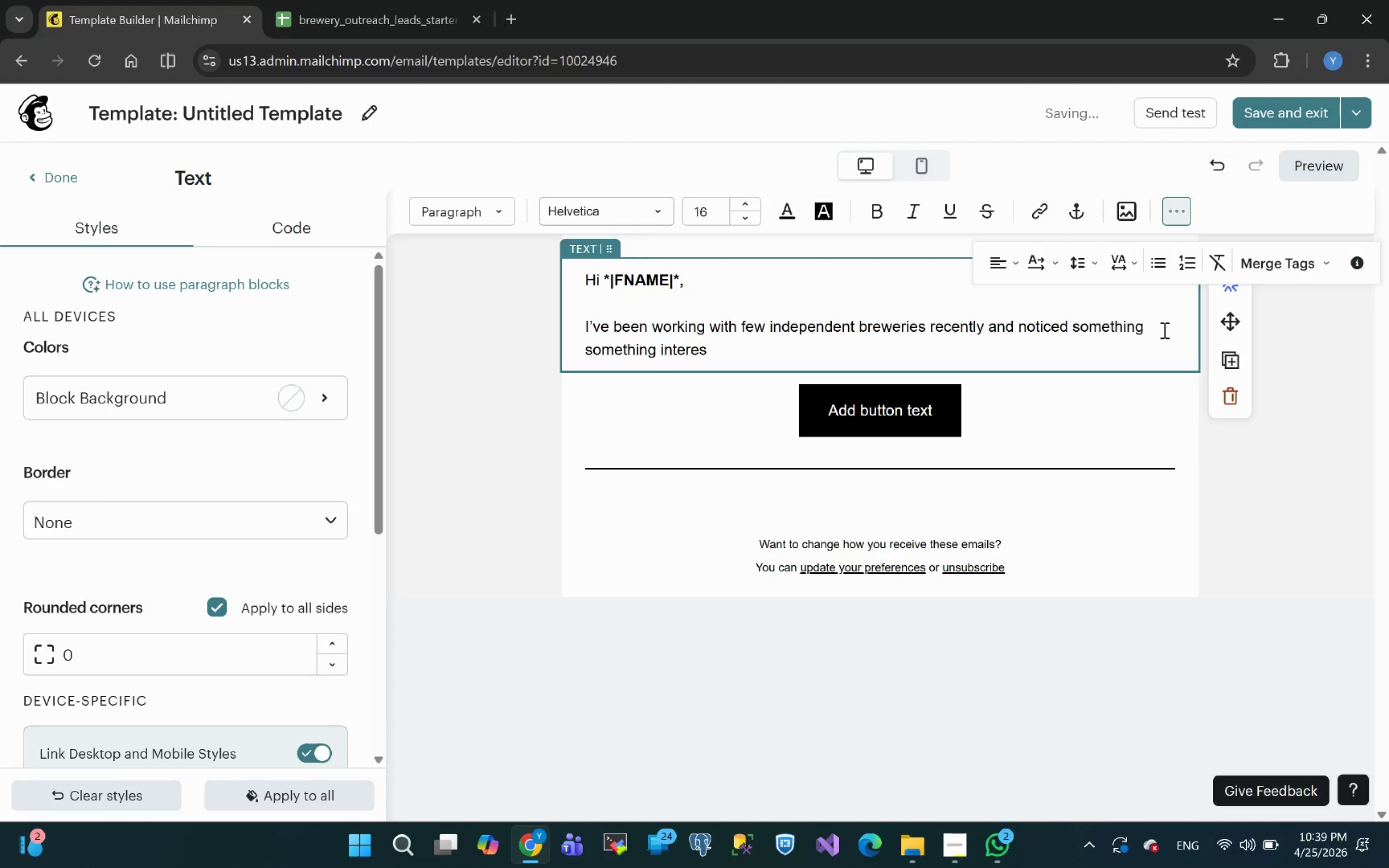 
type(ting )
 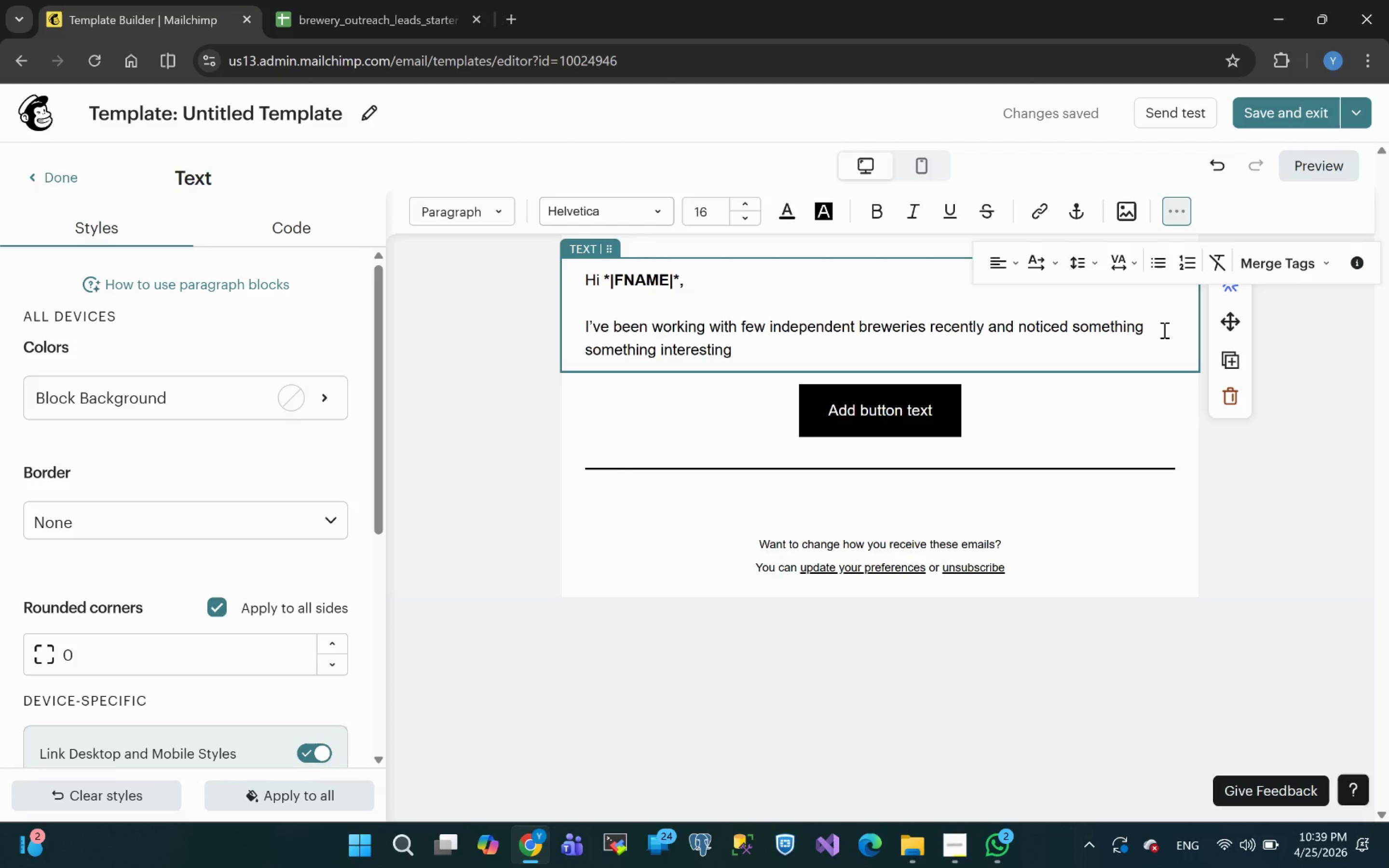 
wait(5.19)
 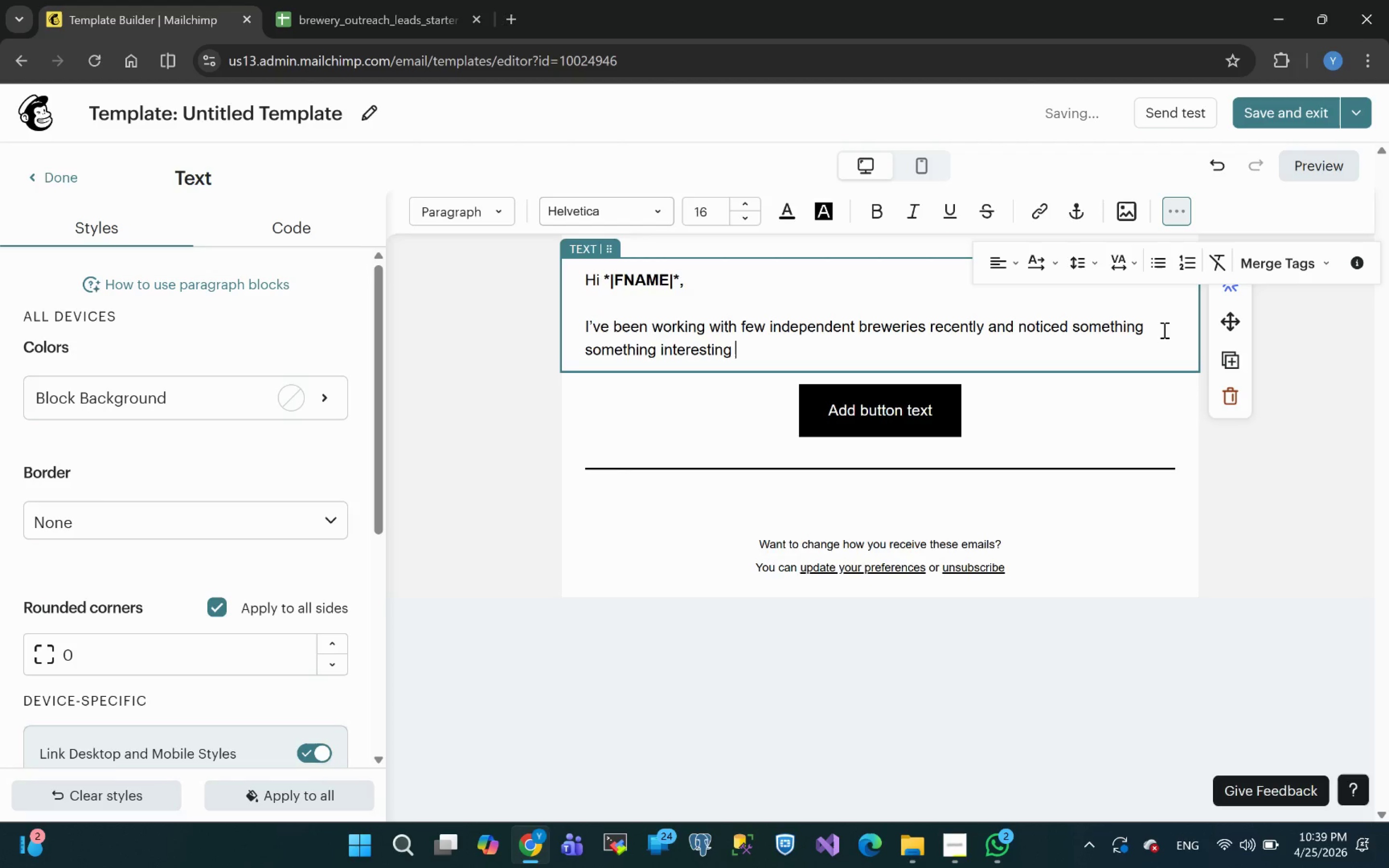 
key(Backspace)
 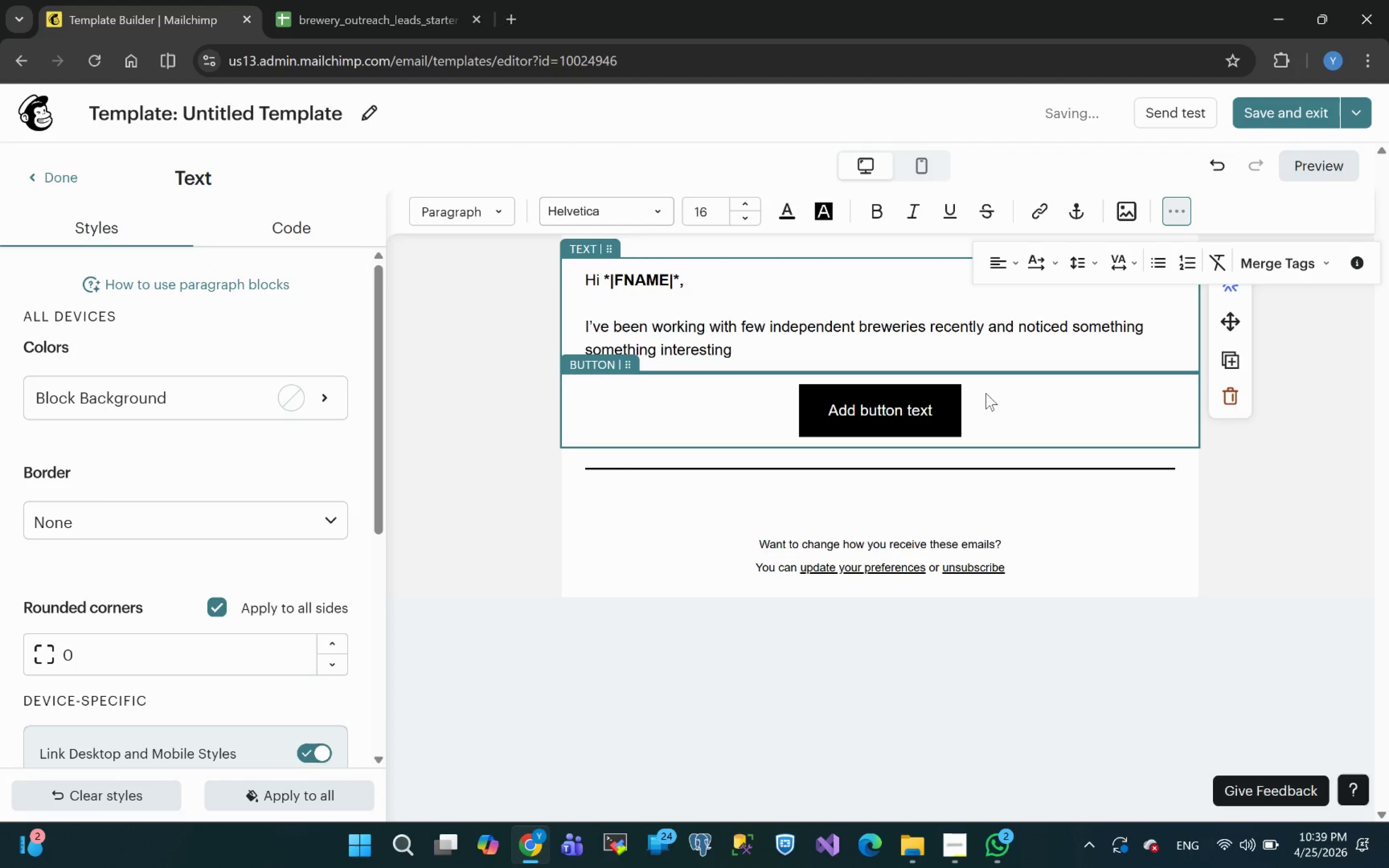 
wait(5.42)
 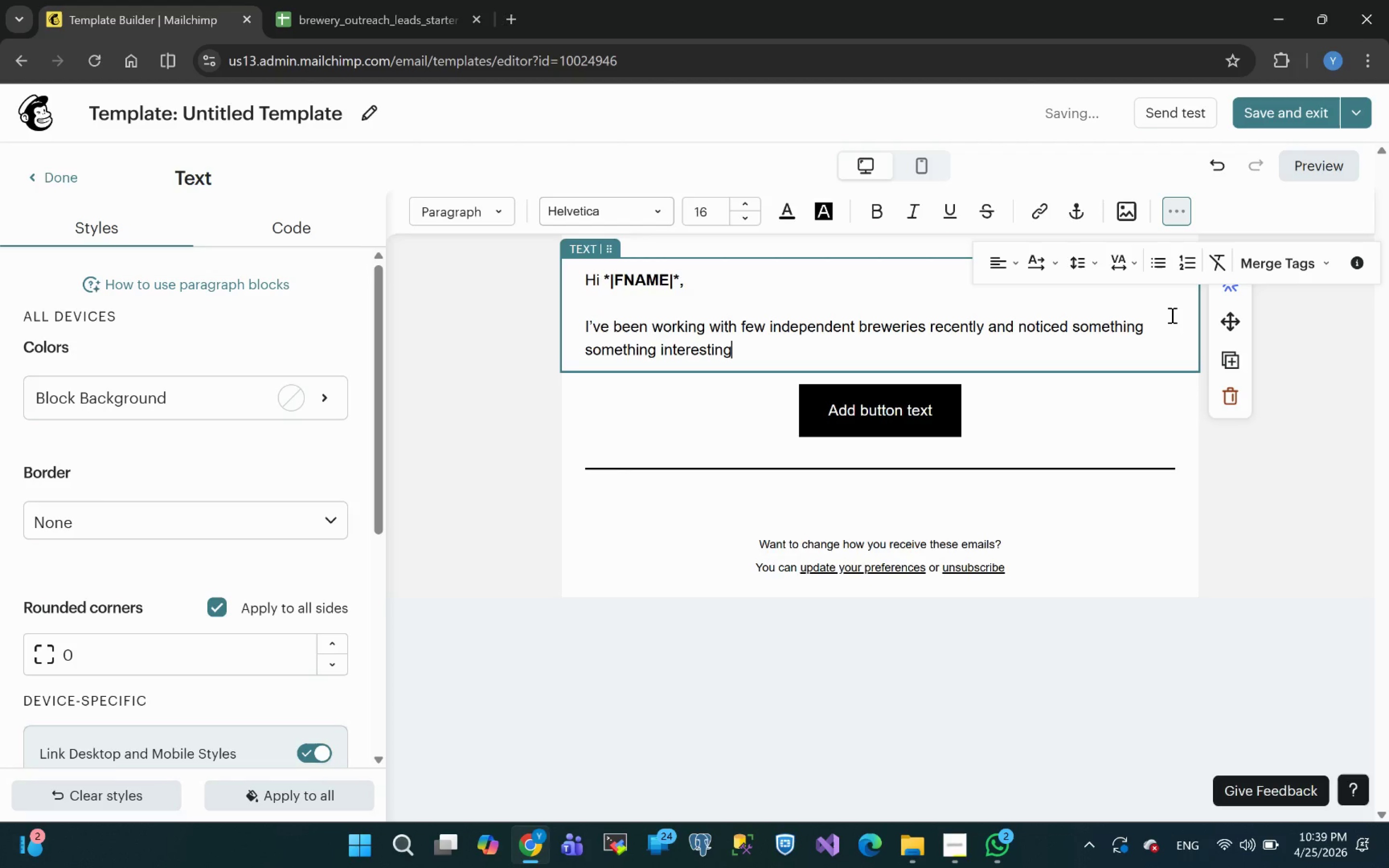 
type( that most products are )
 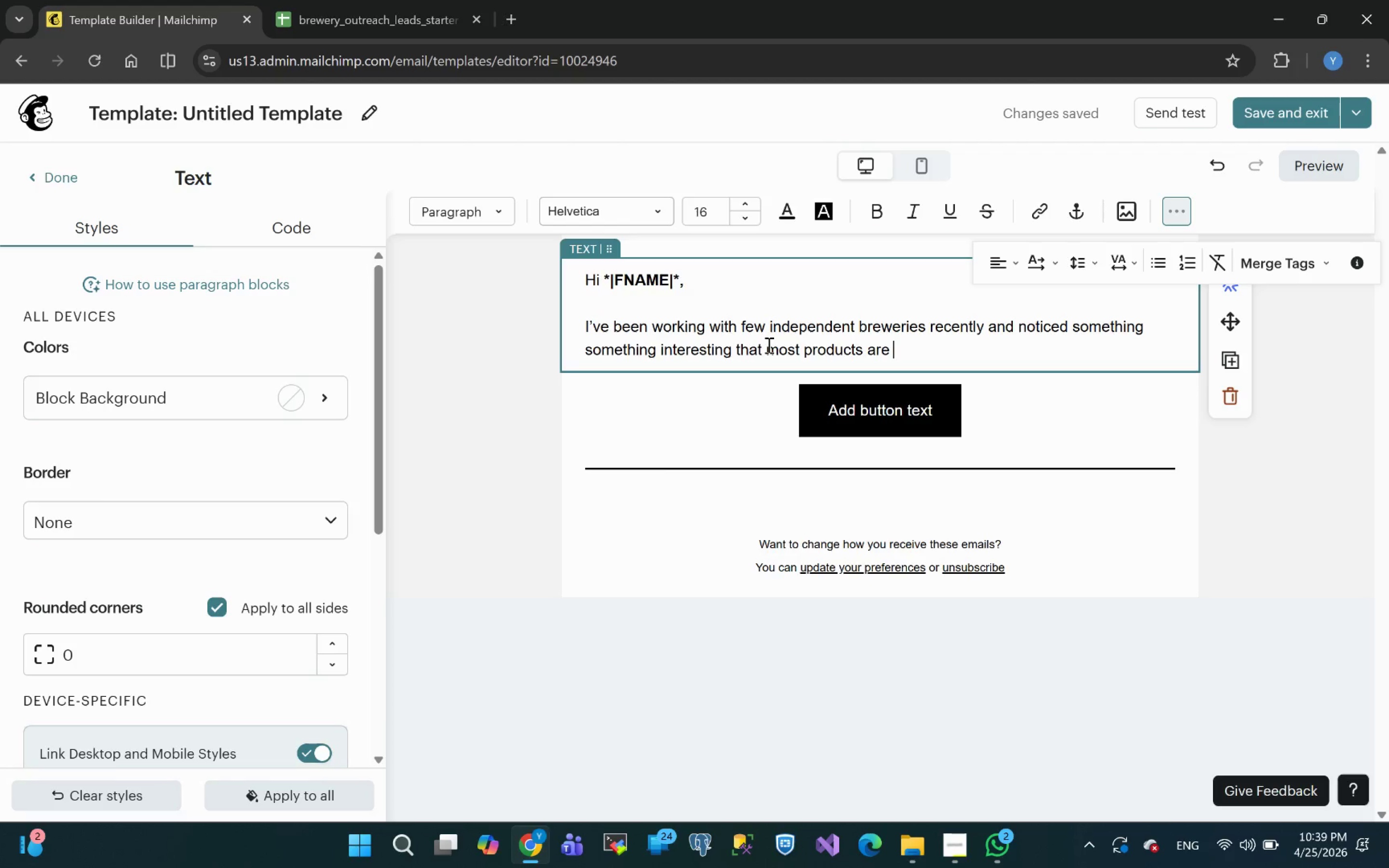 
wait(5.81)
 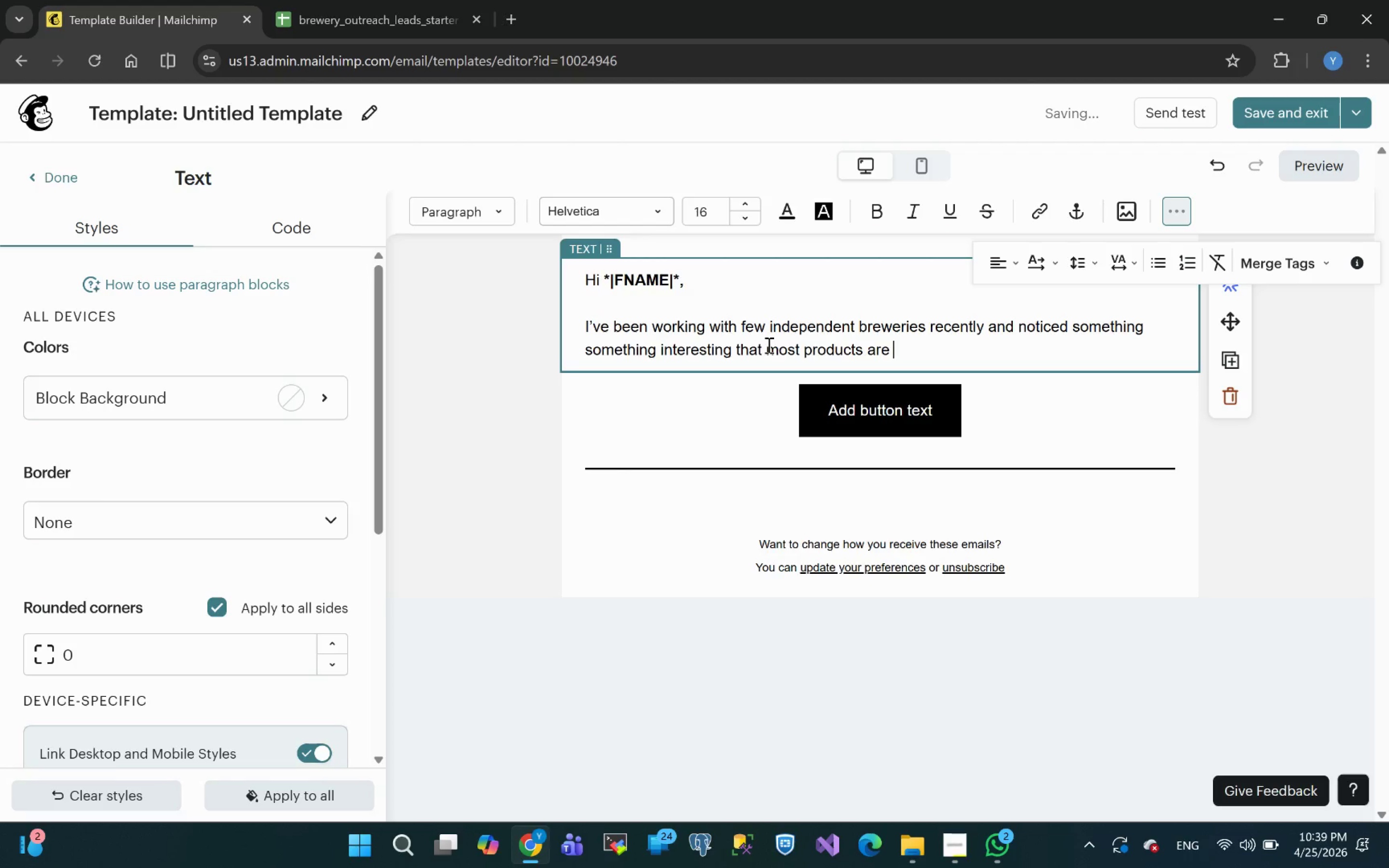 
key(Backspace)
key(Backspace)
key(Backspace)
key(Backspace)
key(Backspace)
key(Backspace)
type(ion teams are loosing 8-15% )
 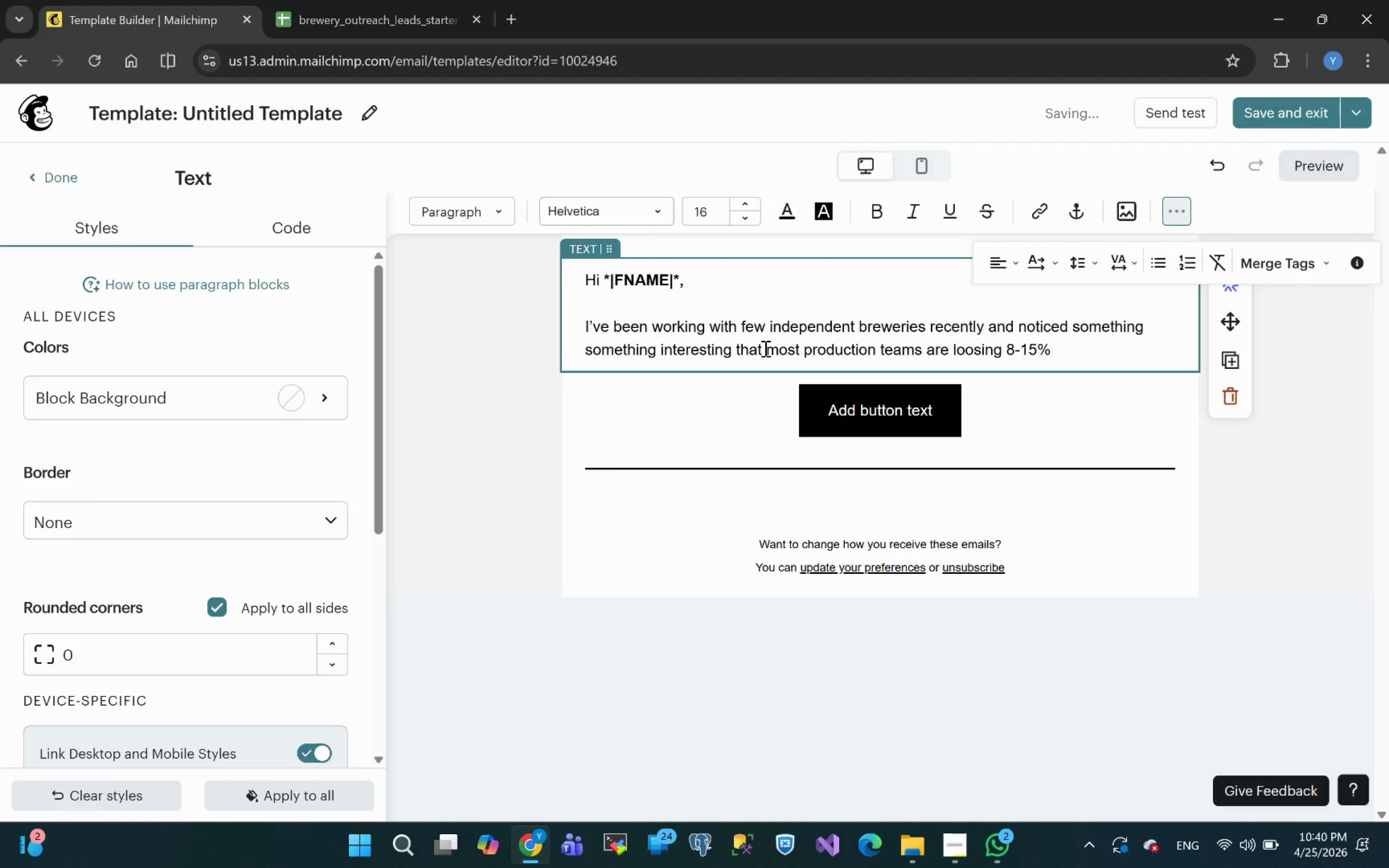 
type(effecencty)
key(Backspace)
key(Backspace)
type(y )
key(Backspace)
key(Backspace)
key(Backspace)
key(Backspace)
key(Backspace)
key(Backspace)
key(Backspace)
type(iciency in )
 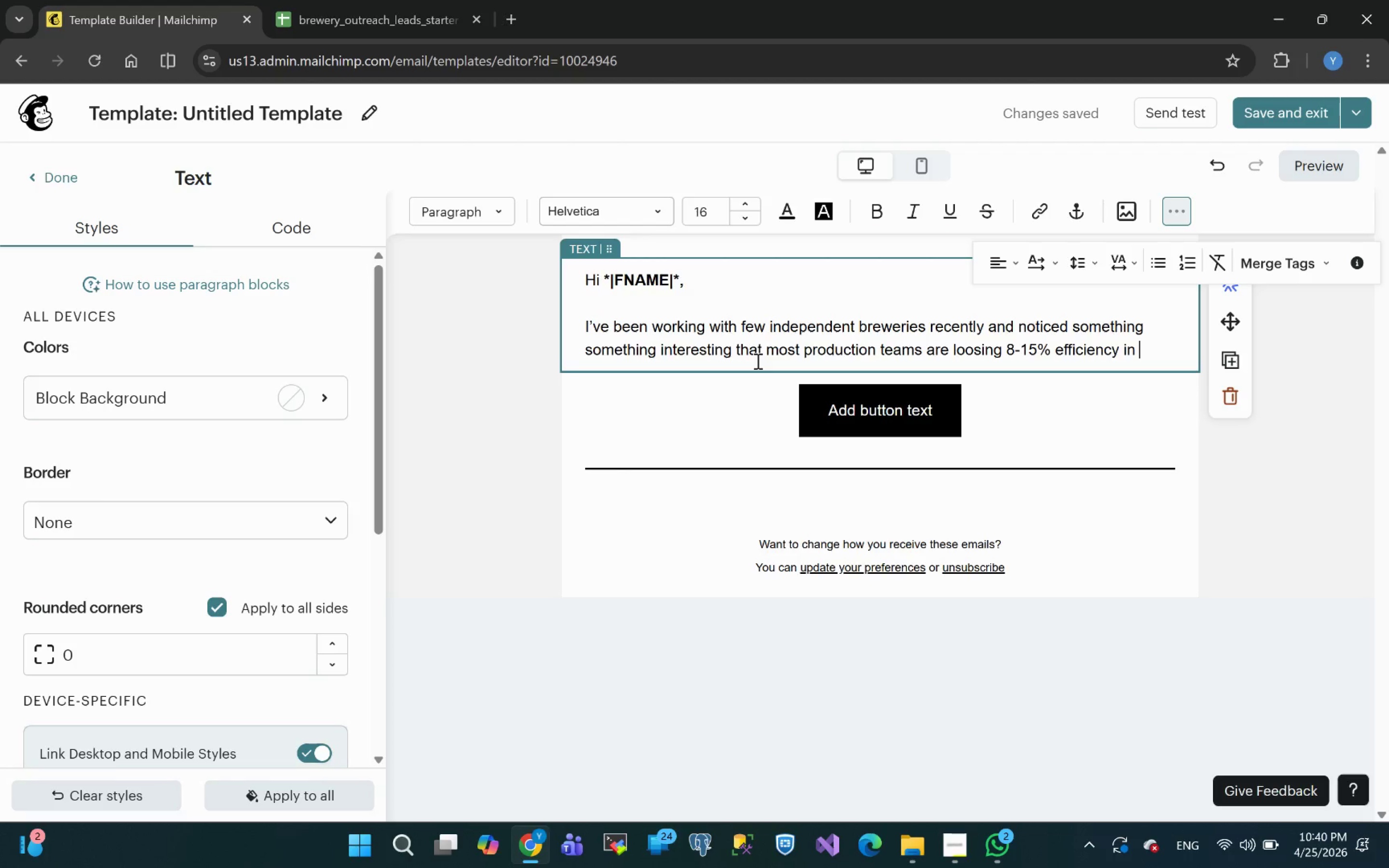 
wait(9.41)
 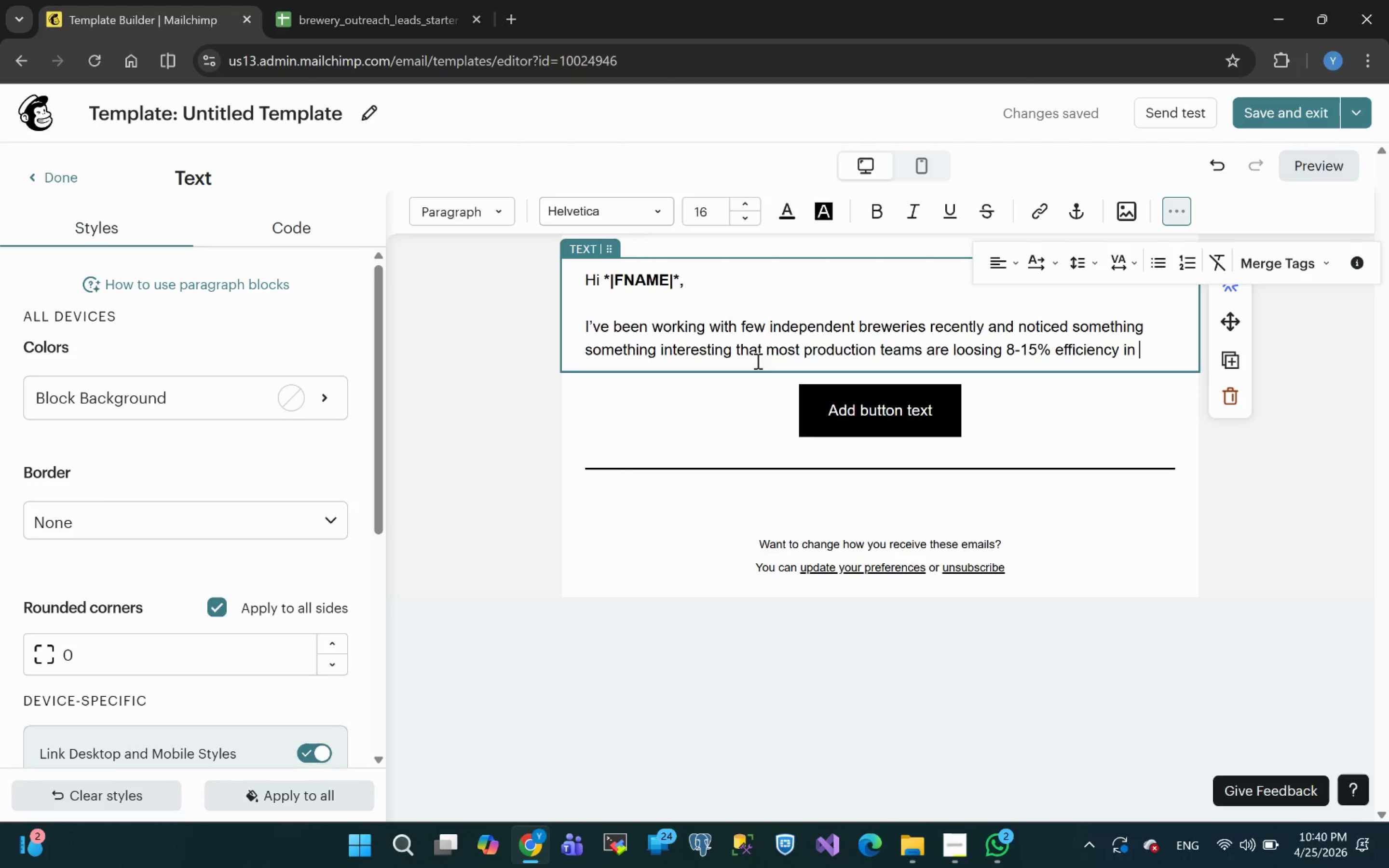 
type(an)
key(Backspace)
key(Backspace)
key(Backspace)
key(Backspace)
key(Backspace)
 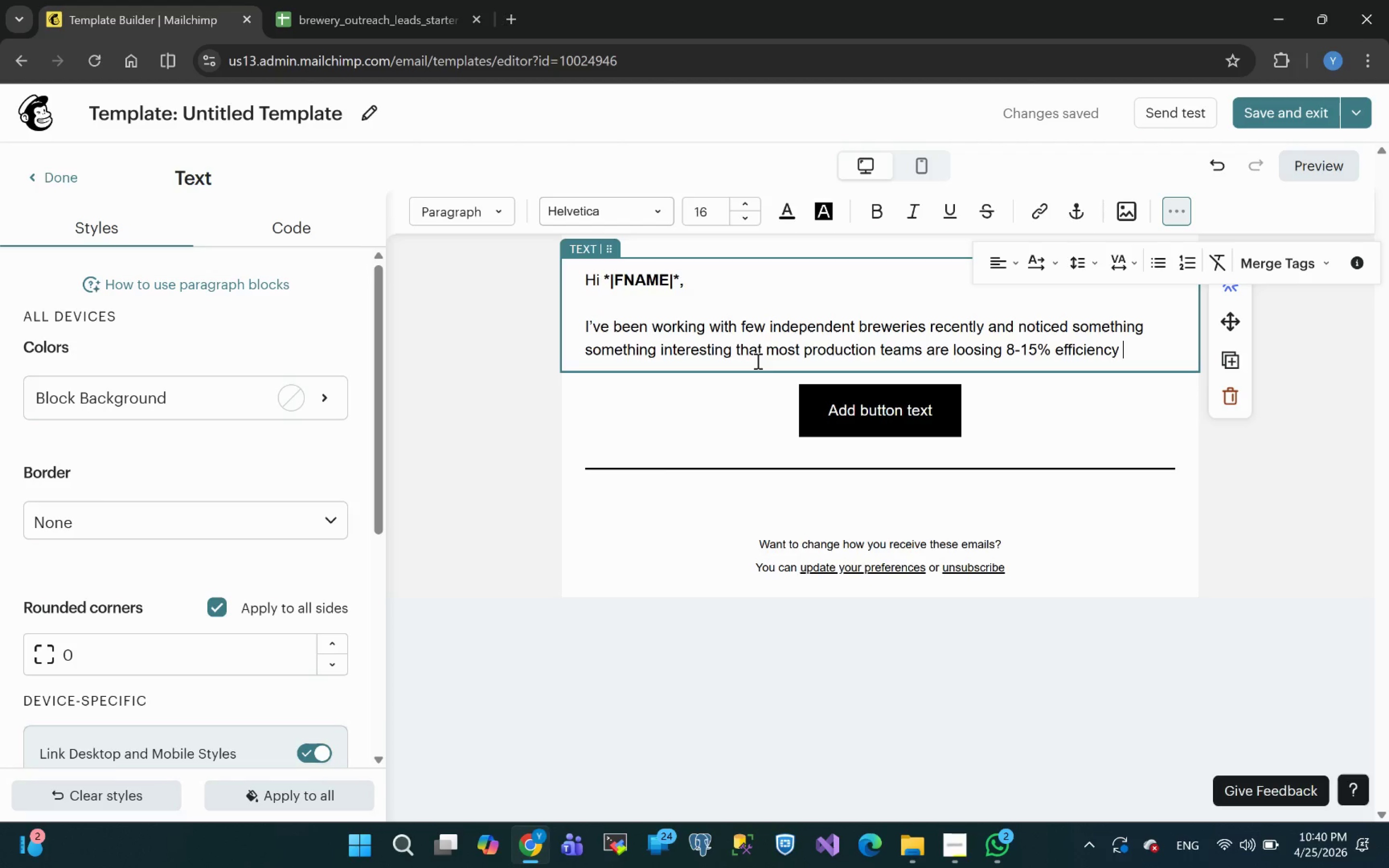 
wait(5.16)
 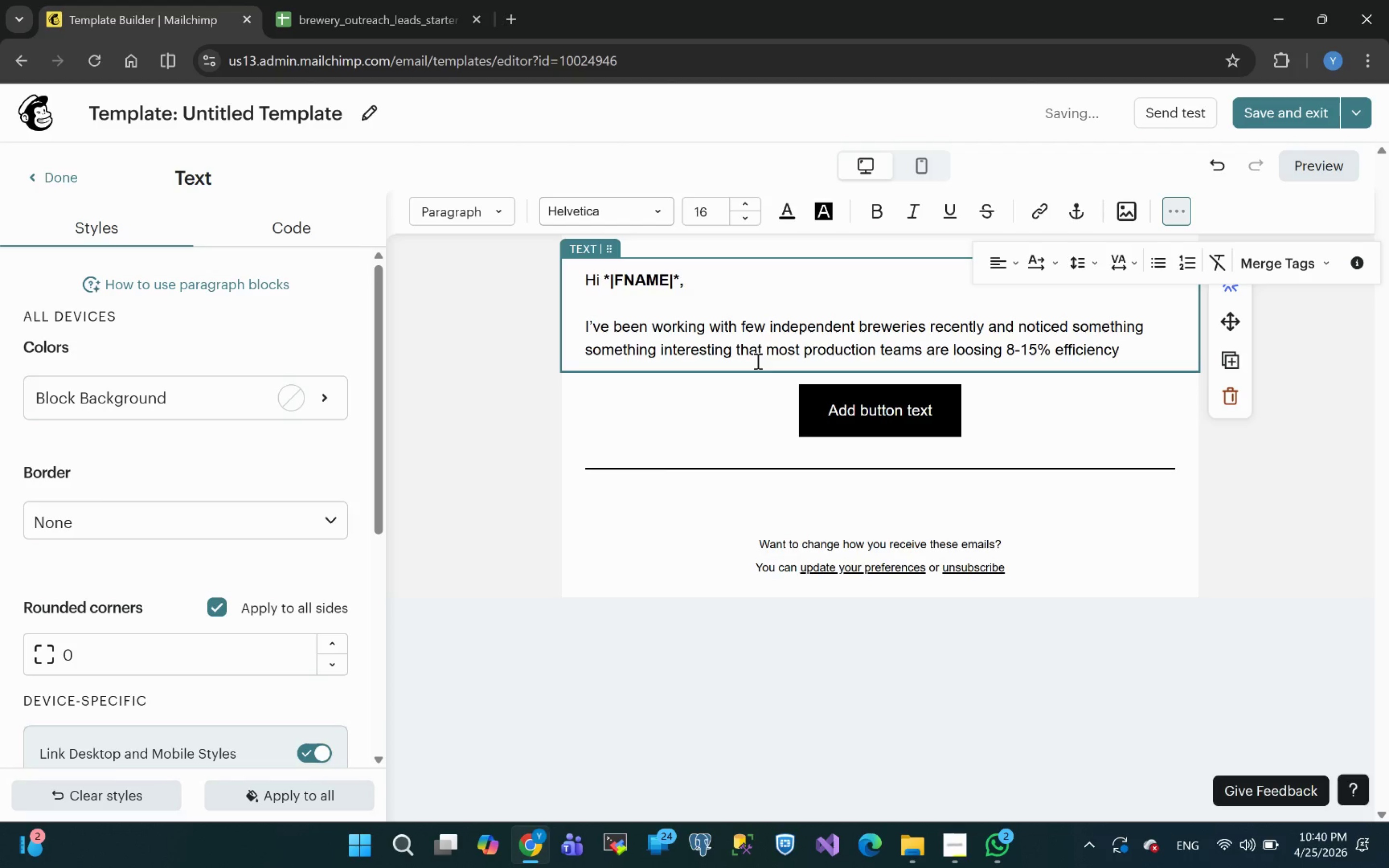 
left_click([757, 361])
 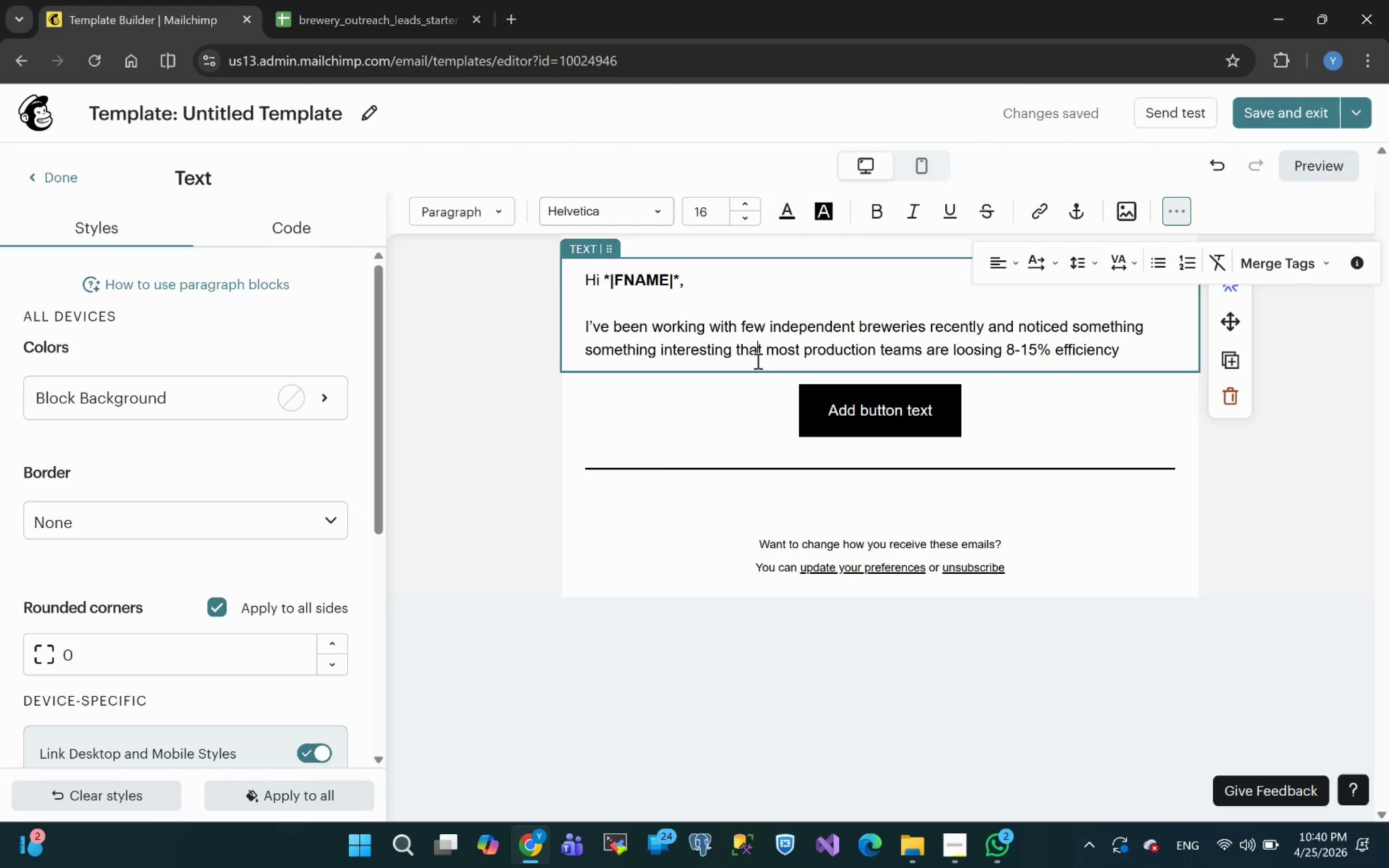 
type(in schedul)
key(Backspace)
key(Backspace)
key(Backspace)
key(Backspace)
key(Backspace)
key(Backspace)
key(Backspace)
 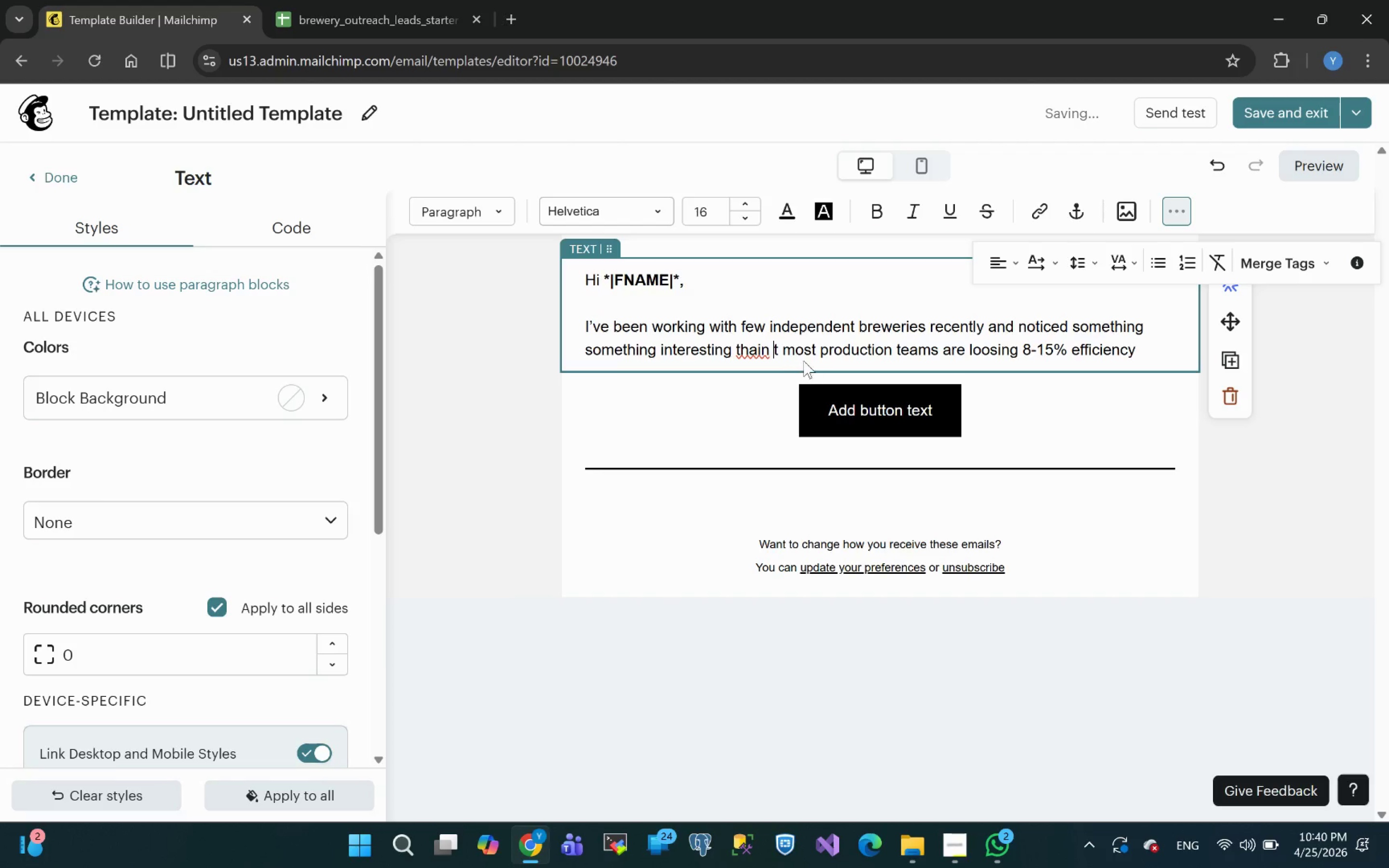 
key(Backspace)
 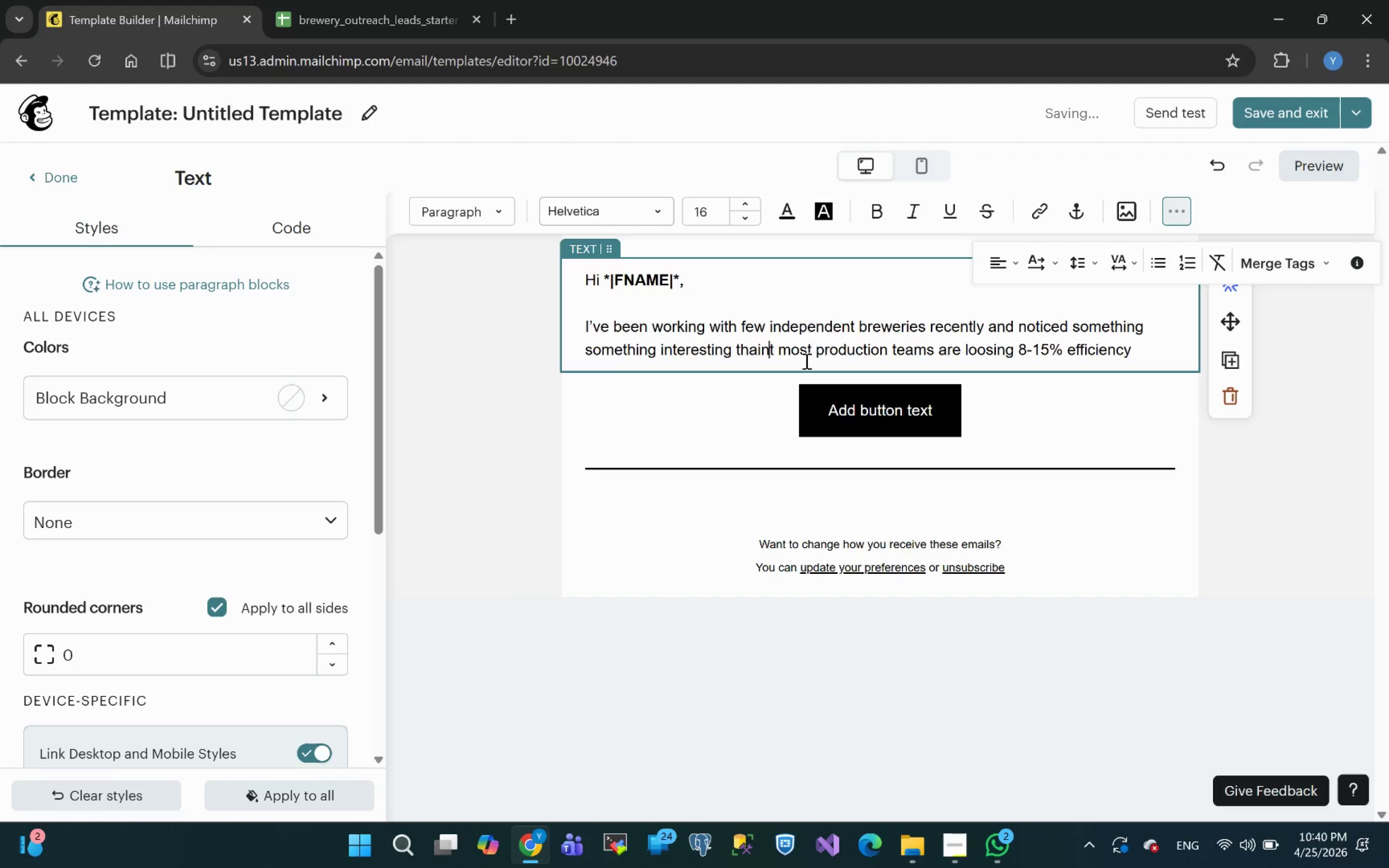 
key(Backspace)
 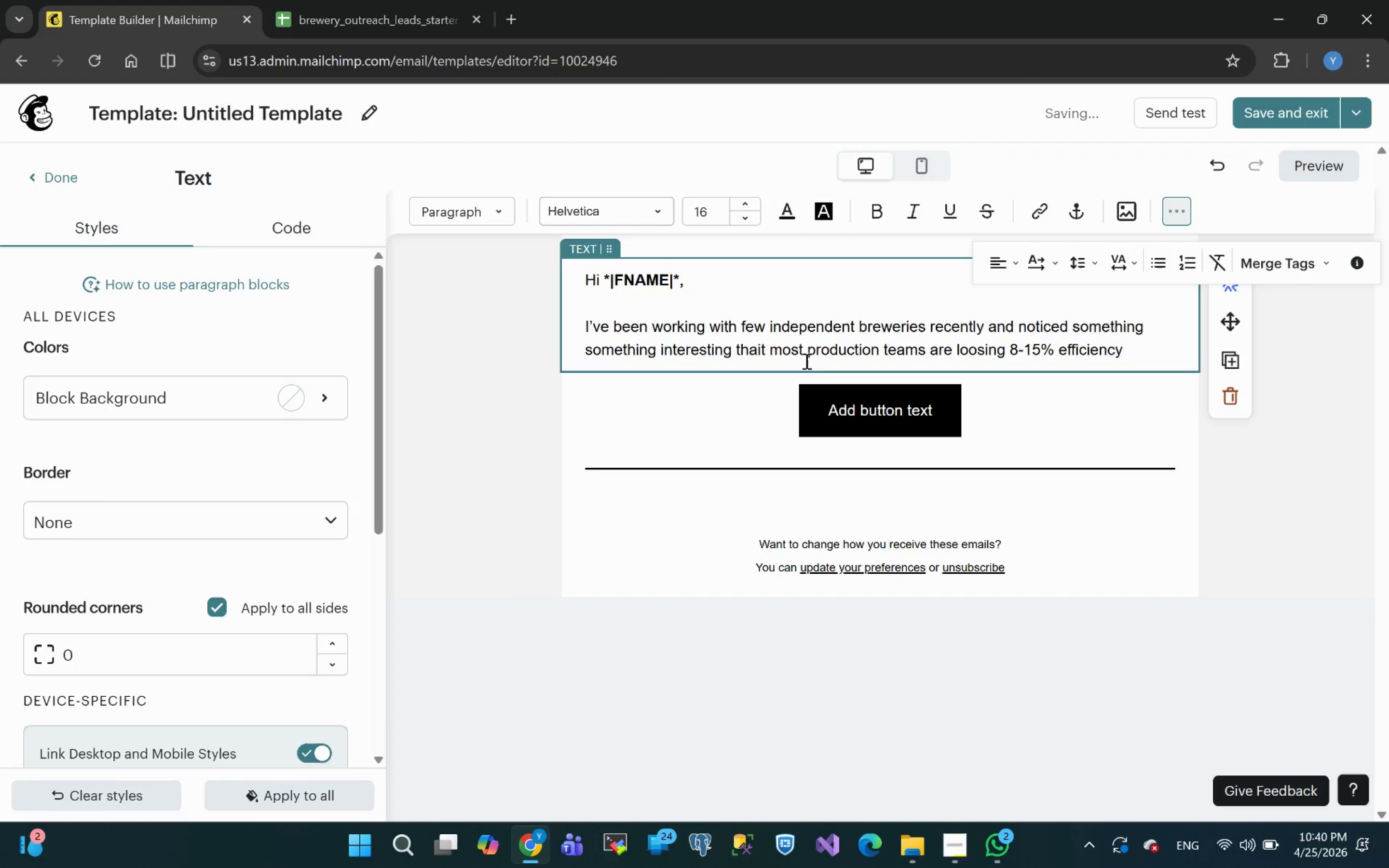 
key(Backspace)
 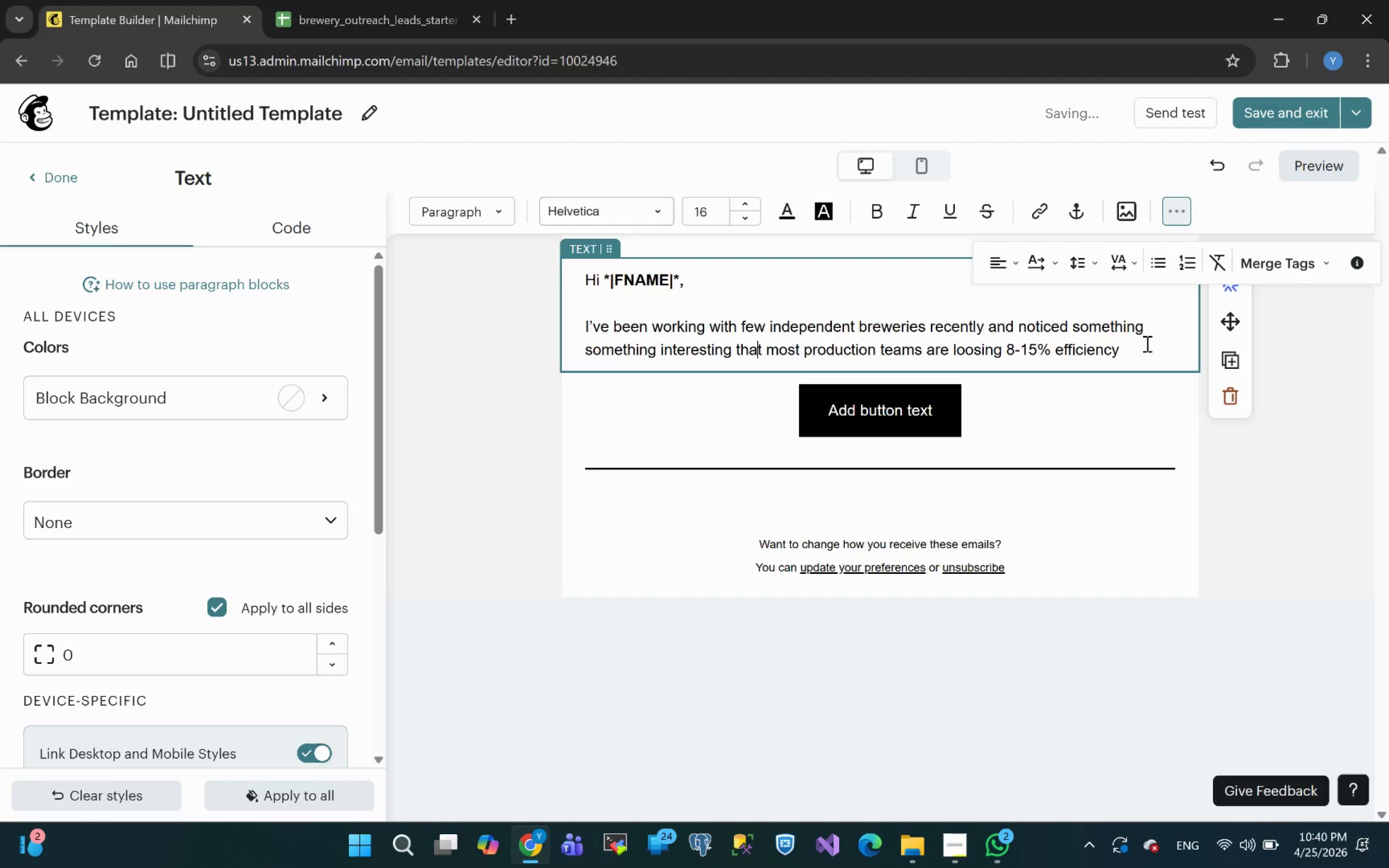 
left_click([1135, 346])
 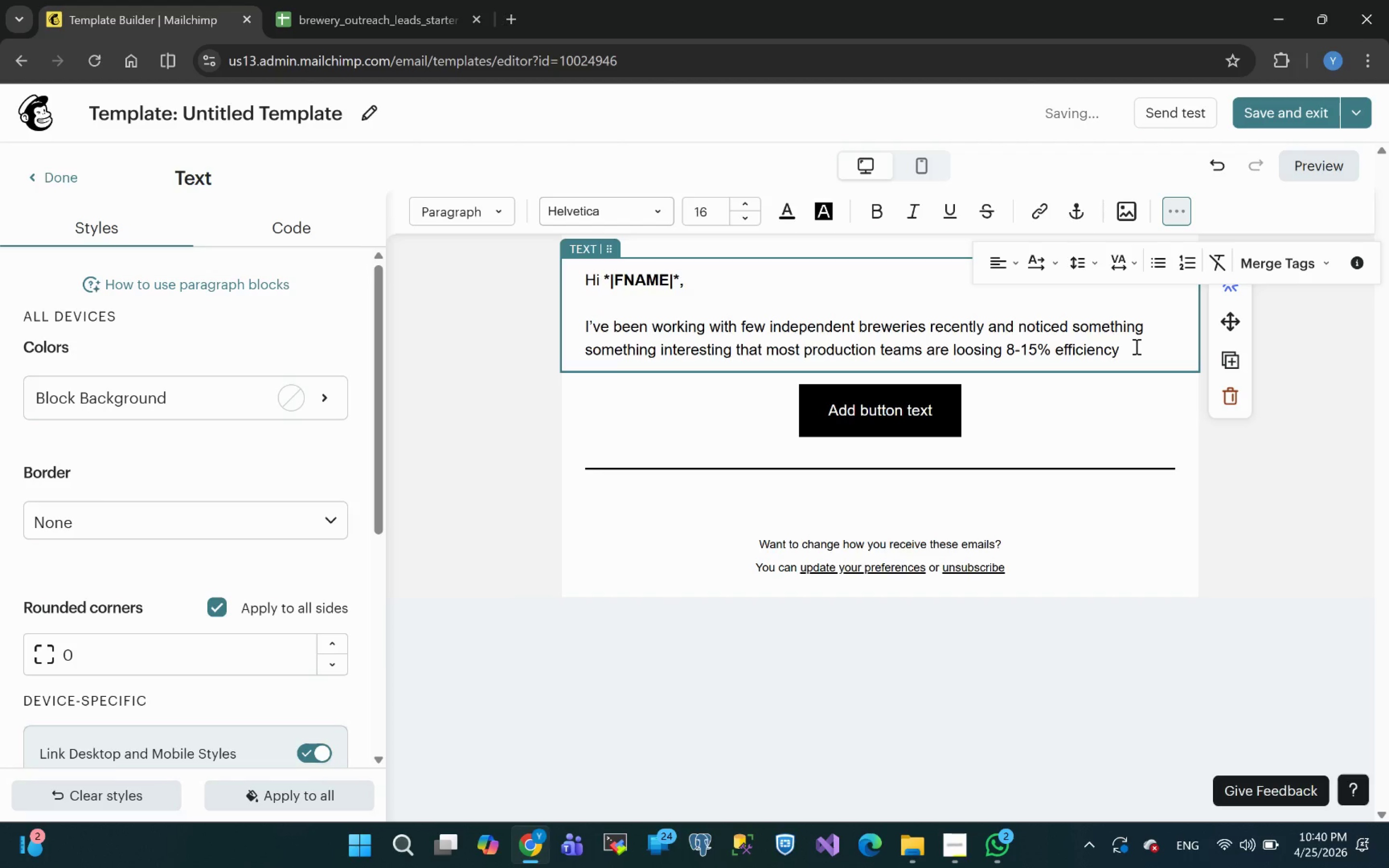 
type(in scheduling and )
 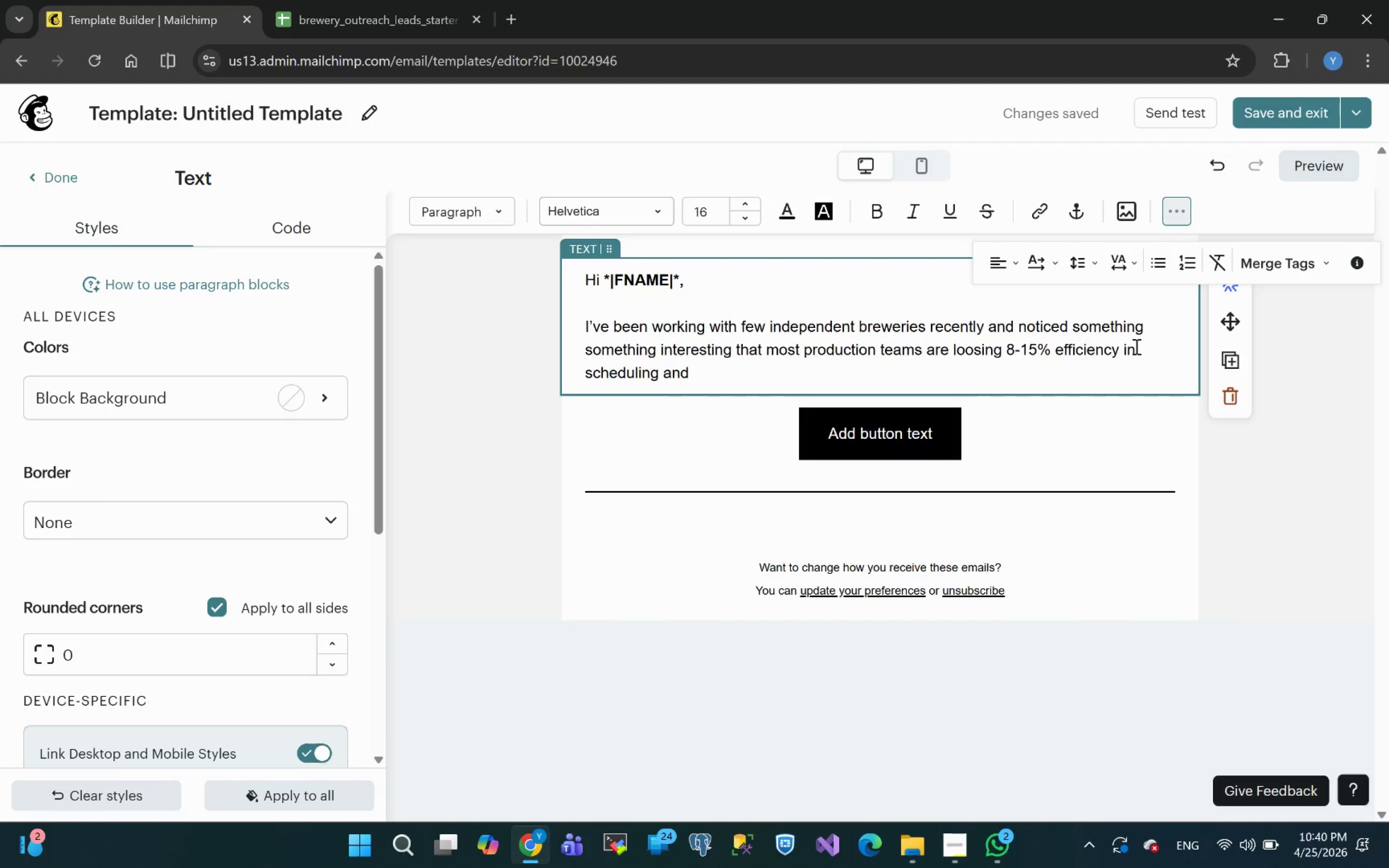 
wait(5.46)
 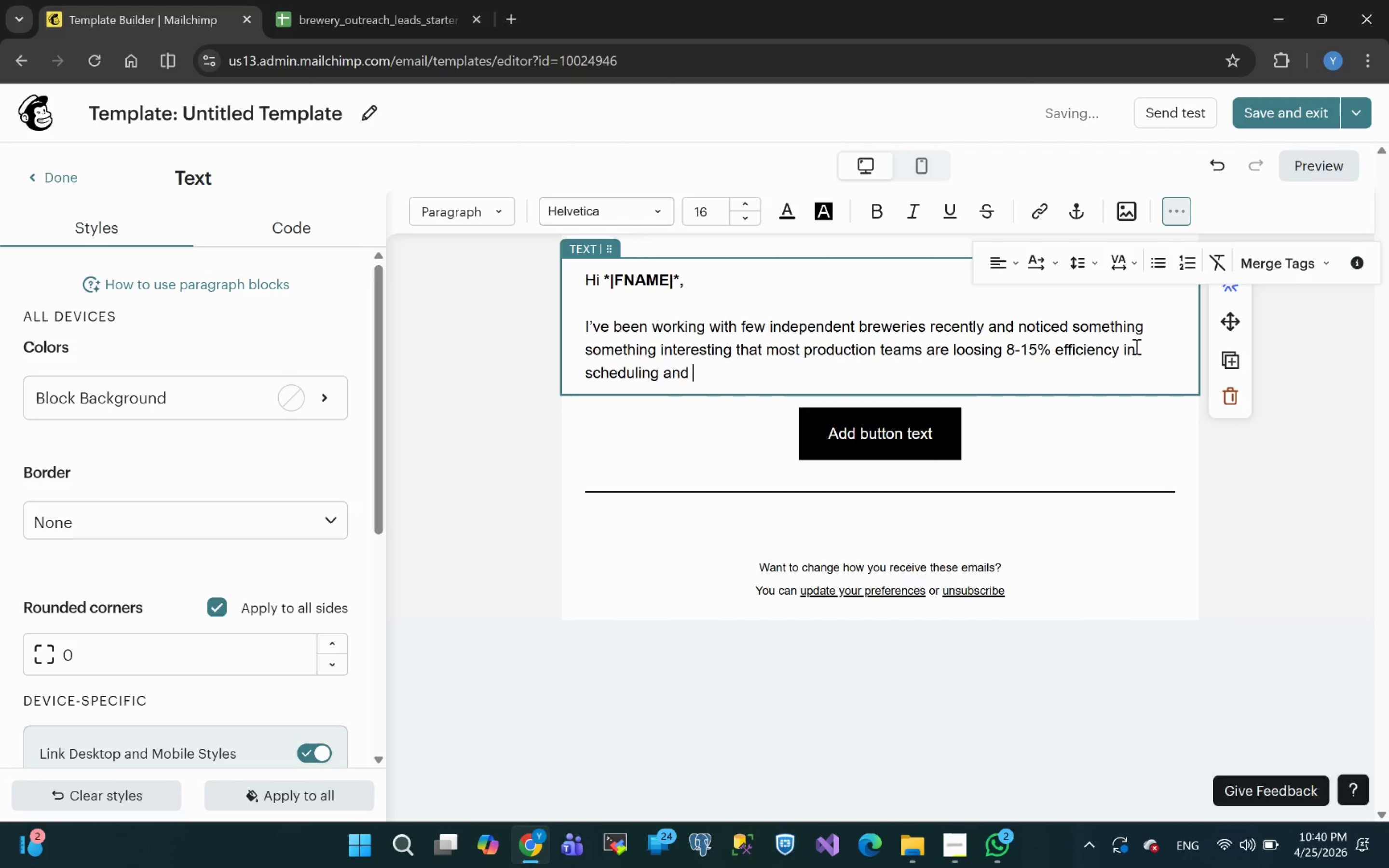 
type(ingr)
 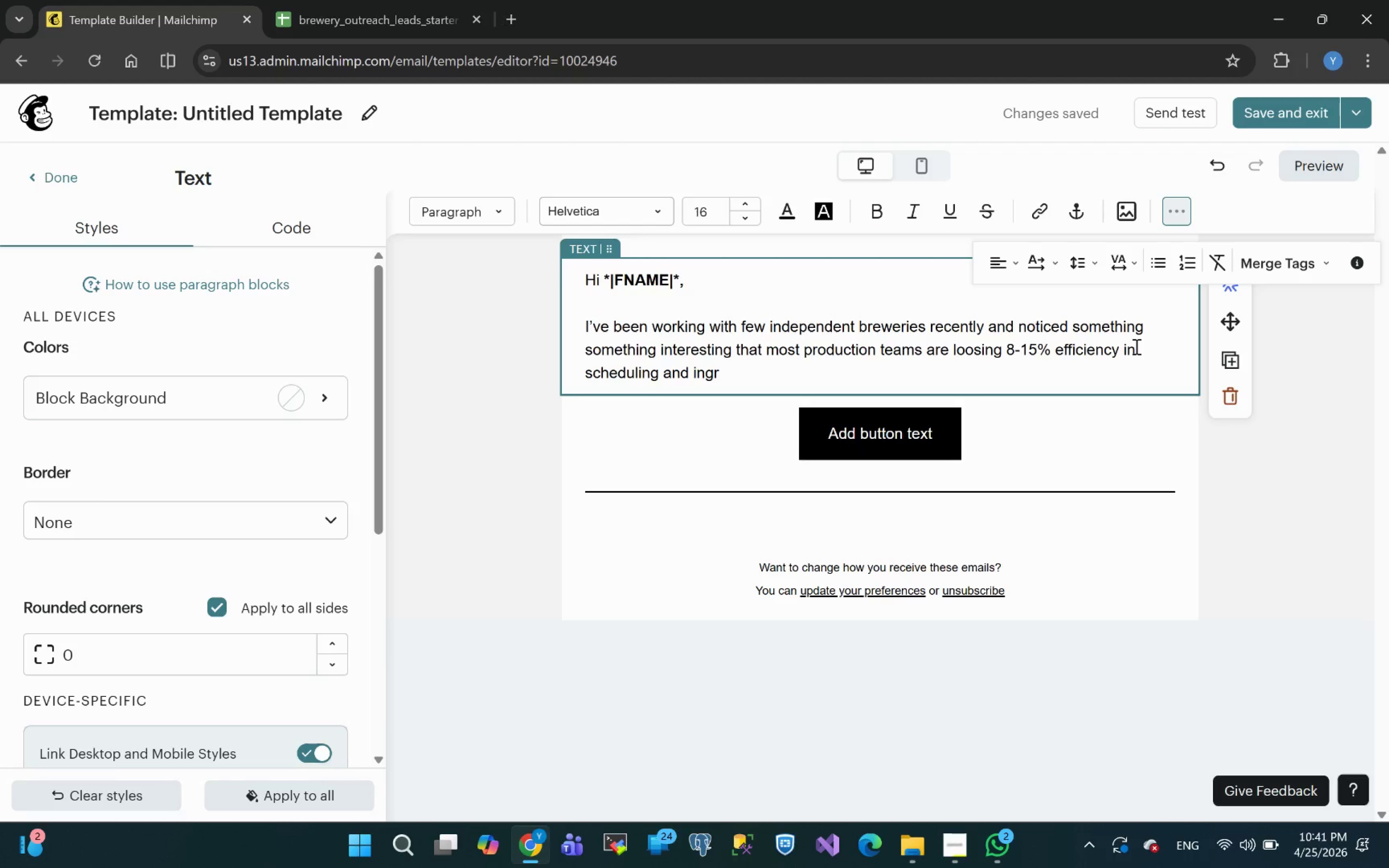 
wait(5.02)
 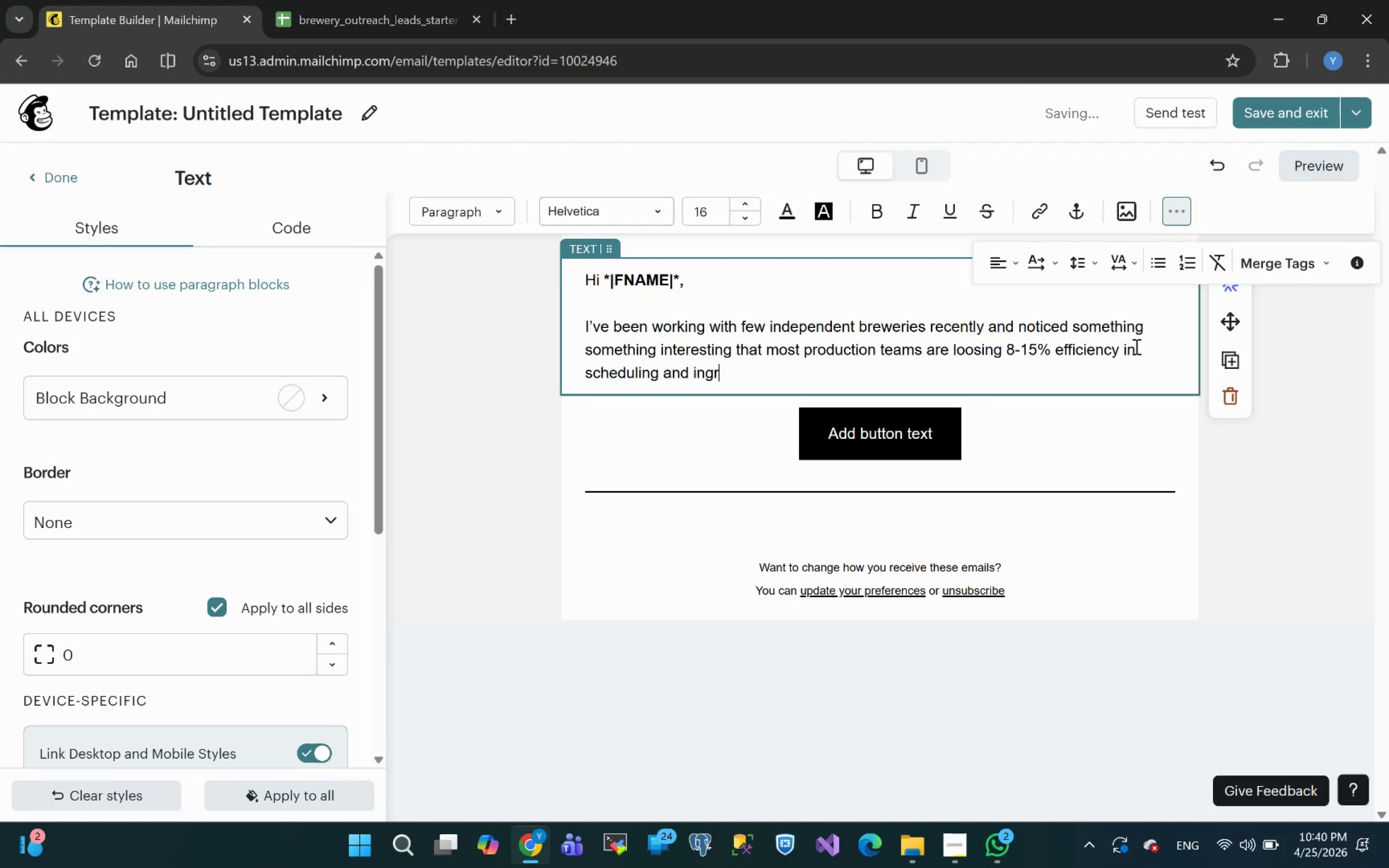 
type(edient )
 